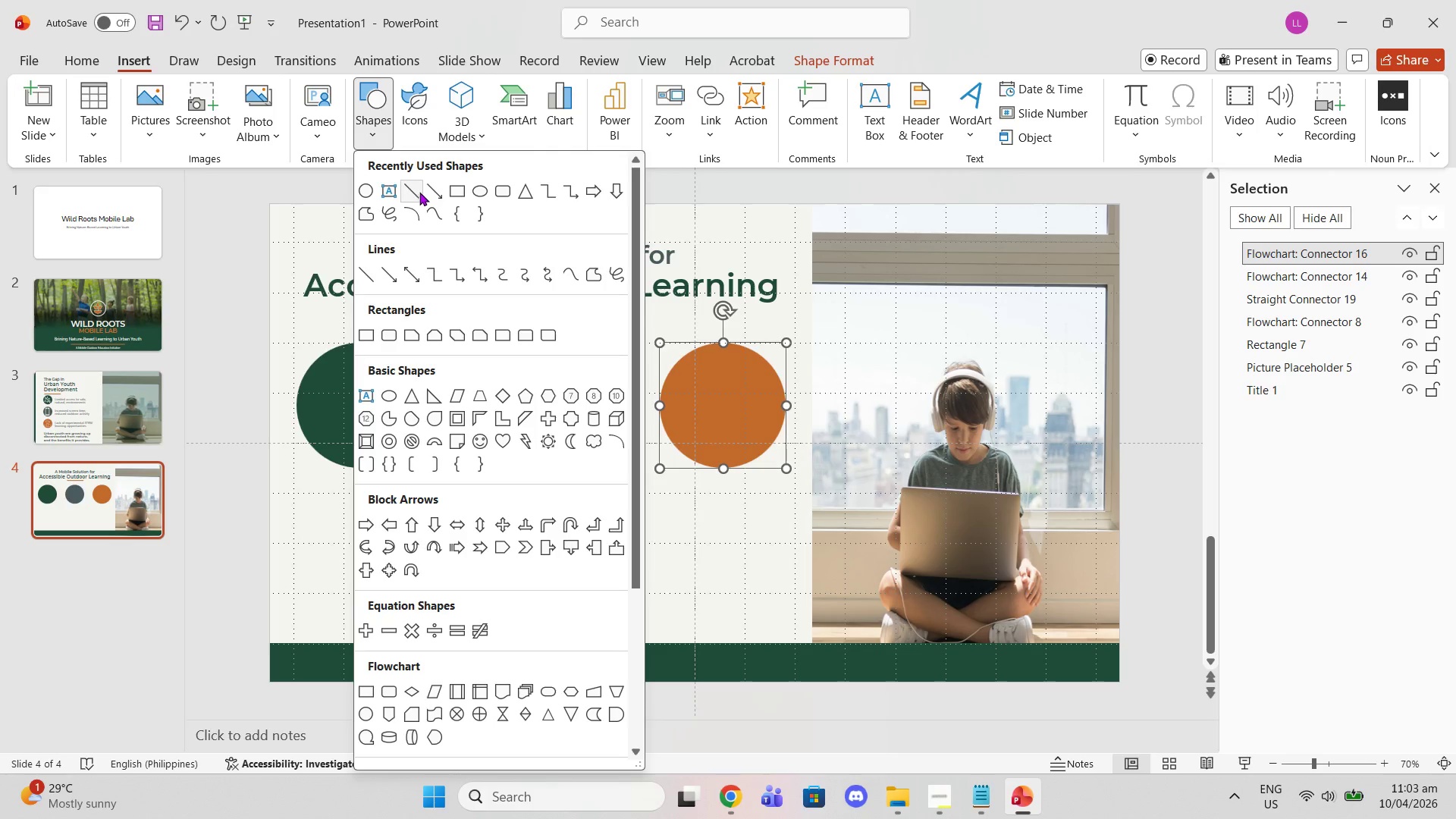 
left_click([431, 192])
 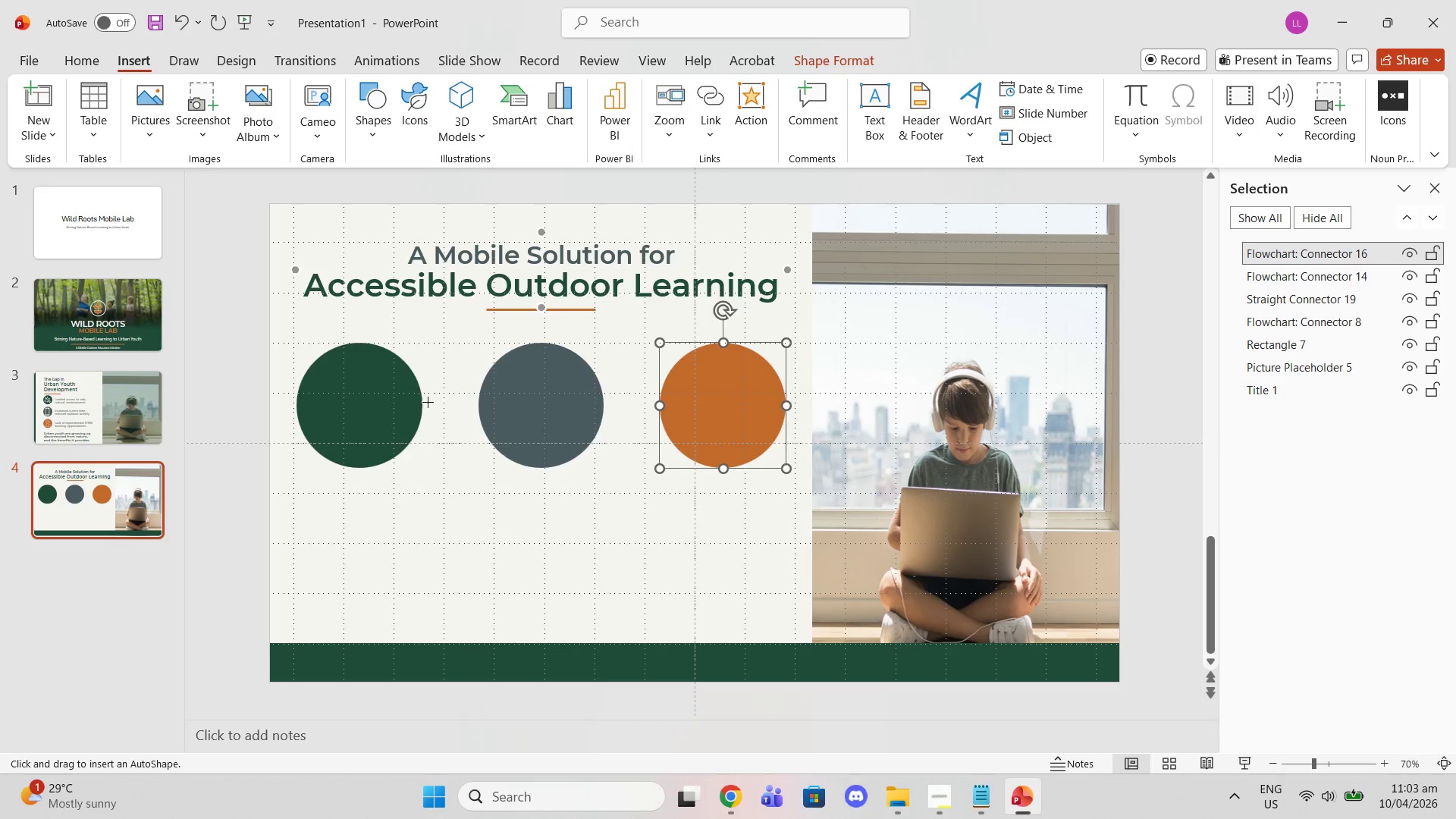 
left_click_drag(start_coordinate=[425, 402], to_coordinate=[479, 405])
 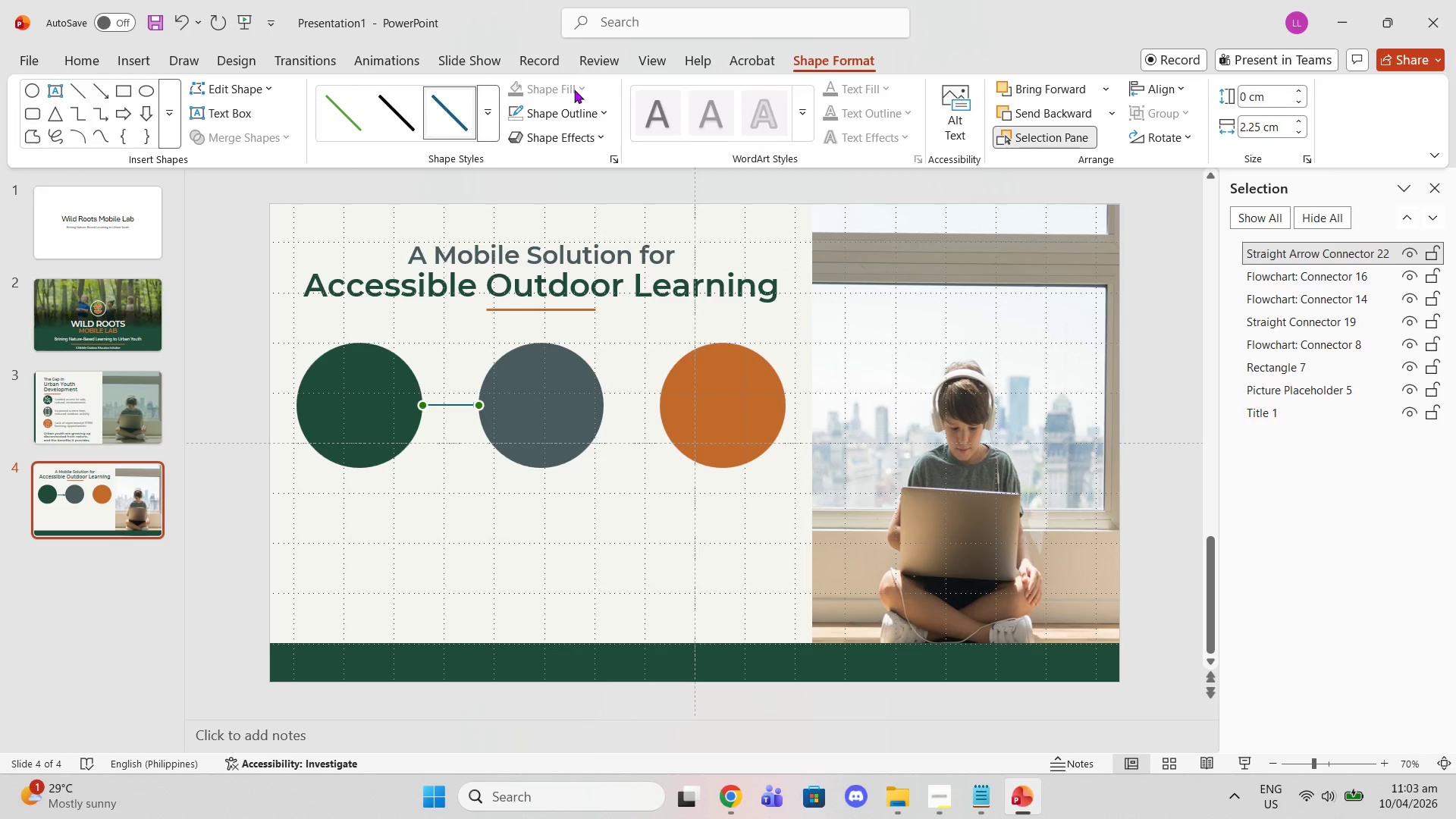 
left_click([590, 118])
 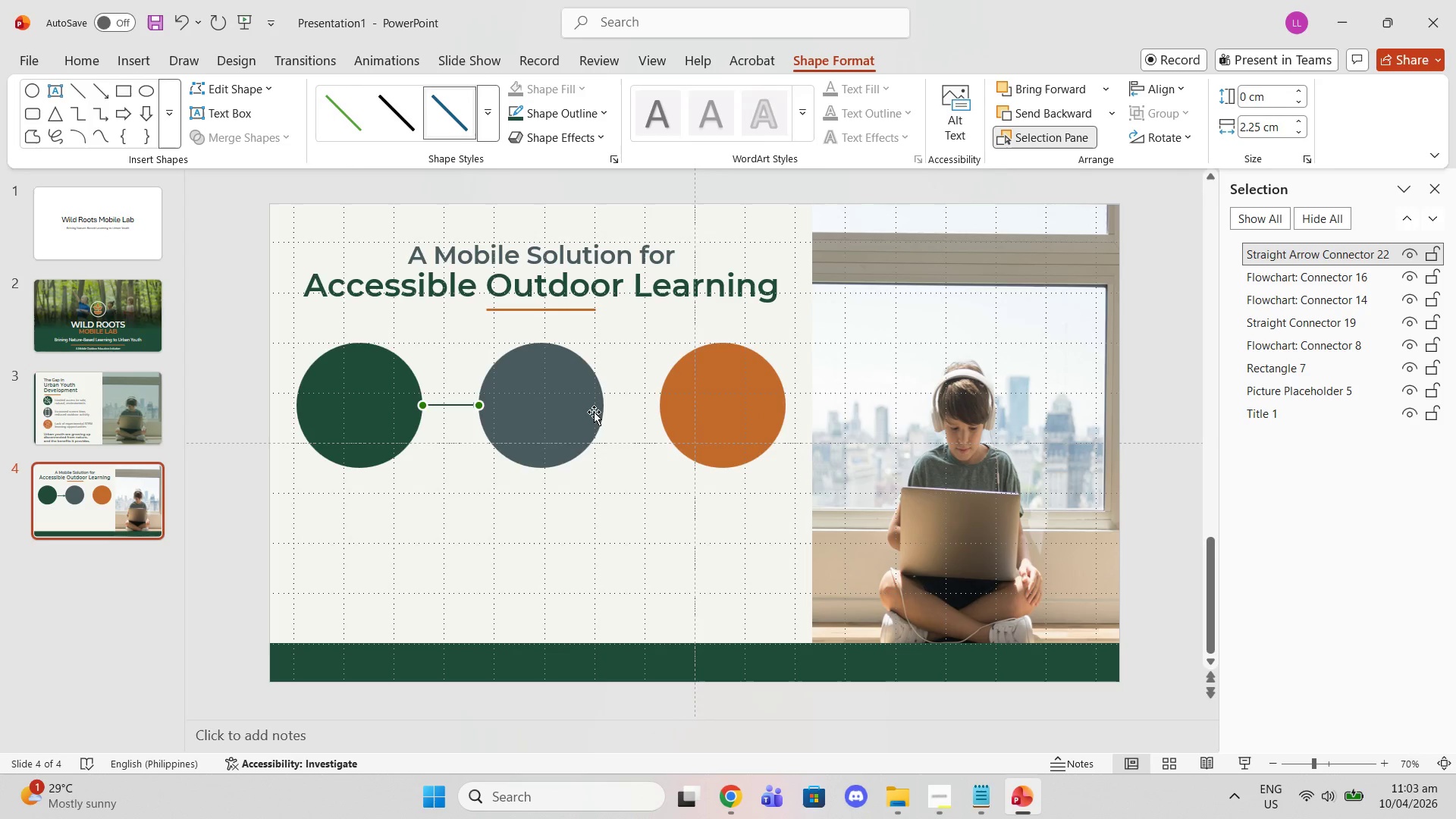 
left_click([604, 406])
 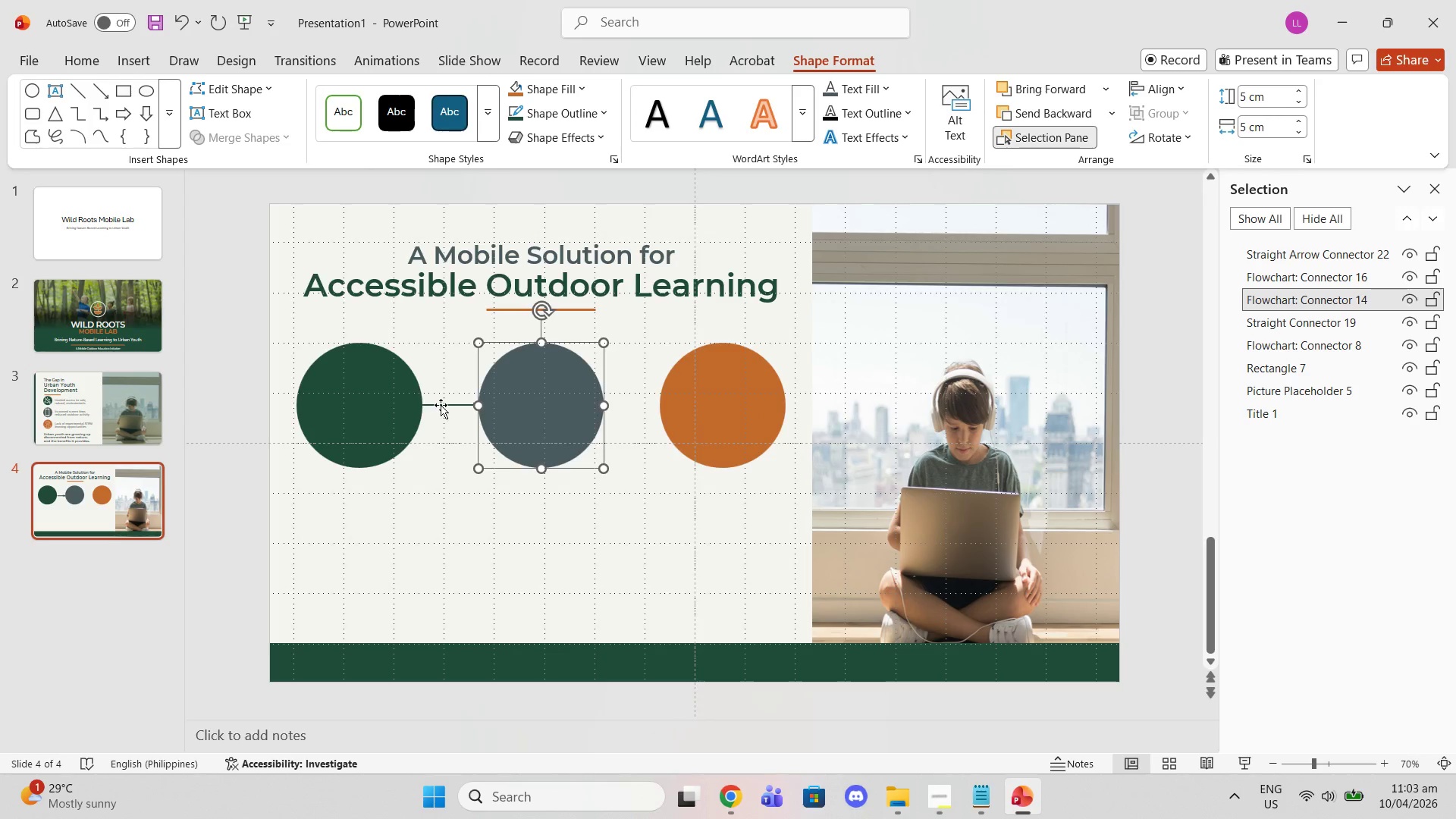 
left_click([443, 406])
 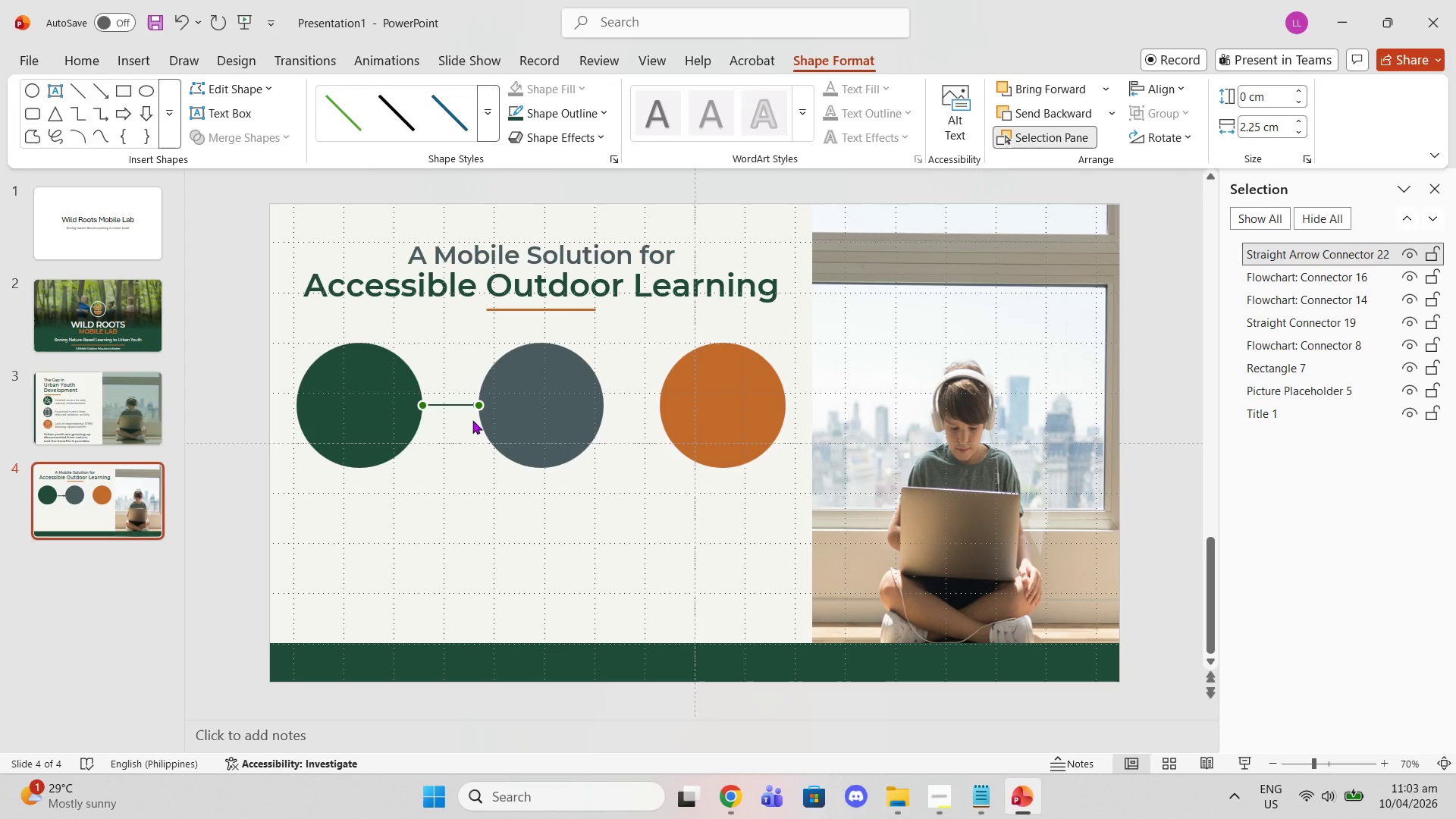 
key(Control+C)
 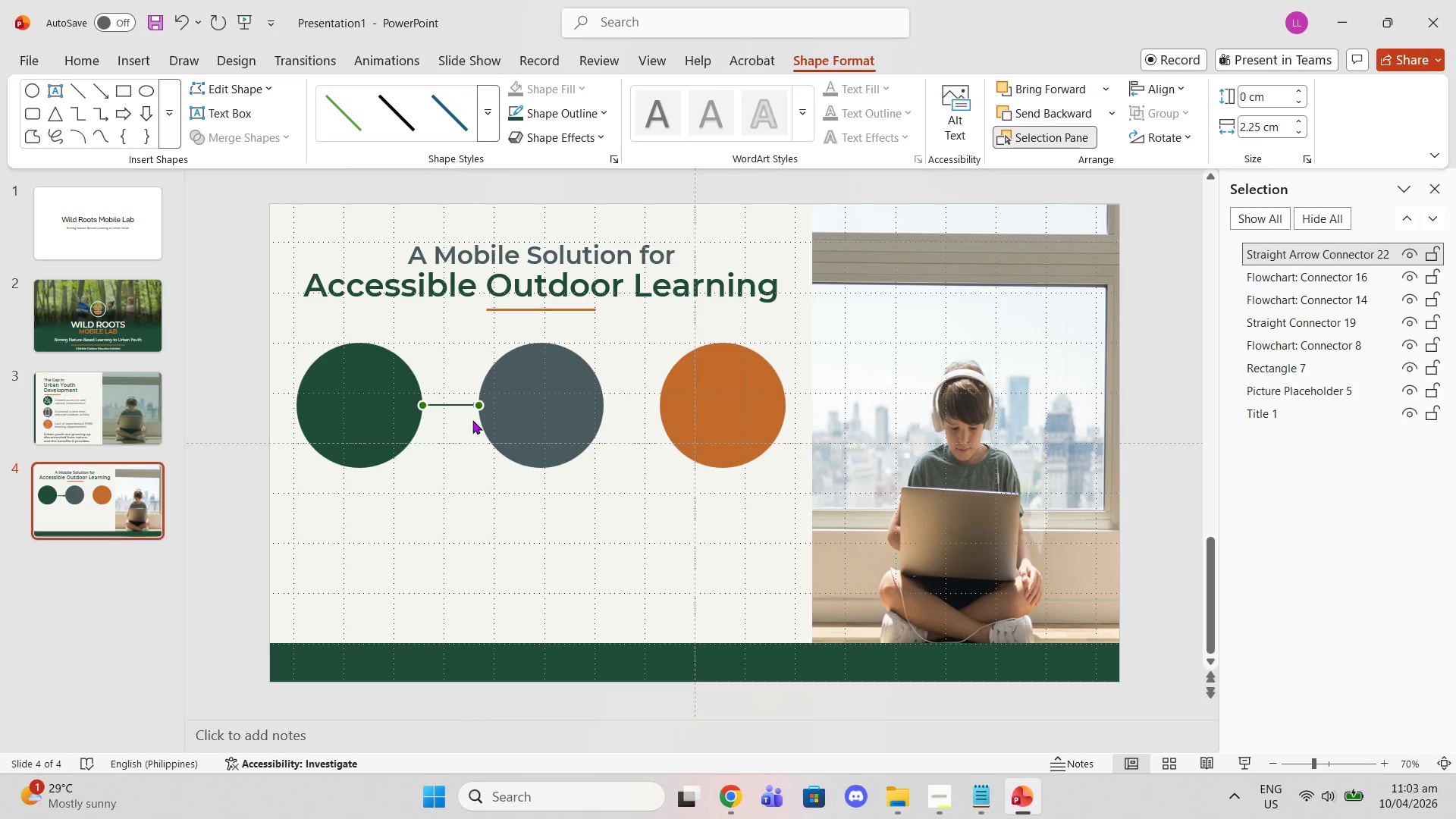 
key(Control+ControlLeft)
 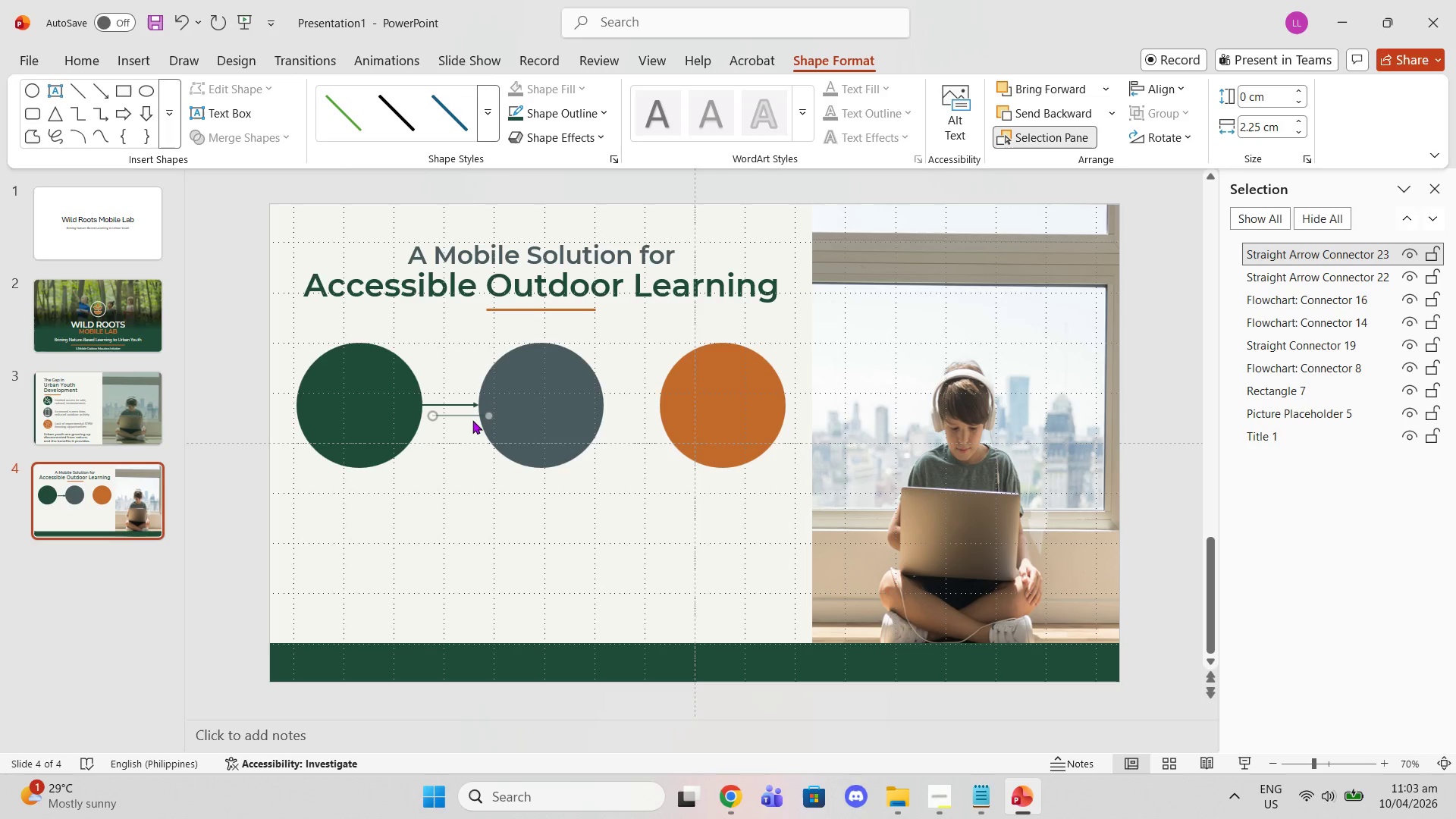 
key(Control+V)
 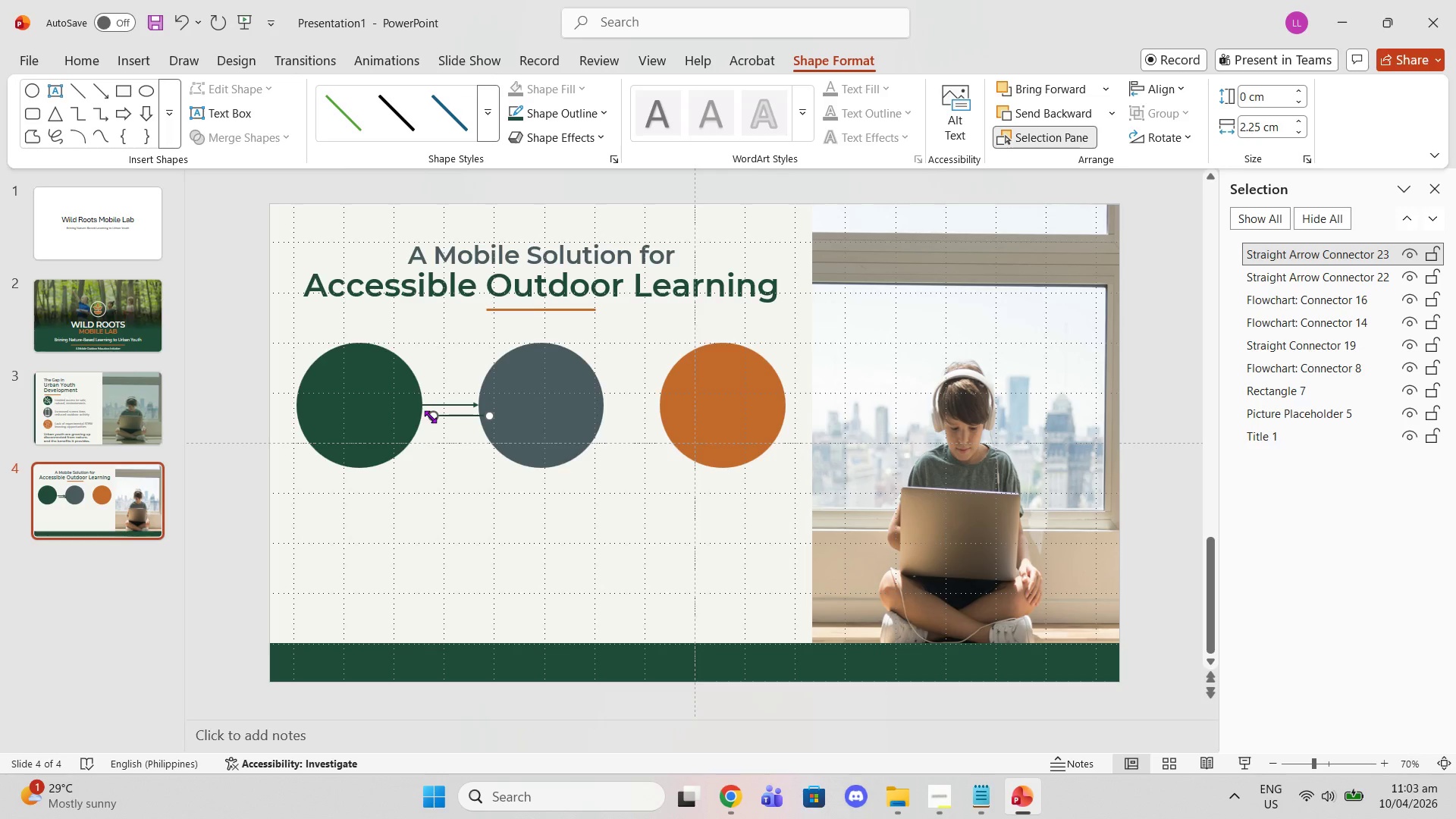 
left_click_drag(start_coordinate=[433, 418], to_coordinate=[601, 403])
 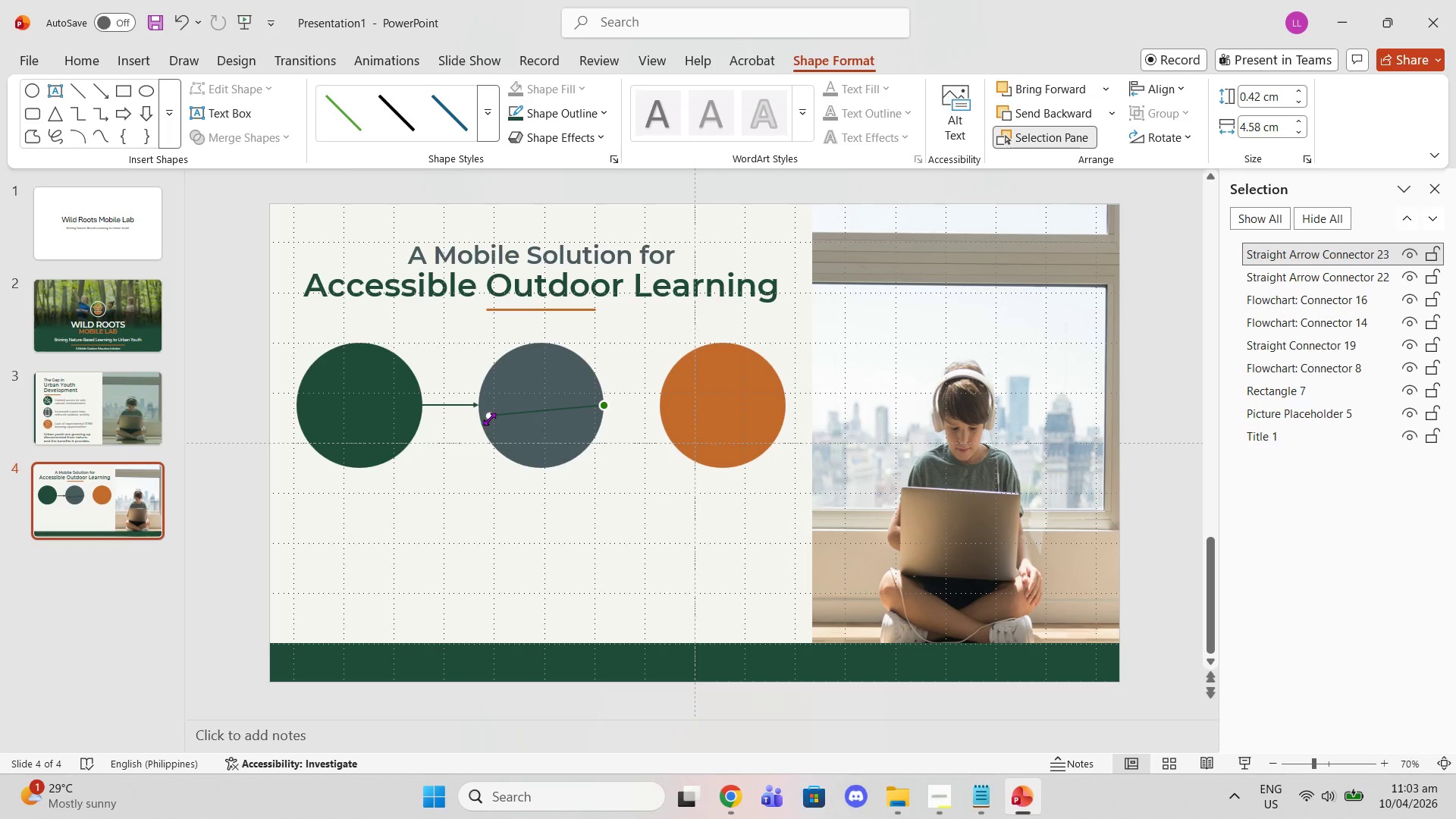 
left_click_drag(start_coordinate=[490, 419], to_coordinate=[657, 407])
 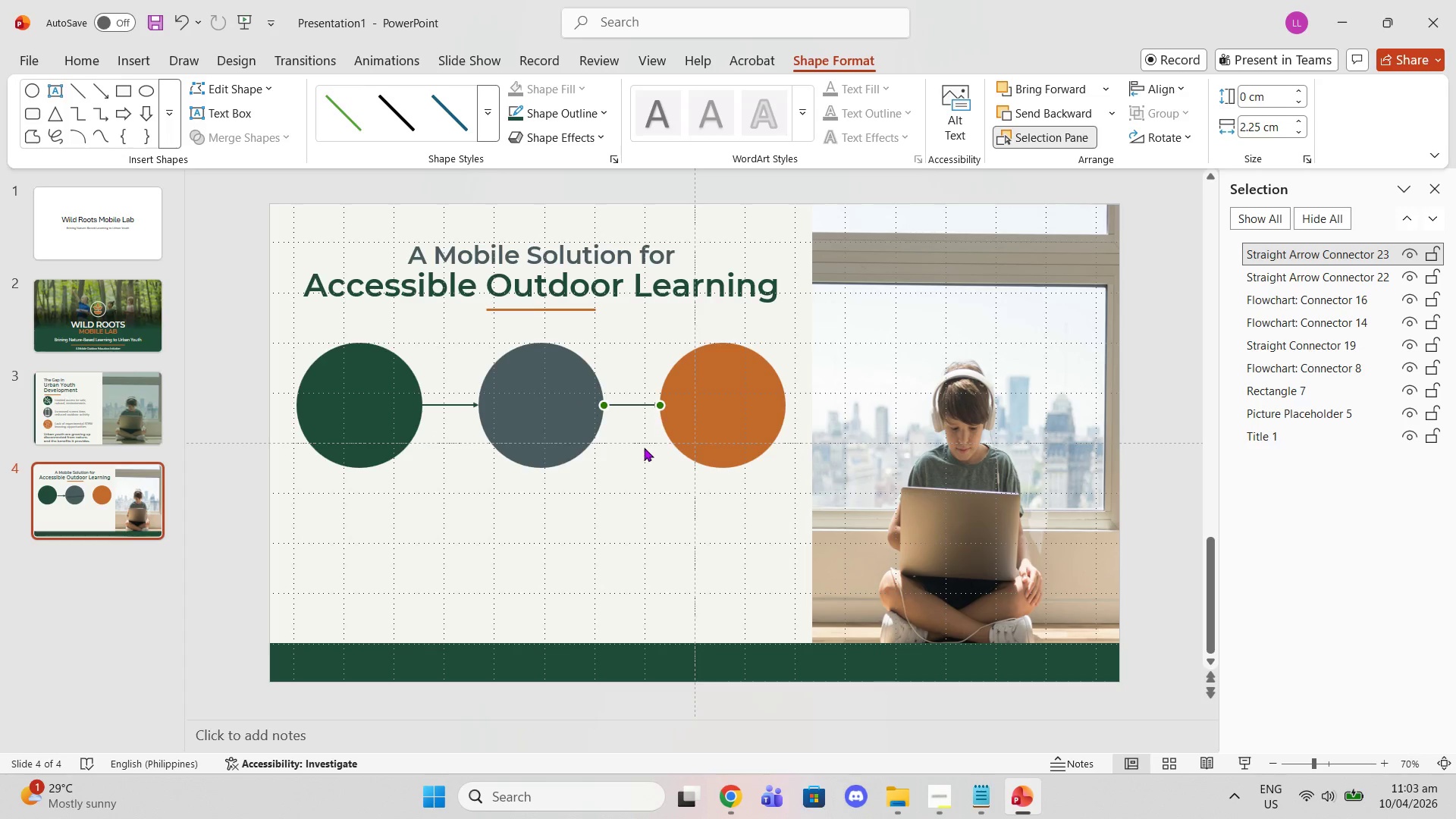 
left_click([644, 447])
 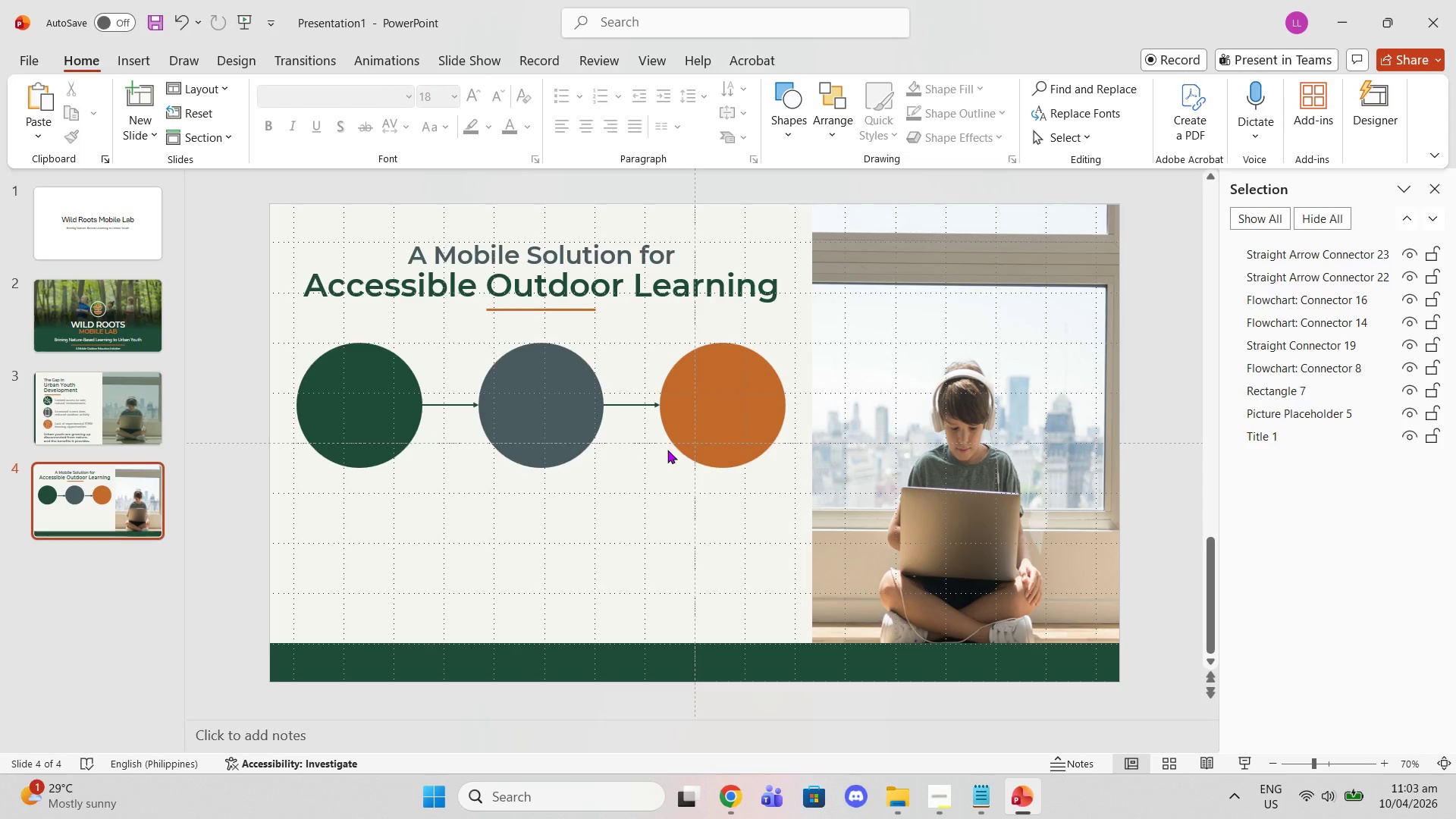 
wait(7.27)
 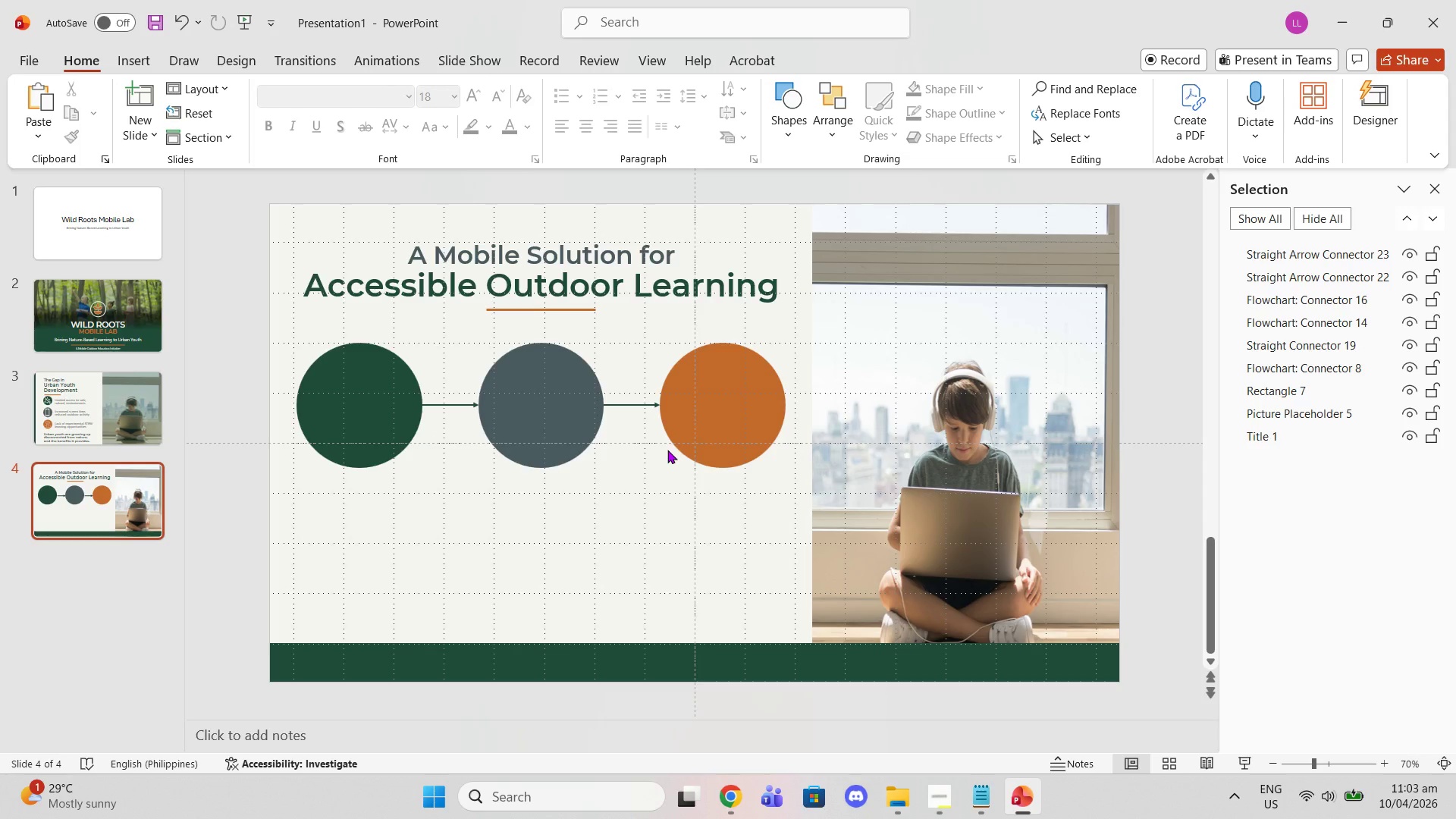 
left_click([748, 786])
 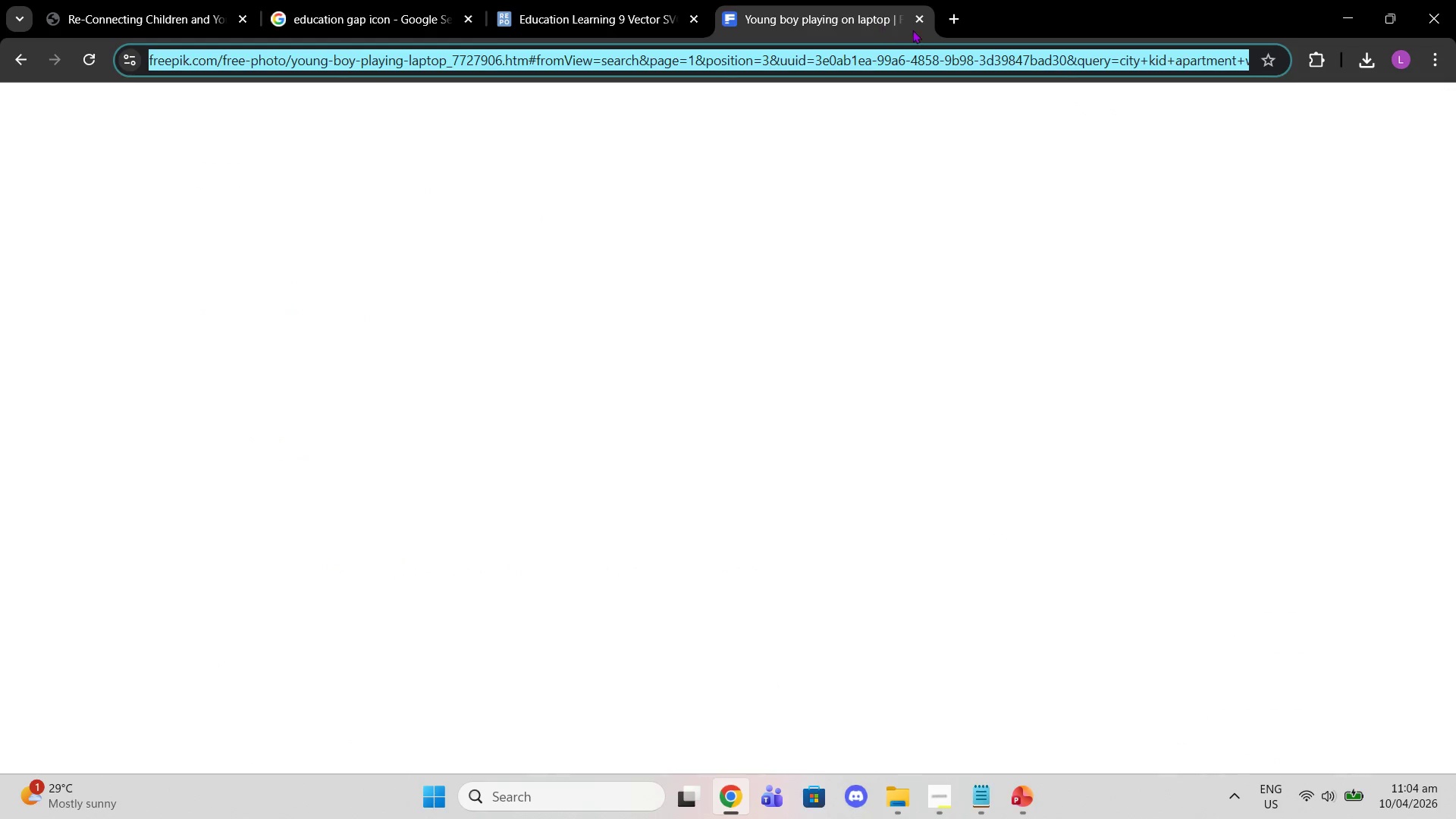 
left_click([949, 22])
 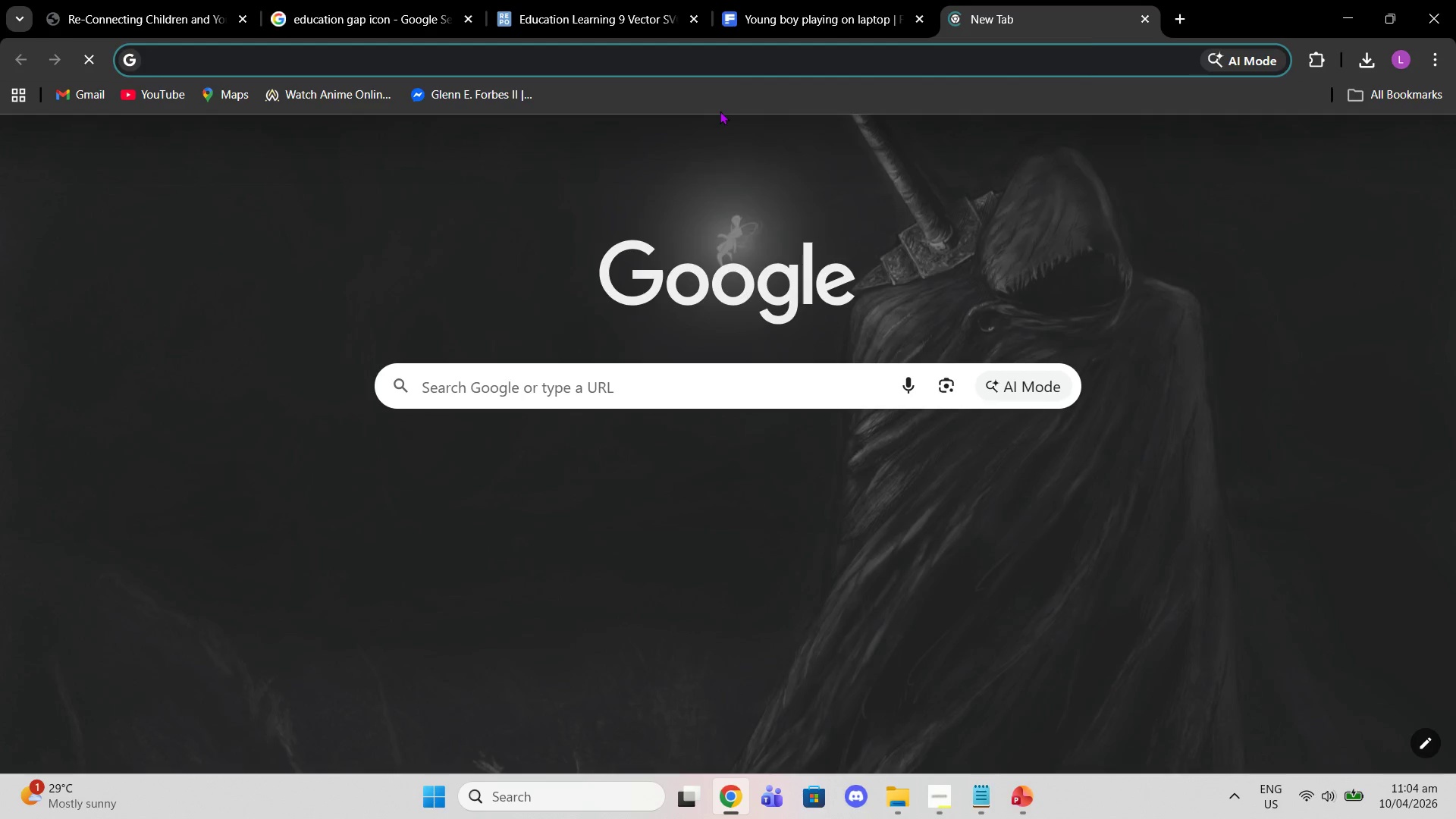 
type(eelctric bus)
 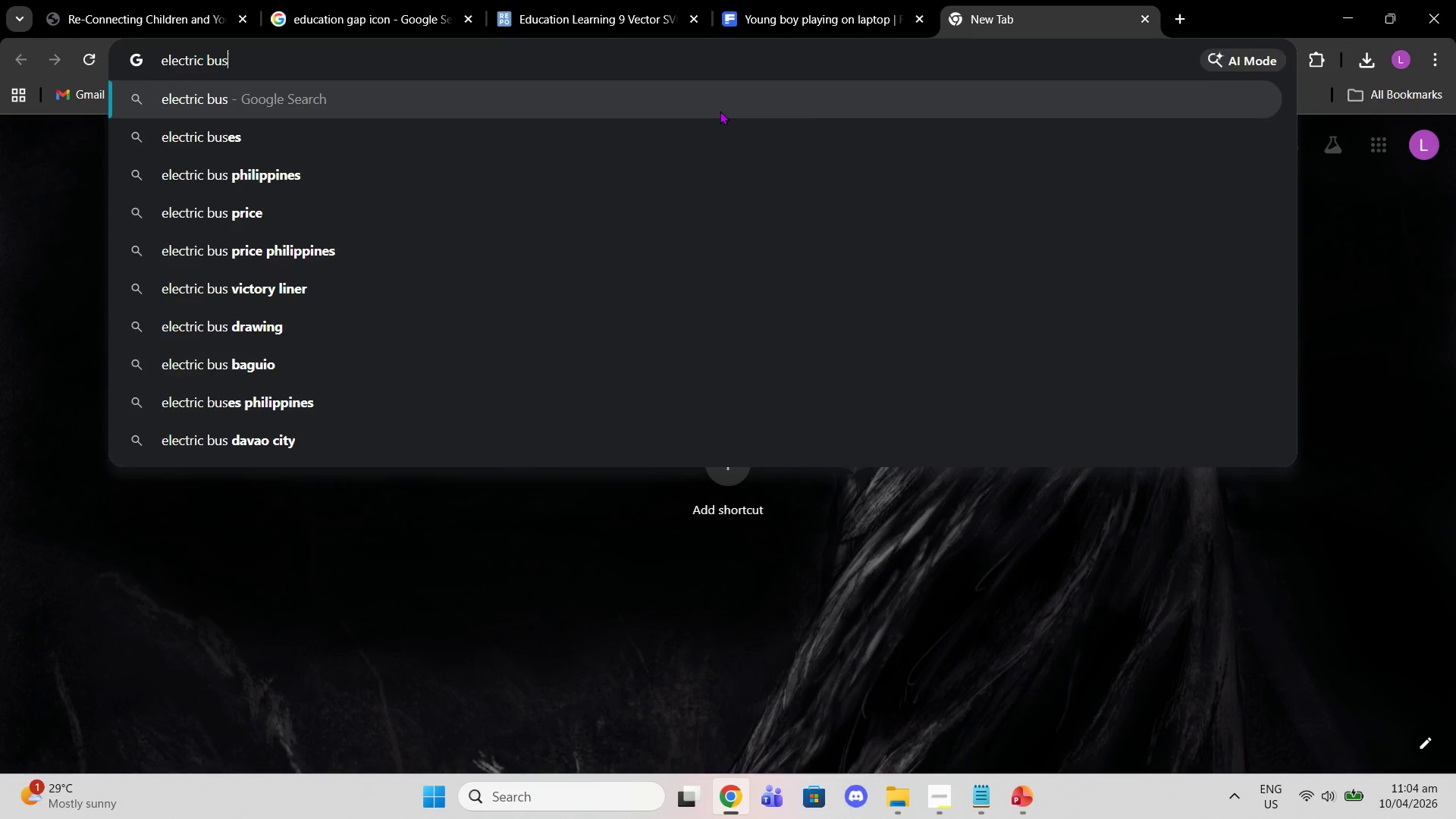 
key(Enter)
 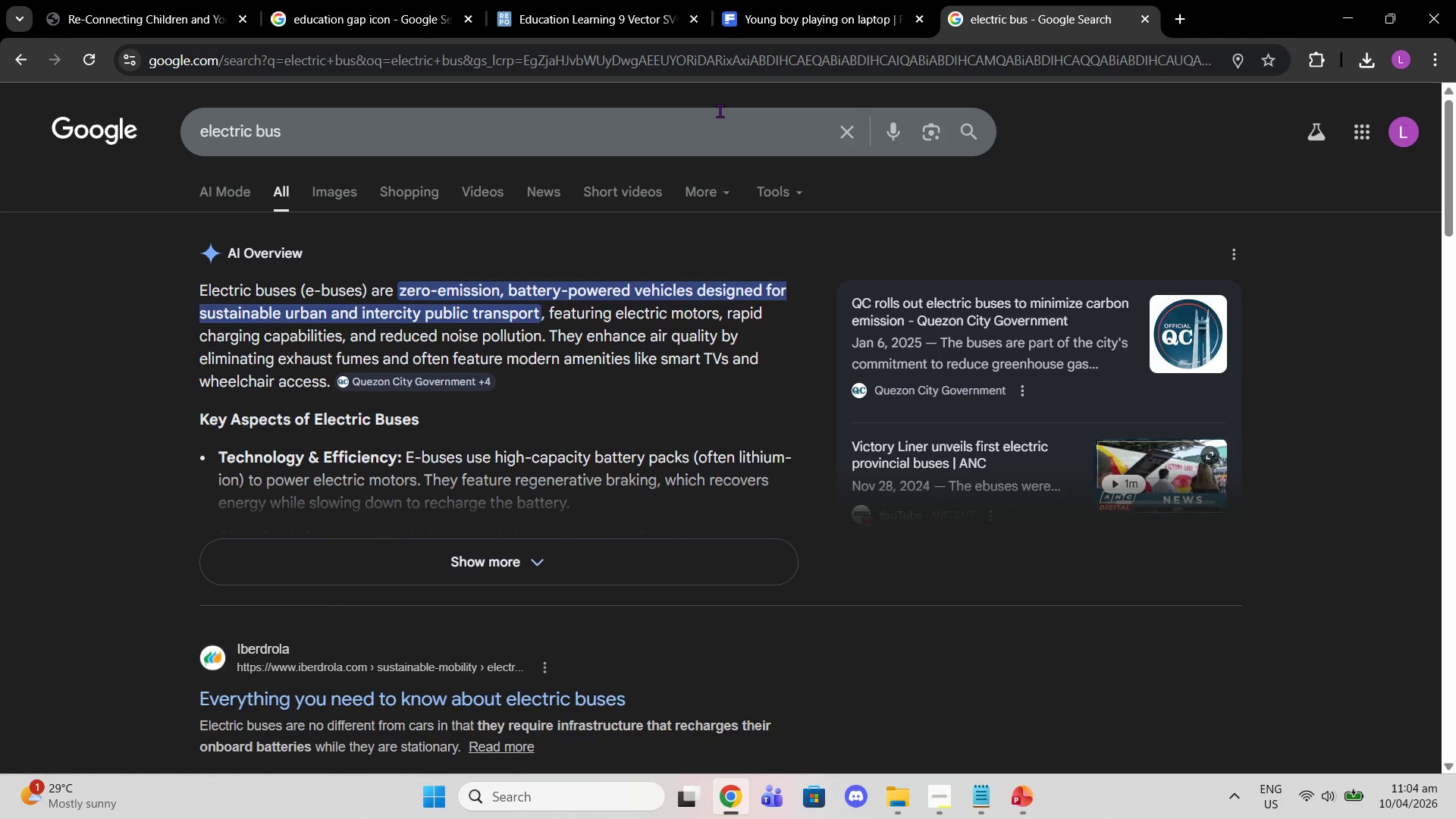 
wait(57.03)
 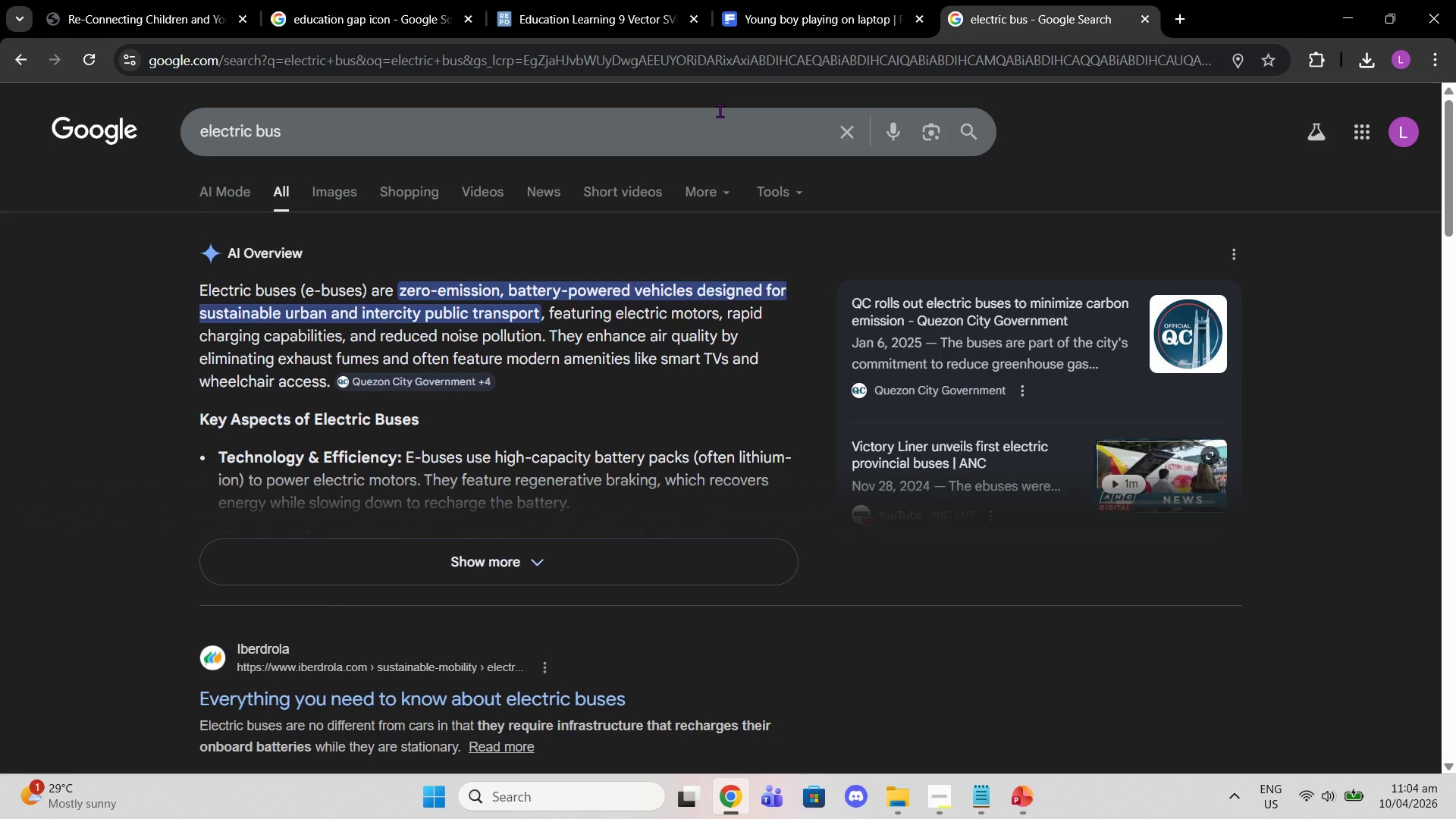 
left_click([317, 193])
 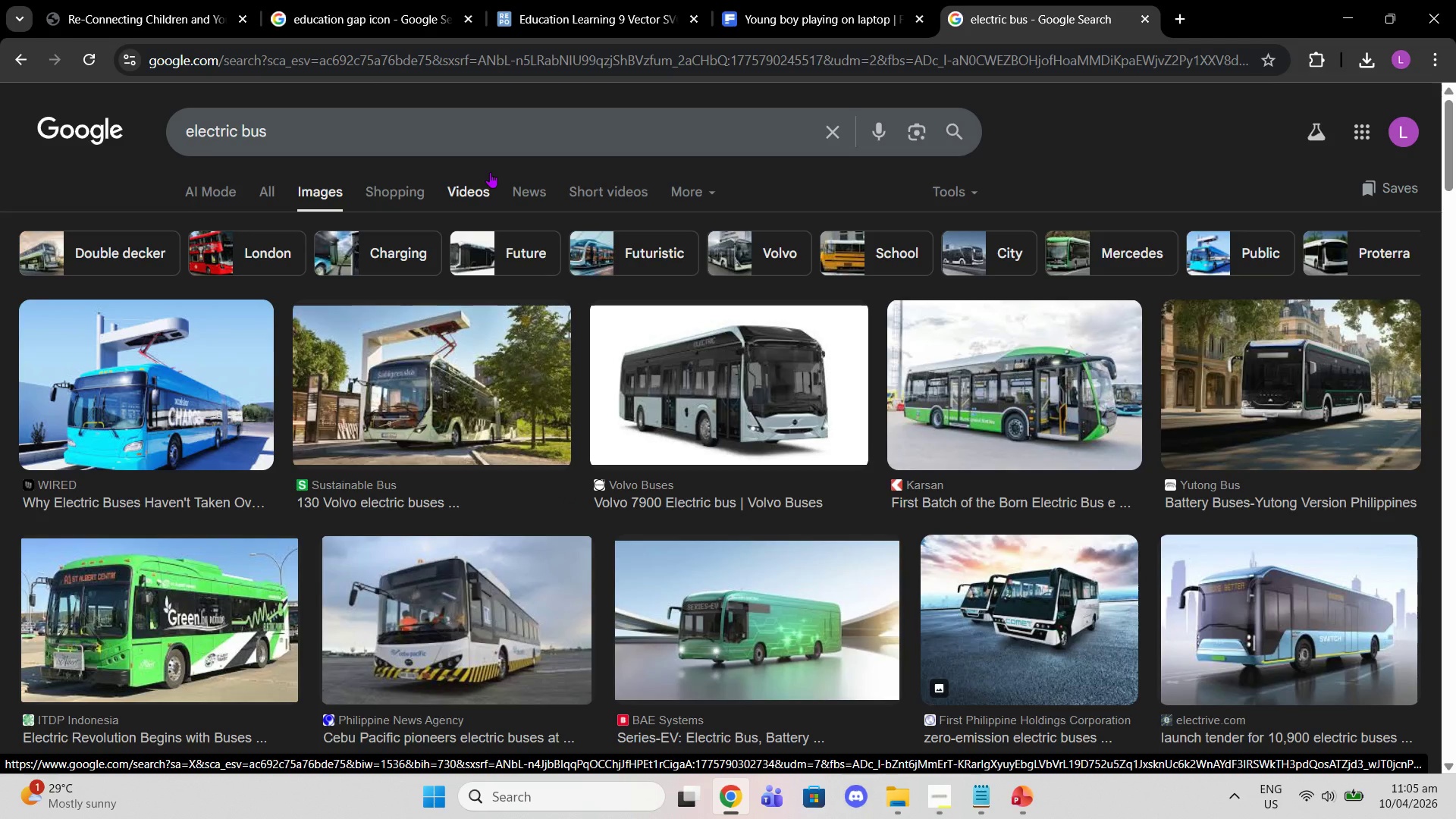 
wait(25.92)
 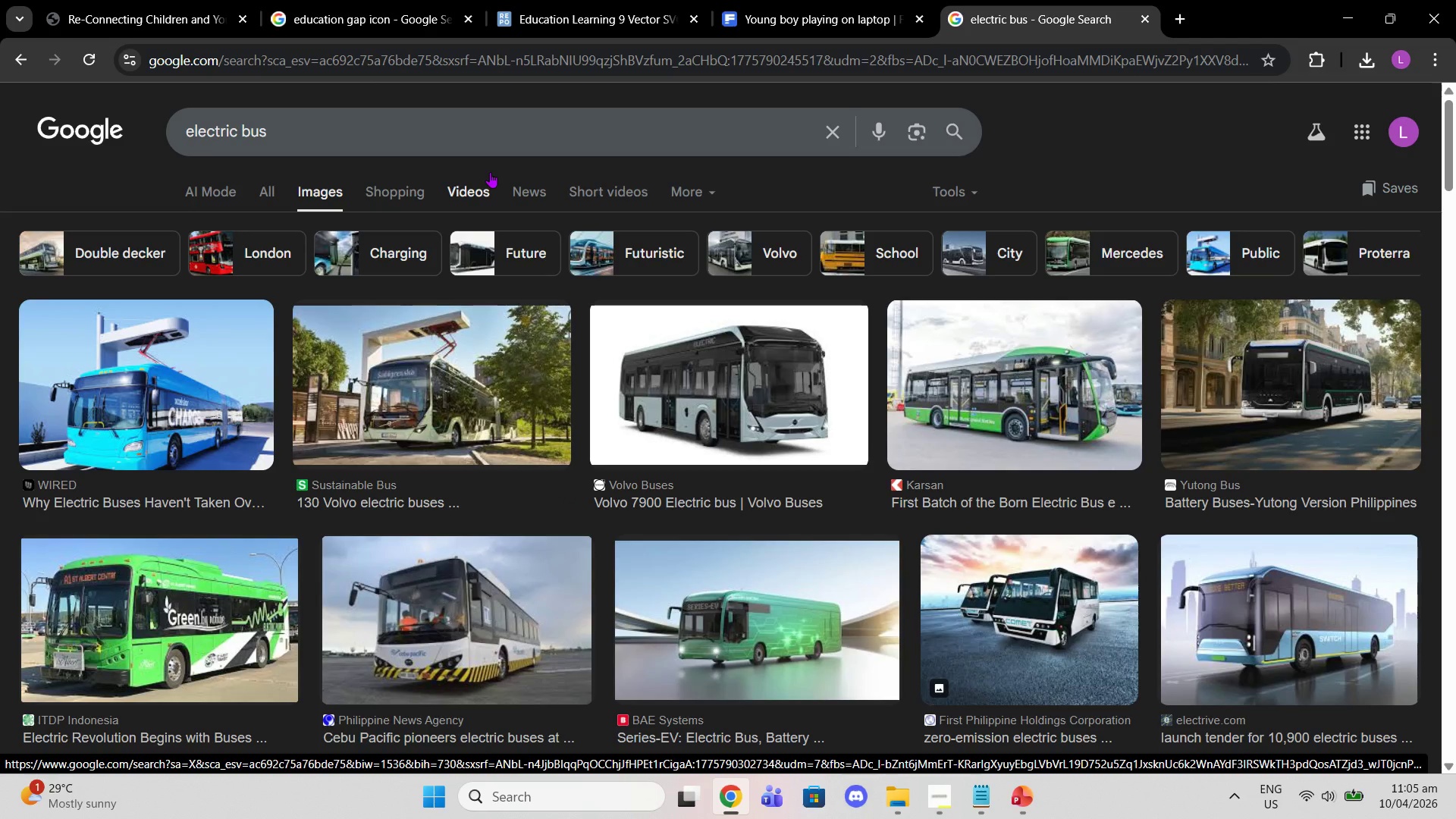 
left_click([281, 139])
 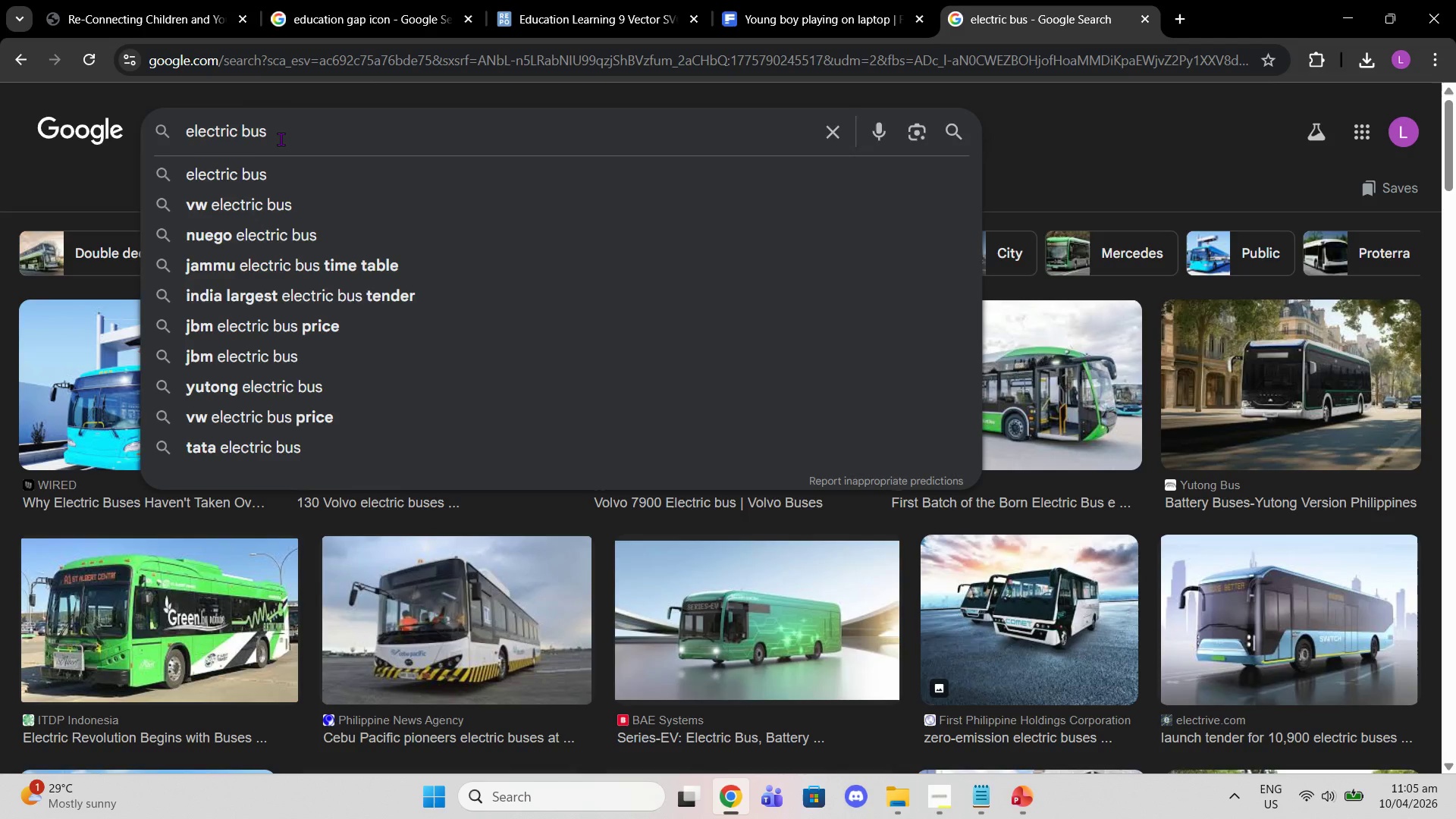 
type( modern design)
 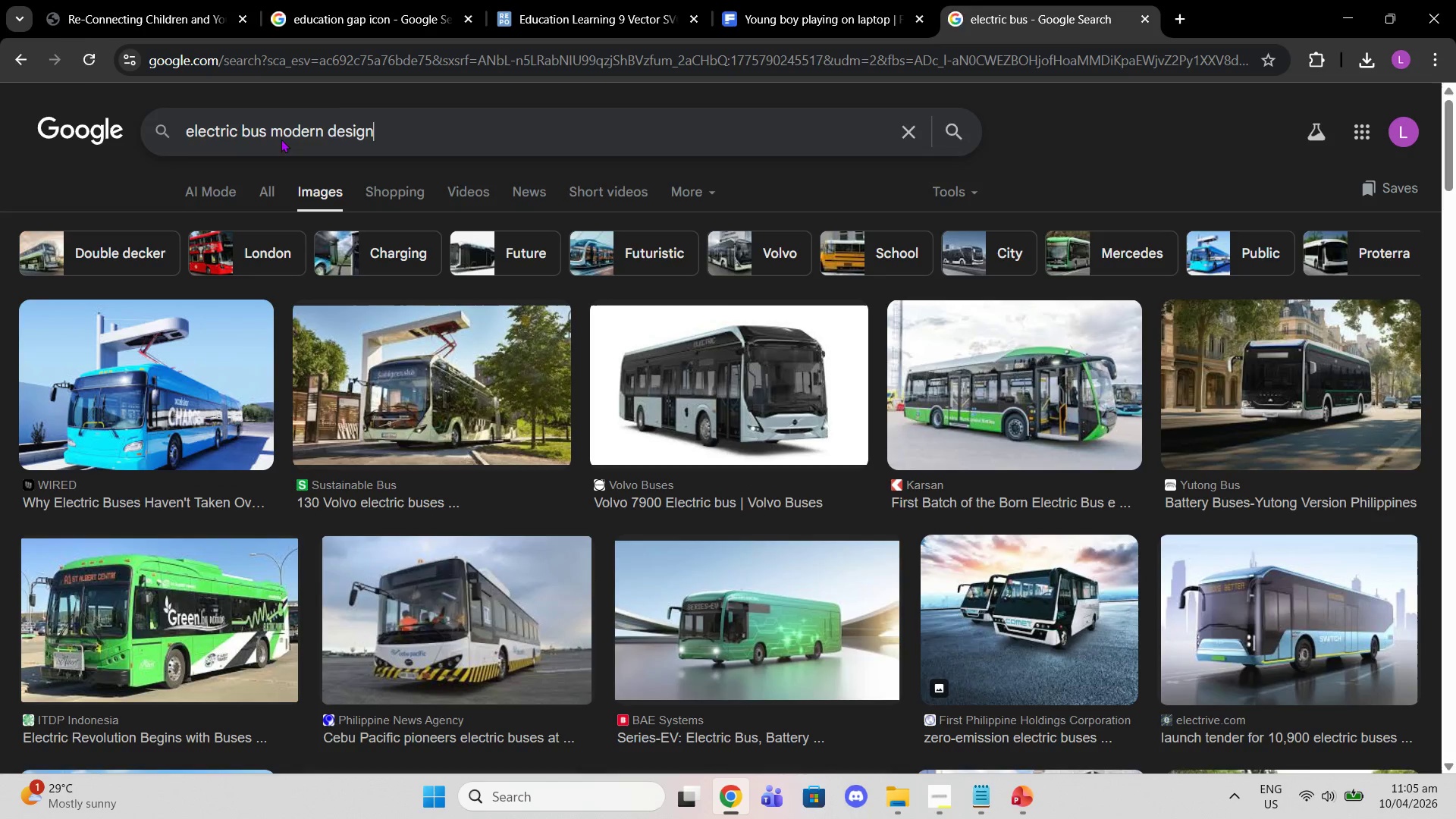 
key(Enter)
 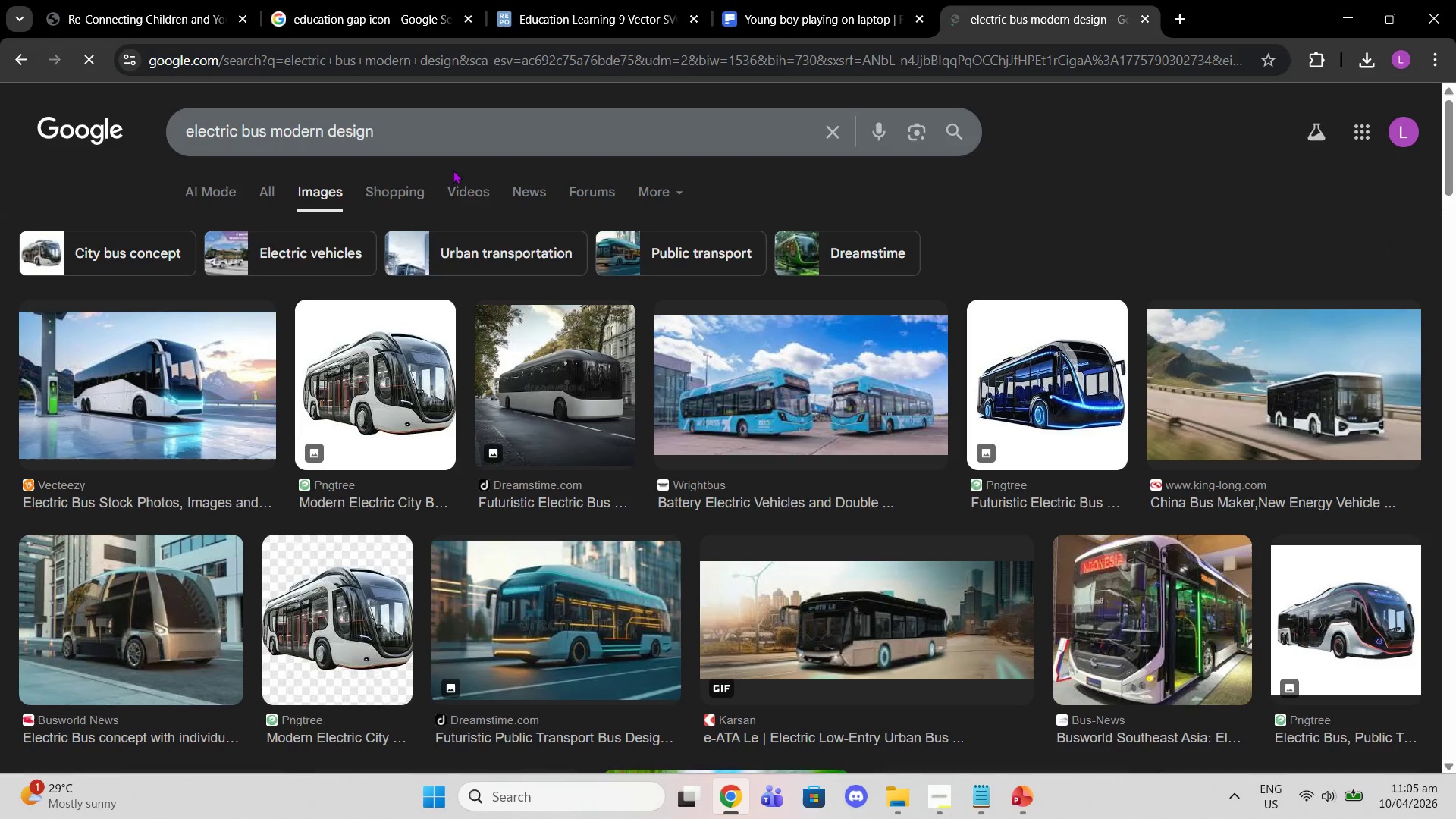 
left_click([442, 142])
 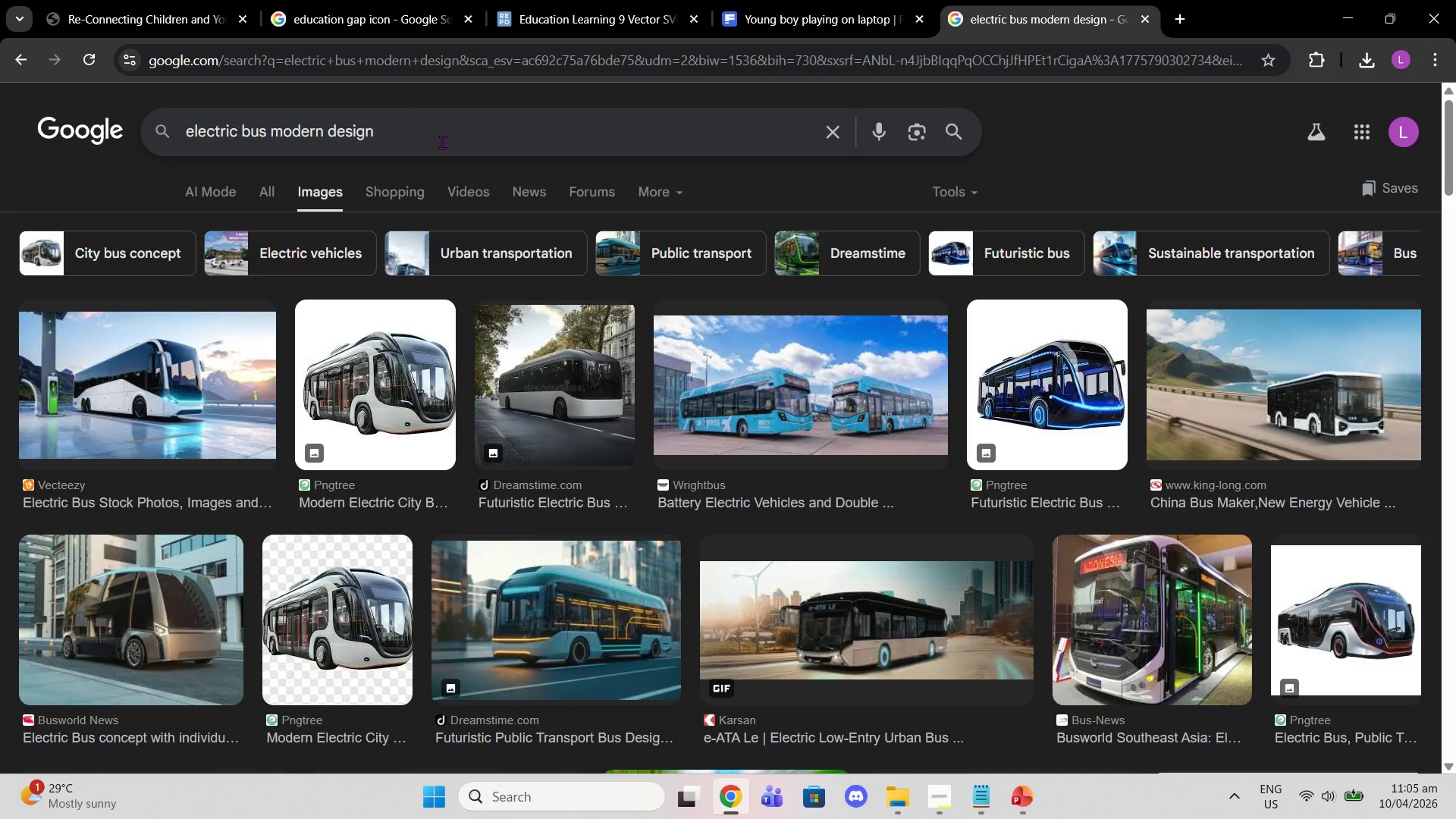 
type( stock photo)
 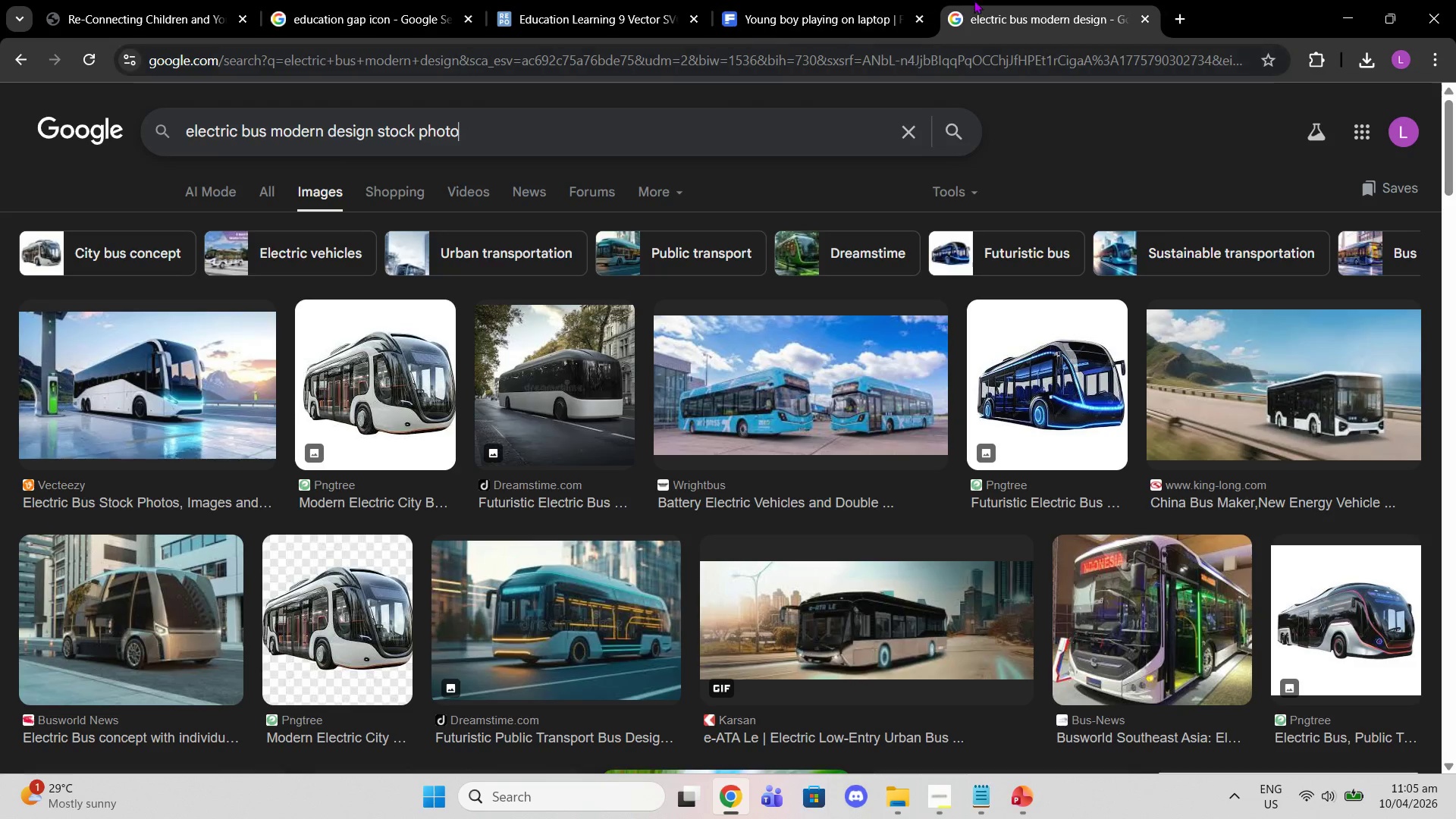 
left_click([866, 0])
 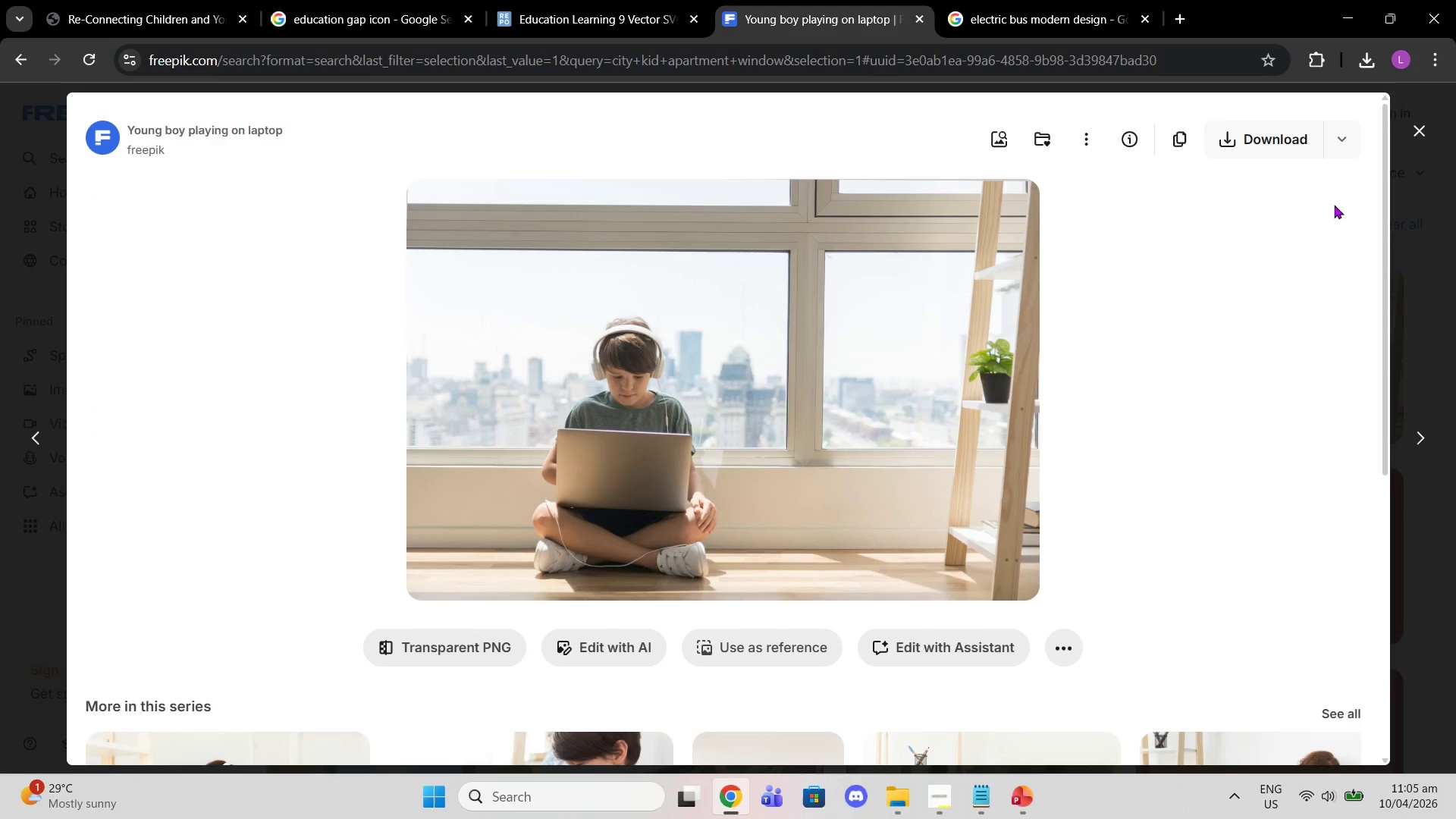 
wait(5.06)
 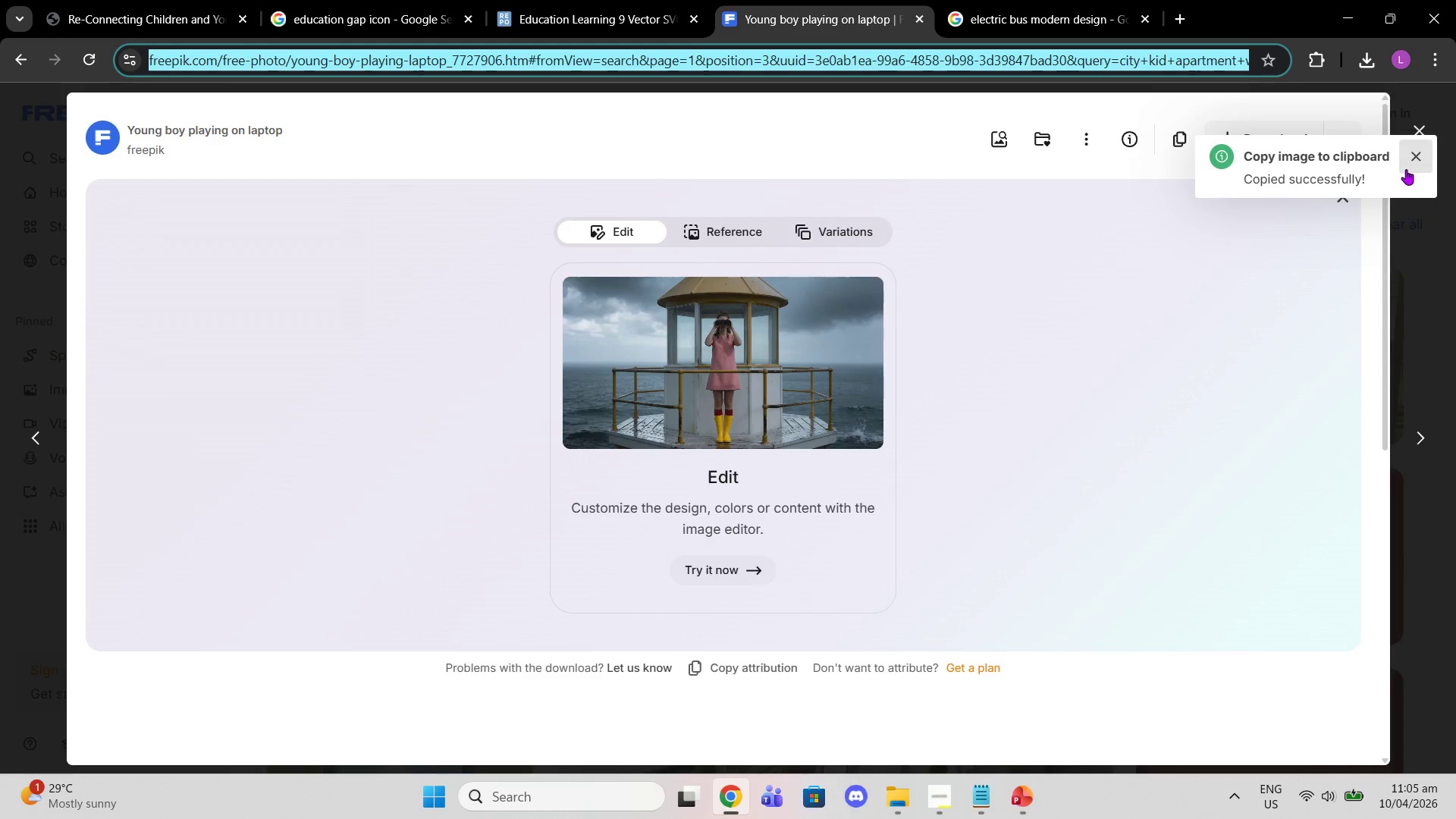 
left_click_drag(start_coordinate=[972, 105], to_coordinate=[0, 113])
 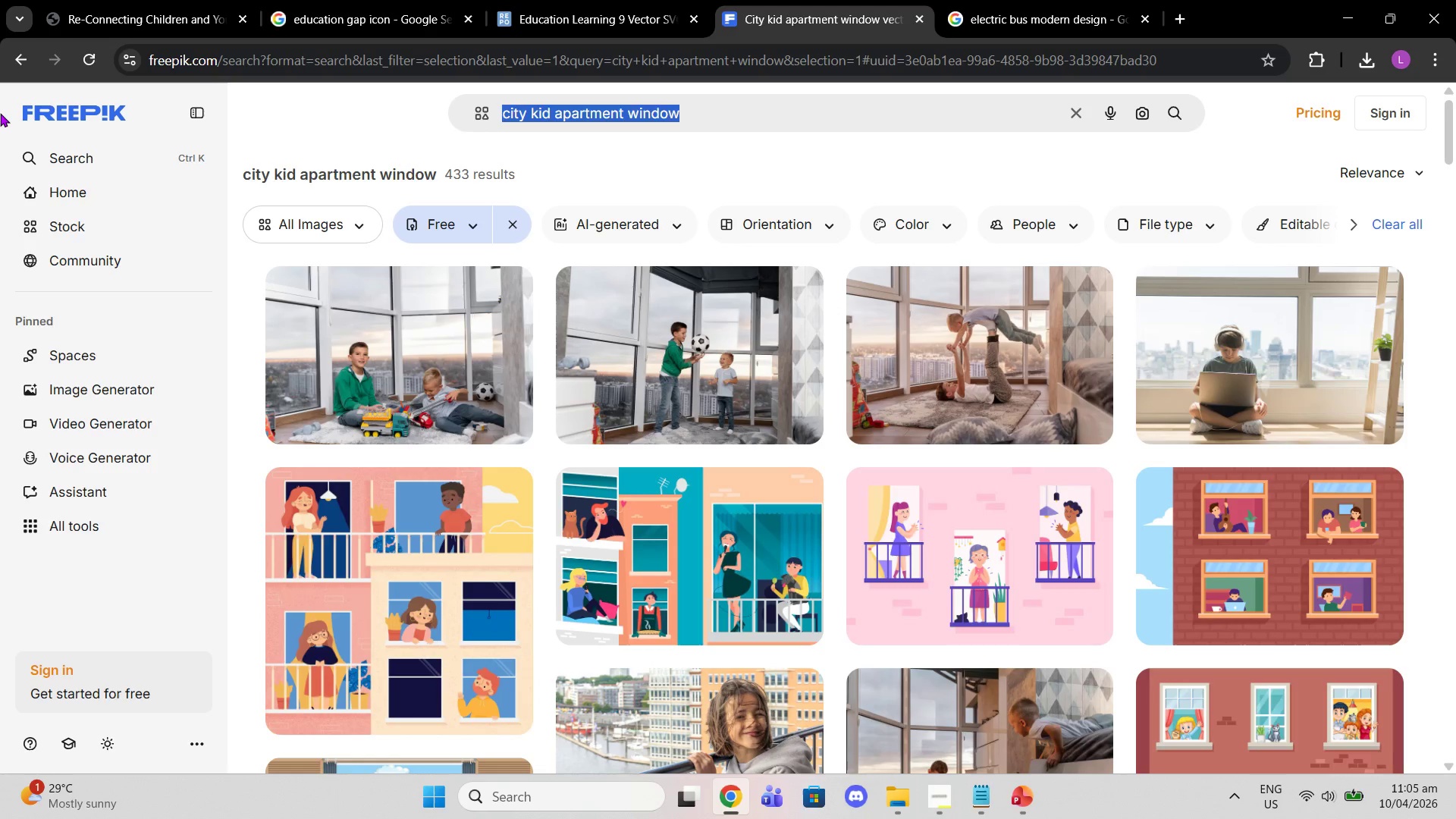 
type(electric bus)
 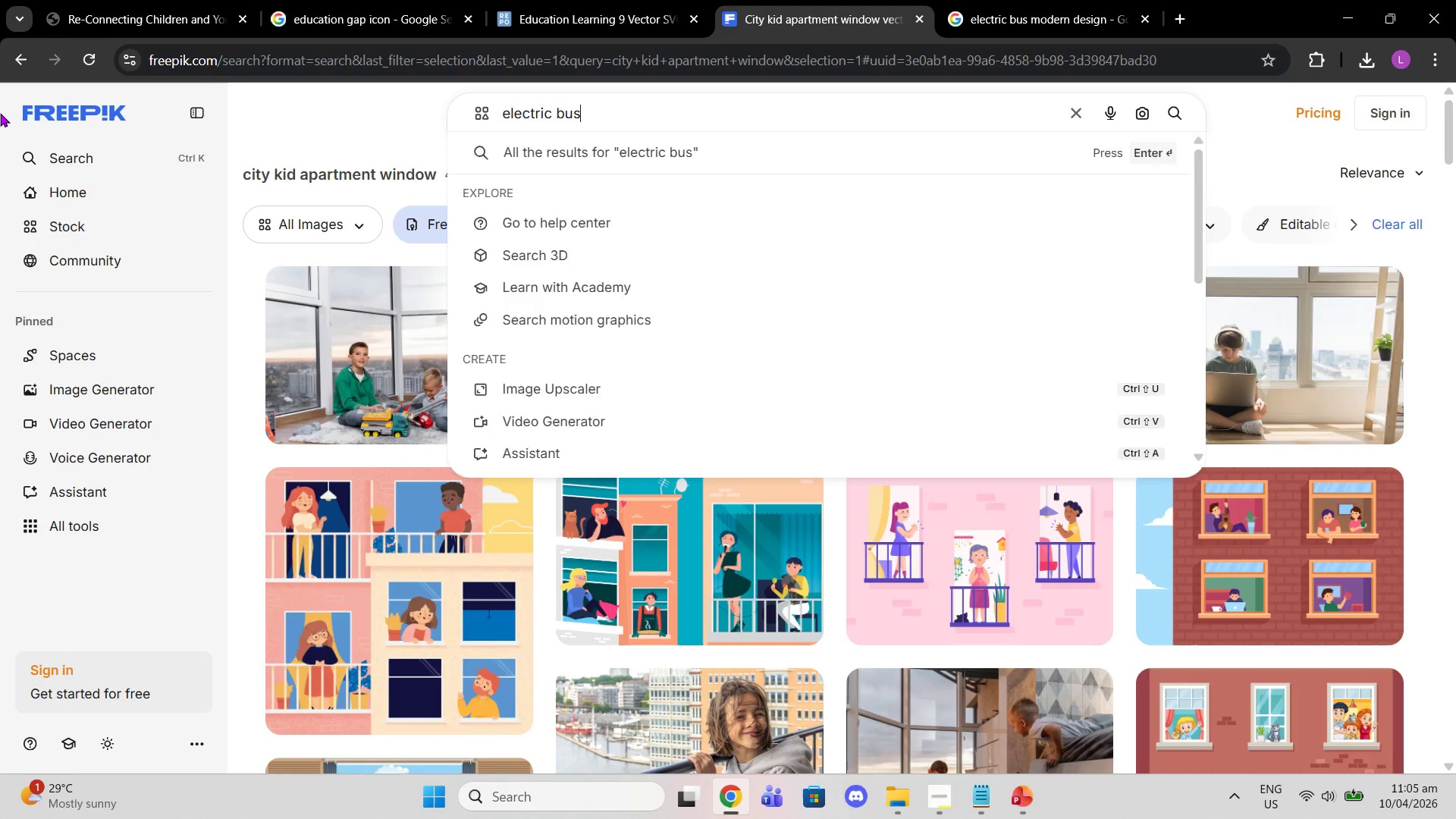 
key(Enter)
 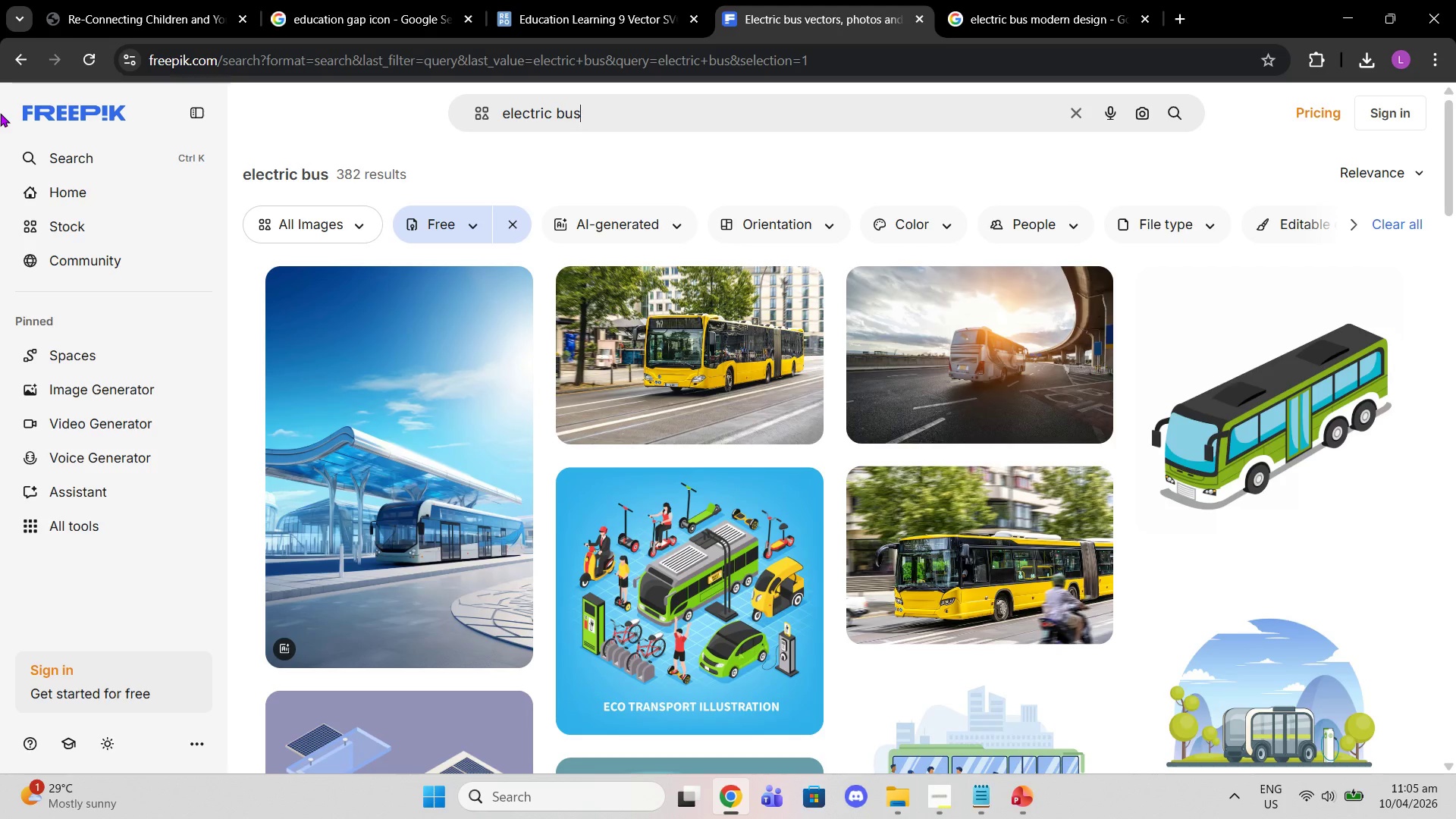 
wait(6.42)
 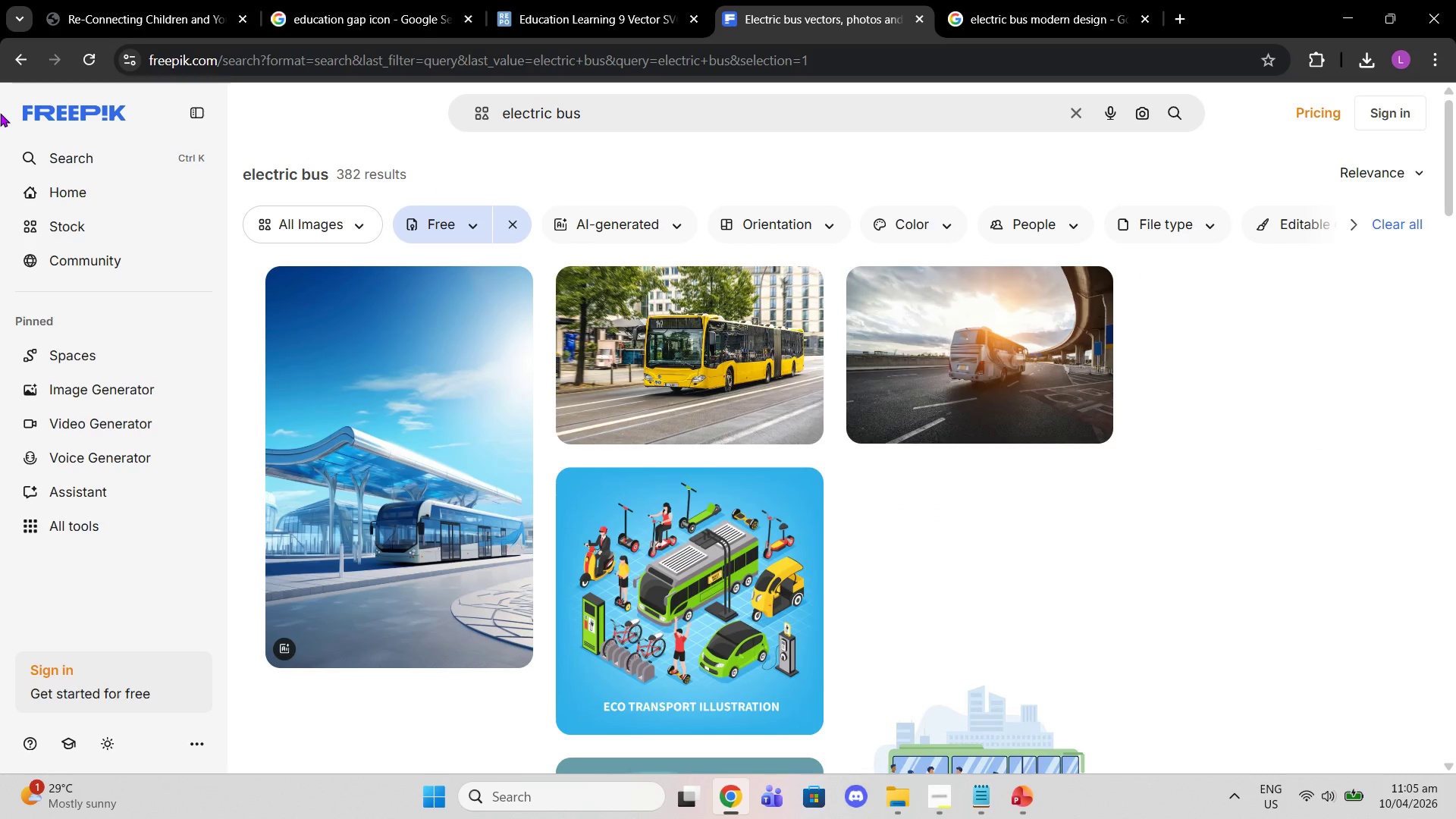 
left_click([589, 331])
 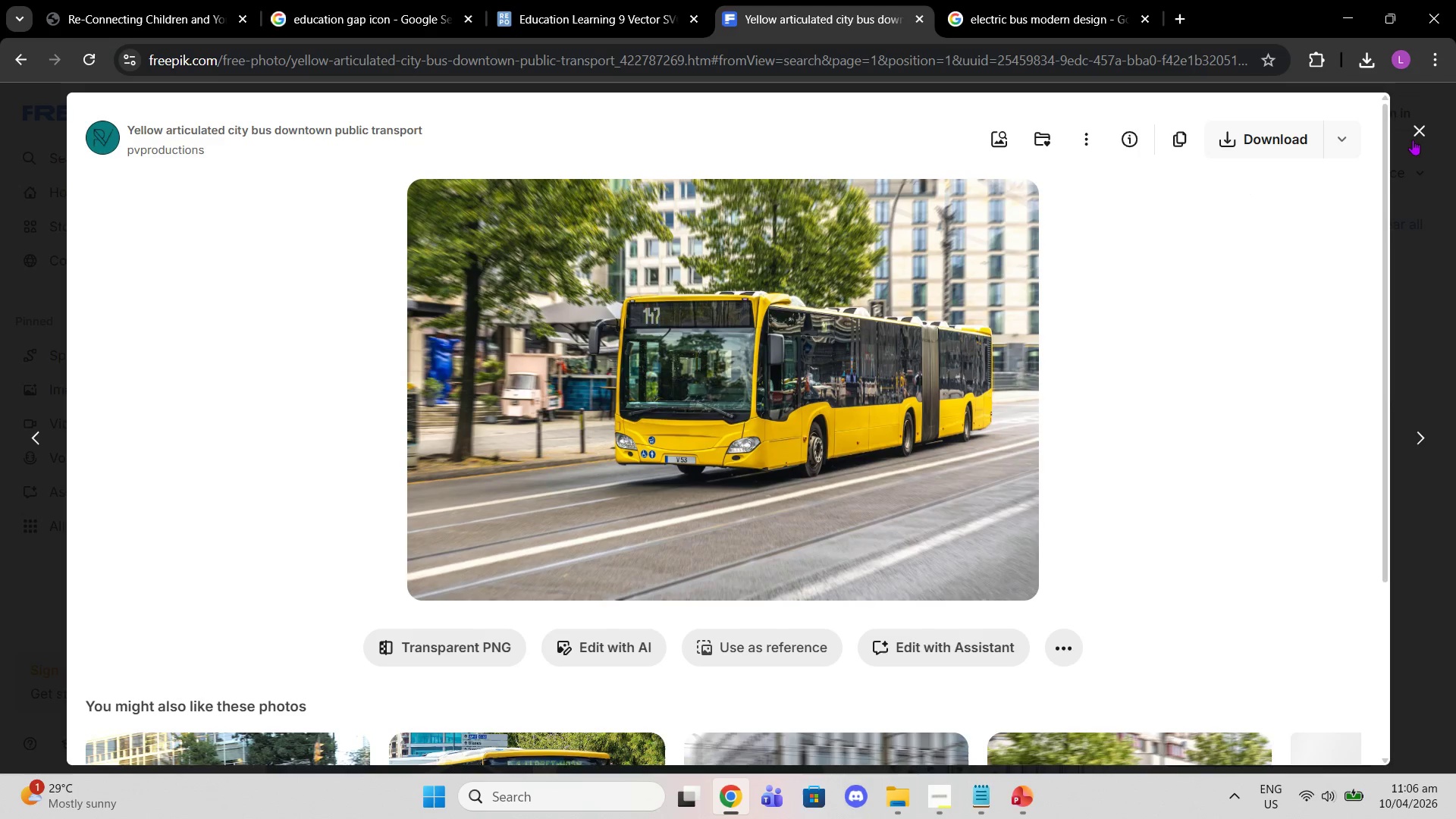 
left_click([1428, 124])
 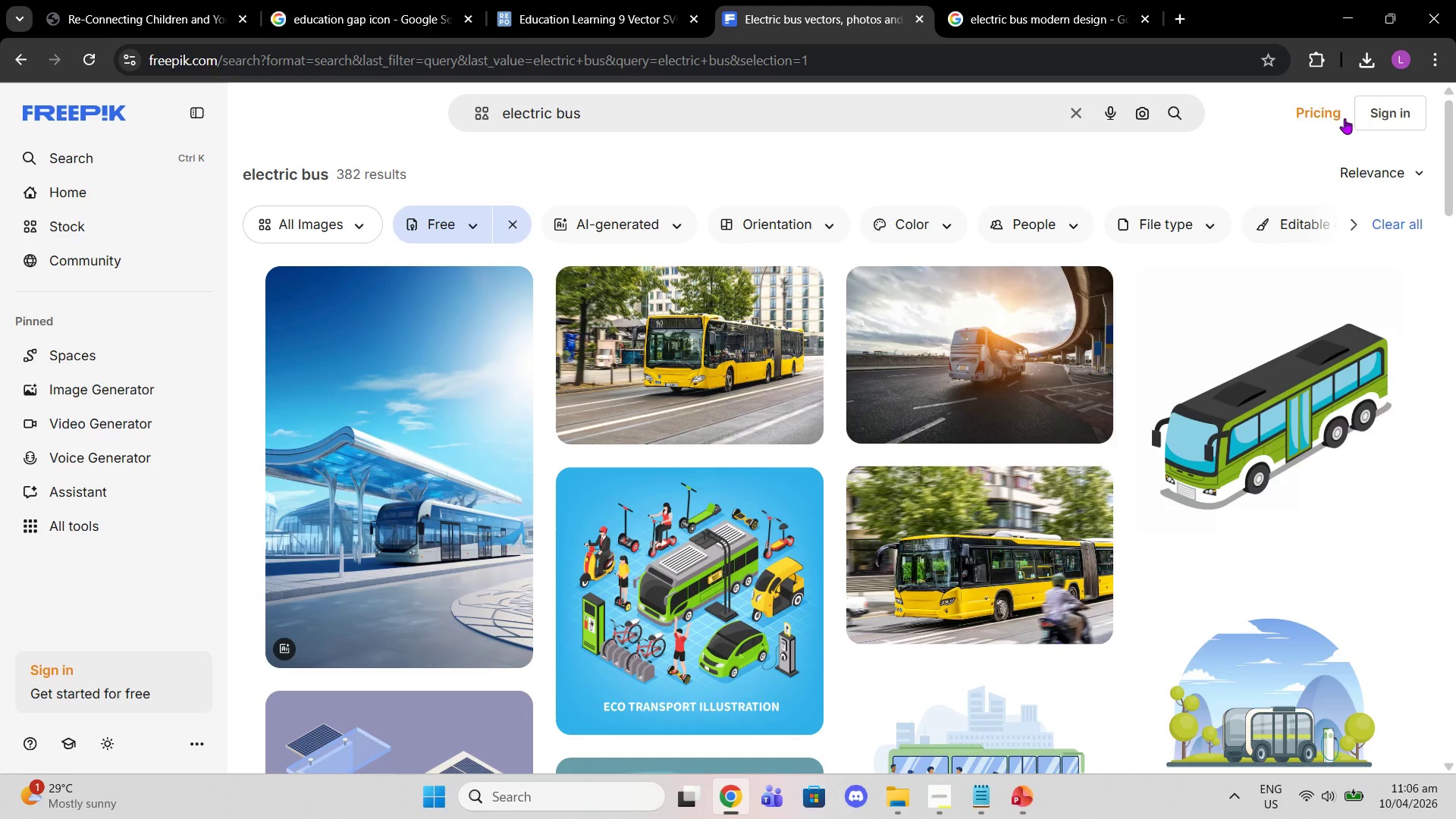 
scroll: coordinate [1079, 444], scroll_direction: down, amount: 9.0
 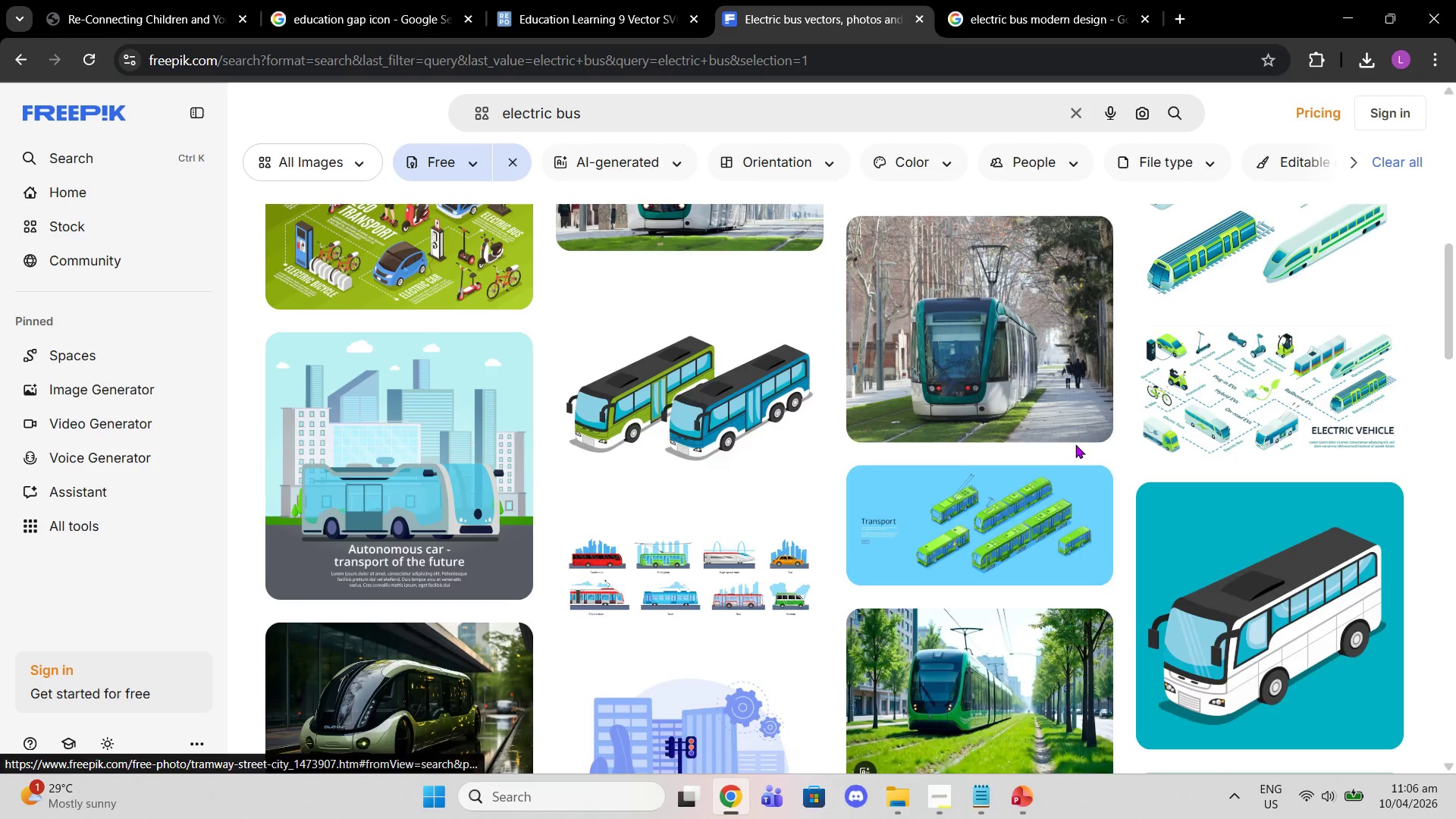 
scroll: coordinate [1075, 444], scroll_direction: up, amount: 2.0
 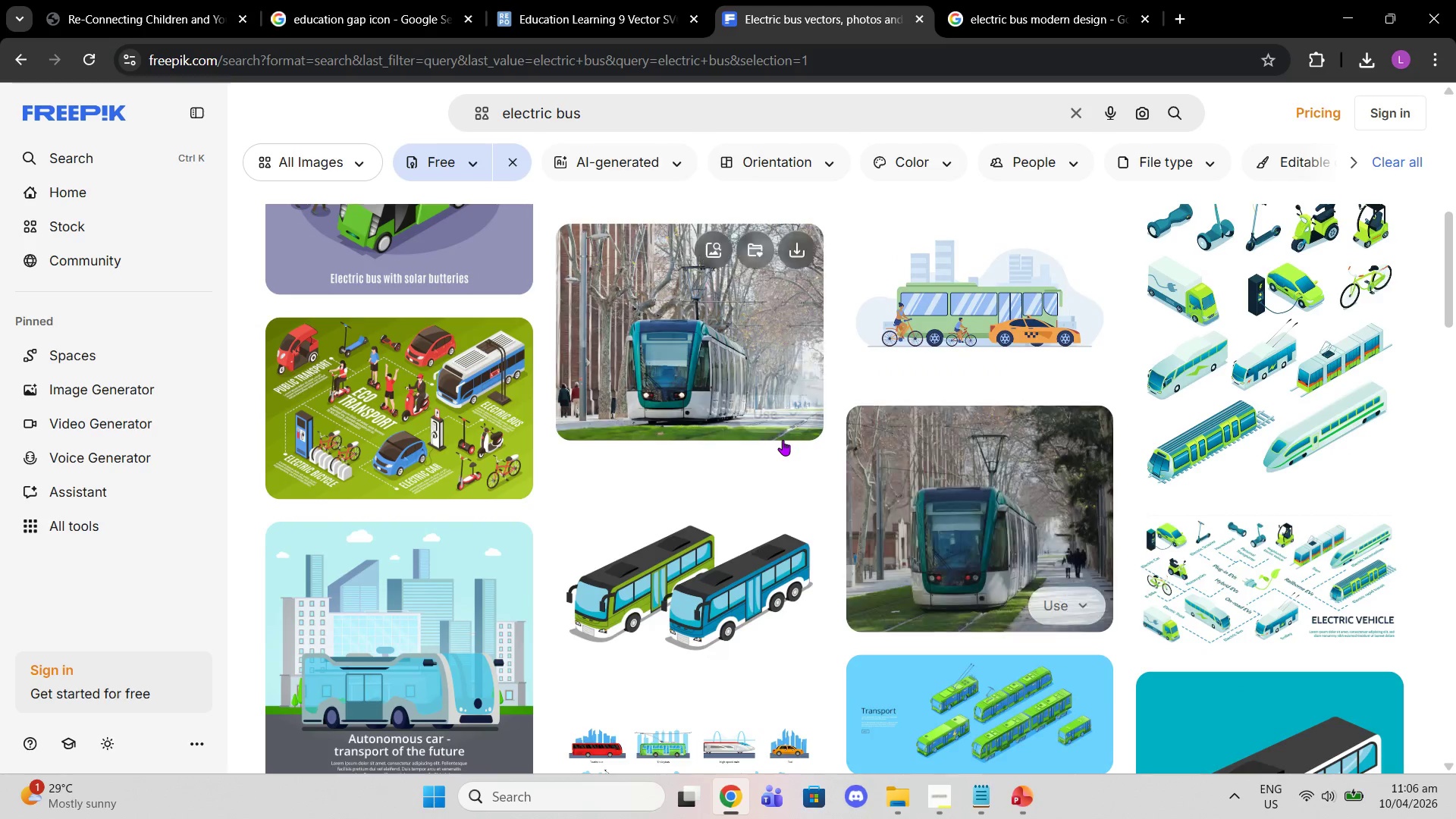 
left_click([744, 414])
 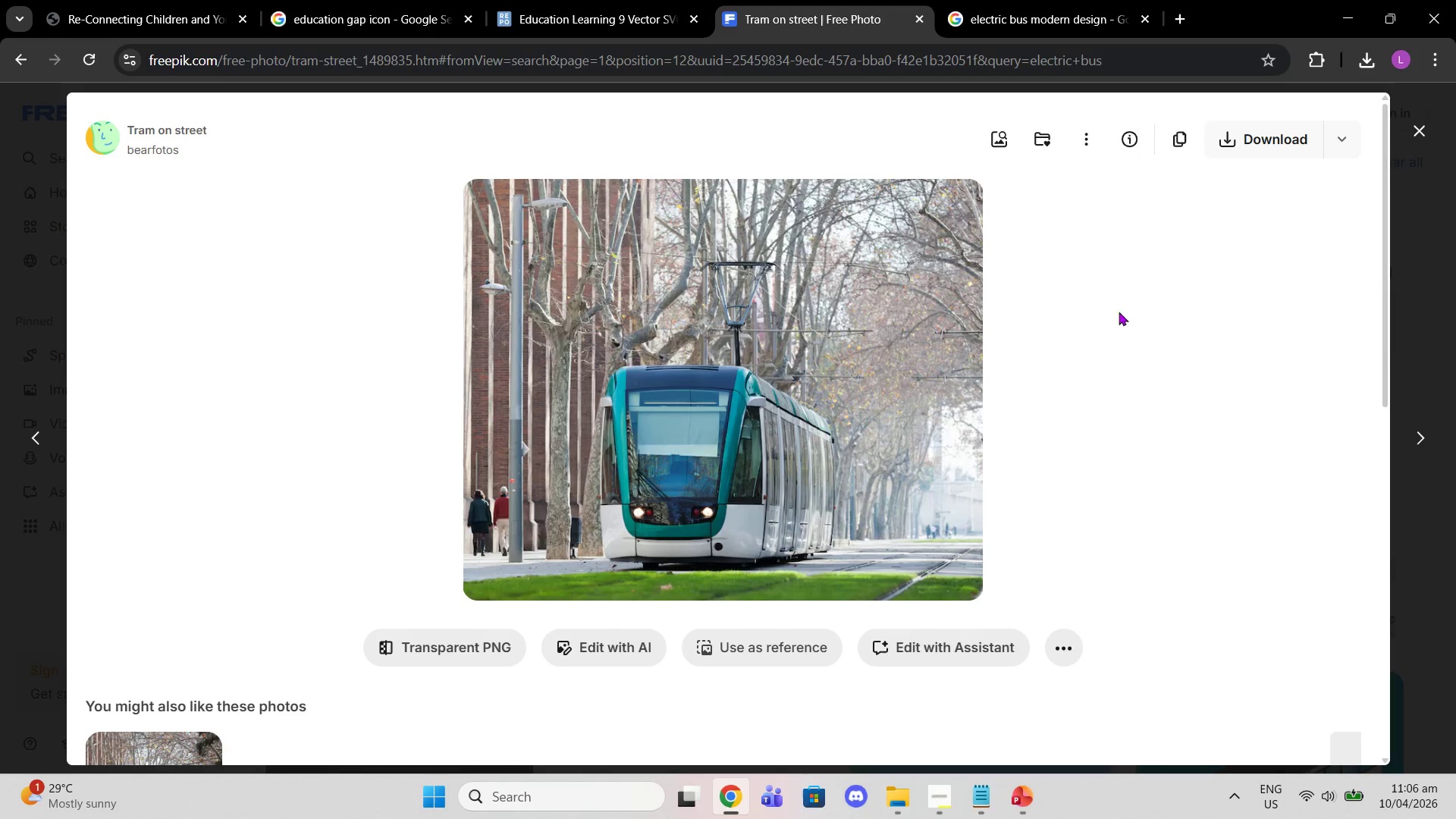 
left_click([1420, 129])
 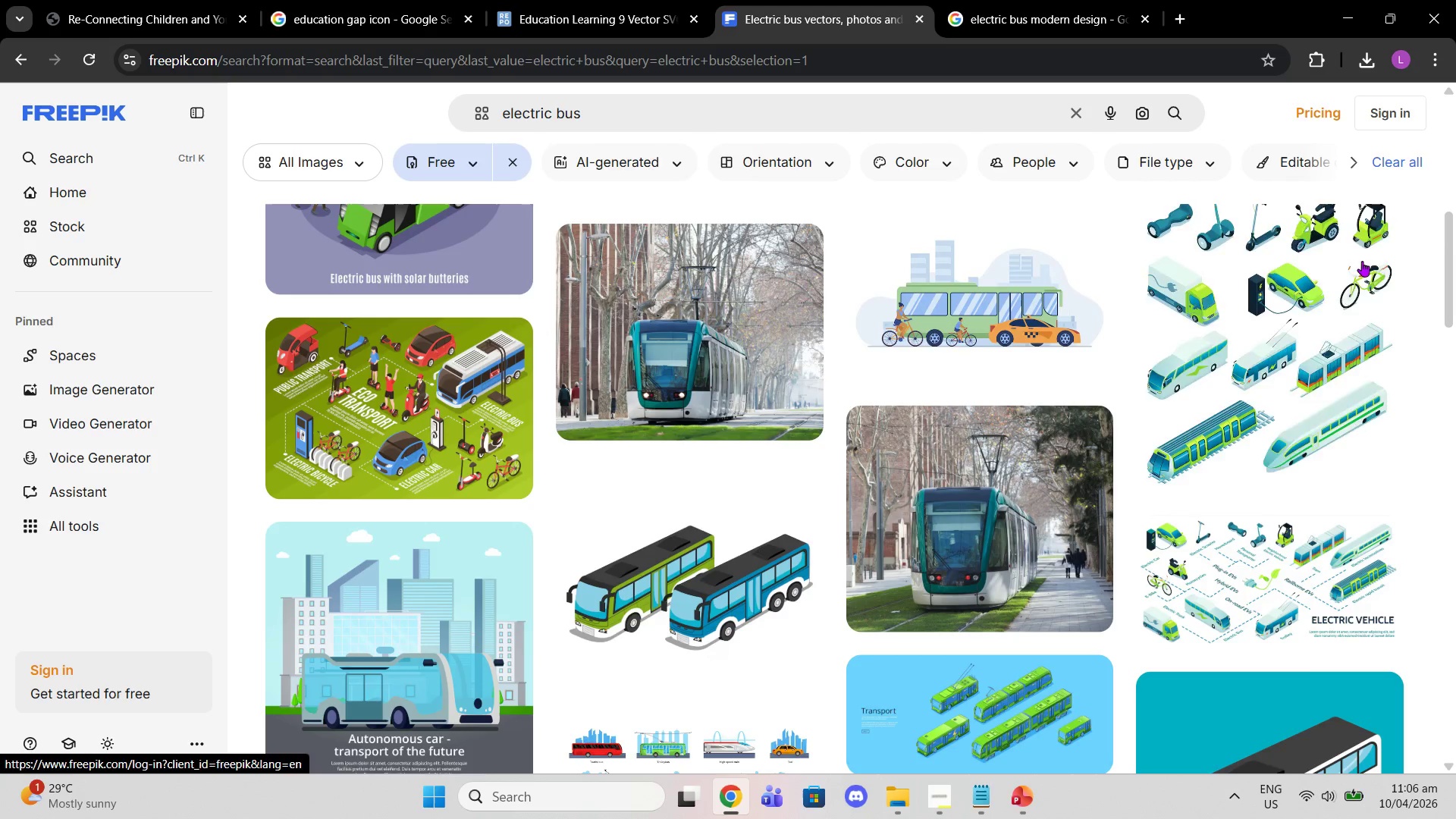 
scroll: coordinate [609, 511], scroll_direction: down, amount: 19.0
 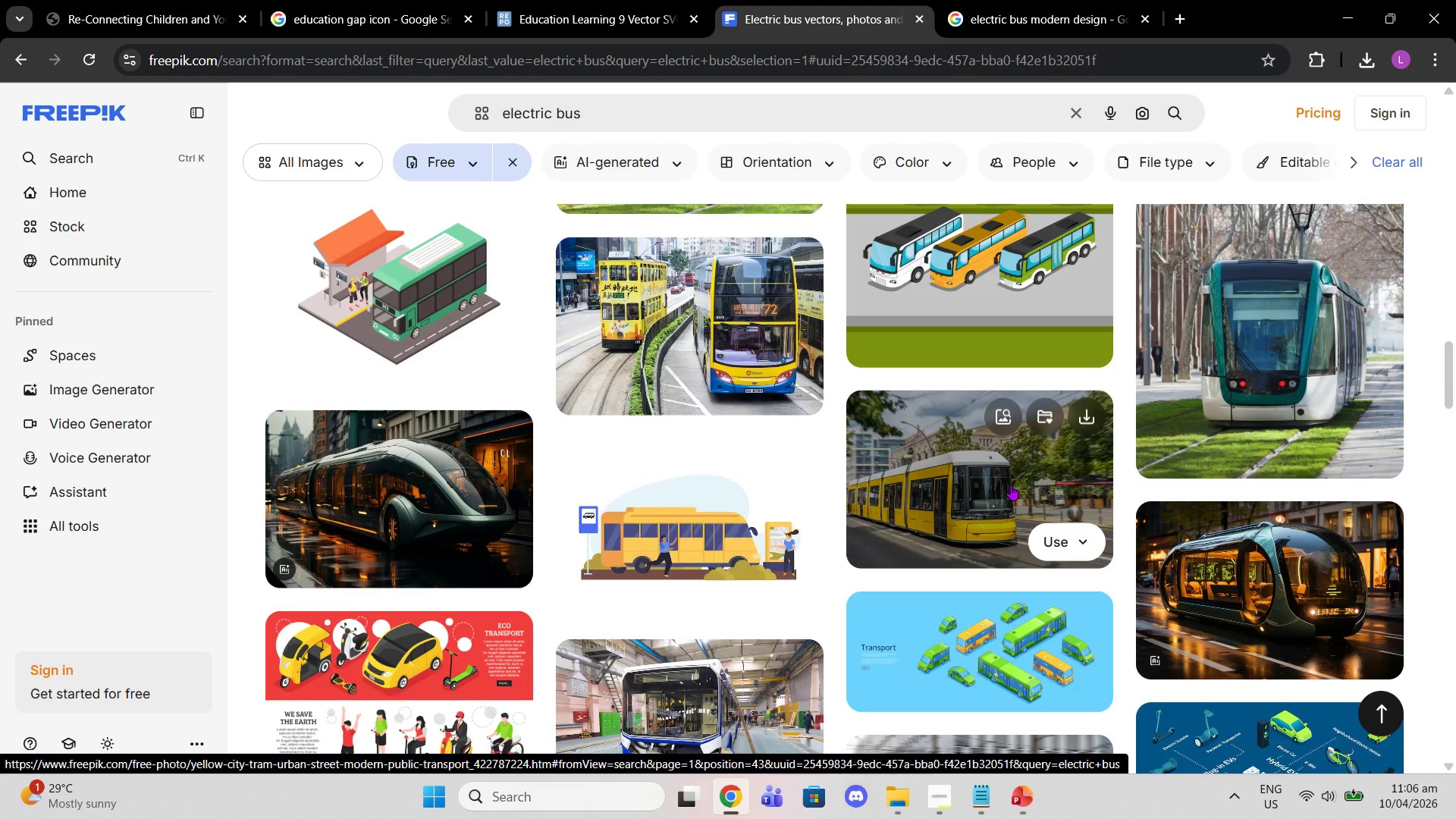 
scroll: coordinate [956, 613], scroll_direction: down, amount: 12.0
 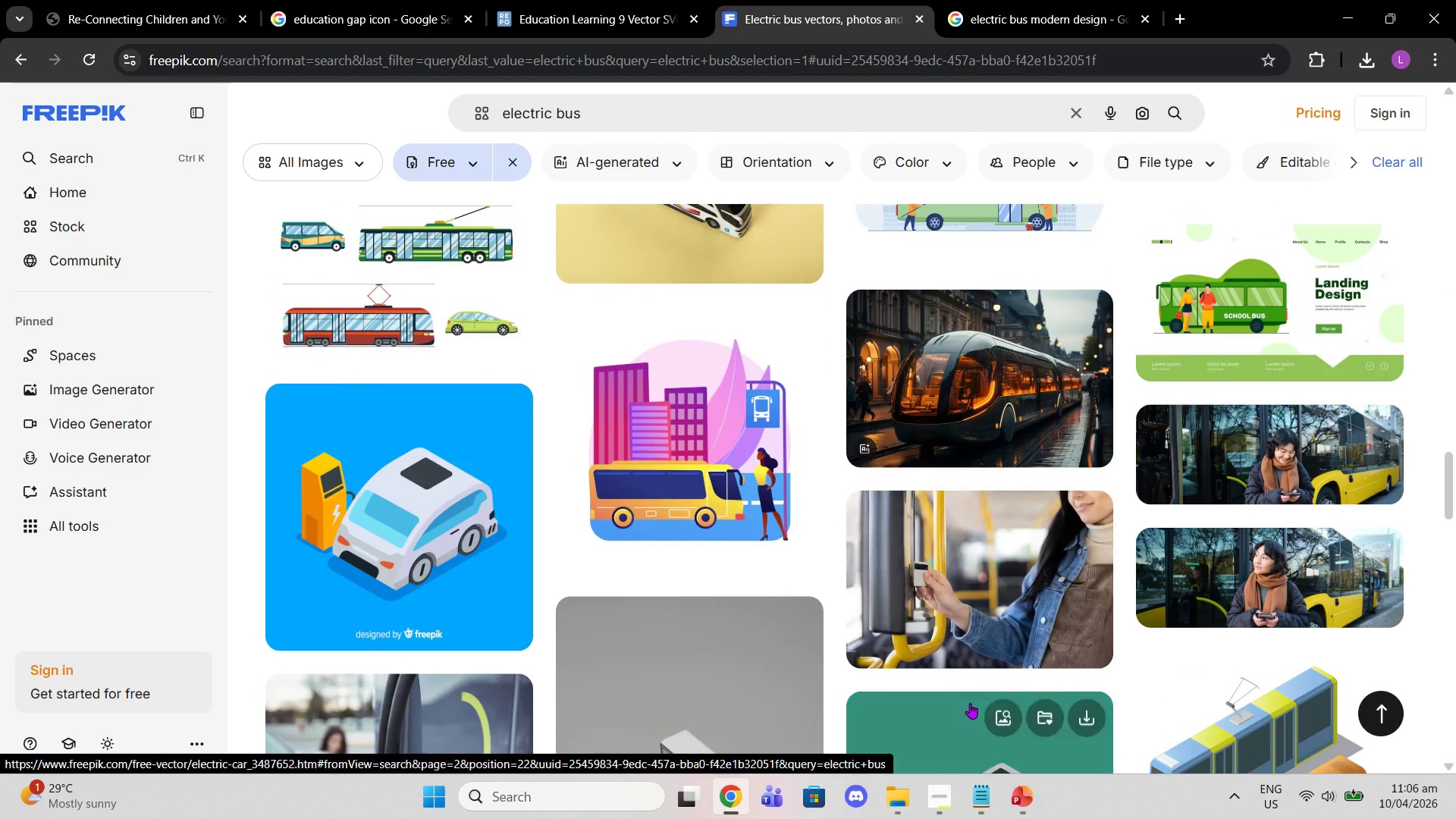 
scroll: coordinate [971, 707], scroll_direction: up, amount: 3.0
 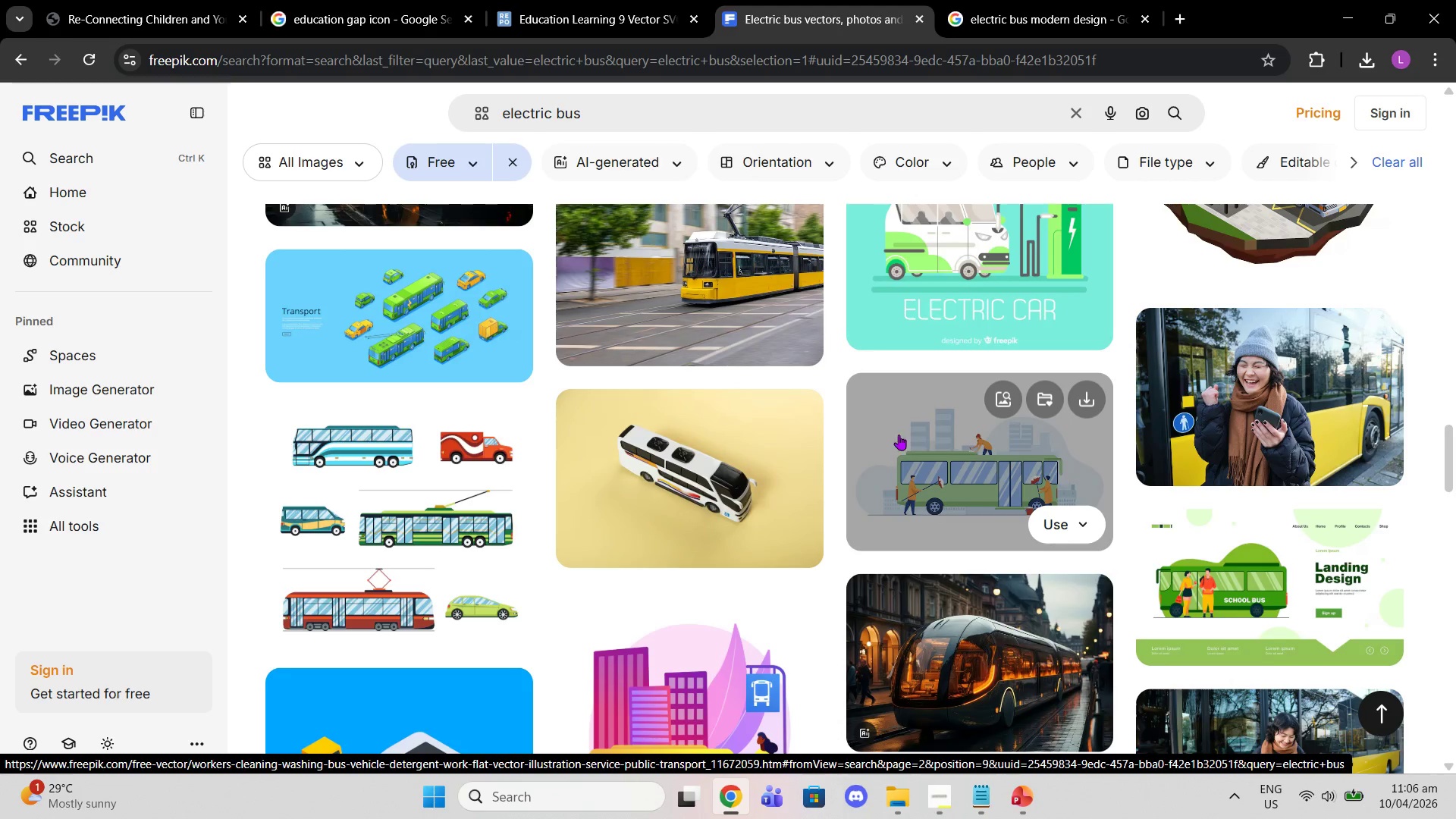 
scroll: coordinate [952, 441], scroll_direction: none, amount: 0.0
 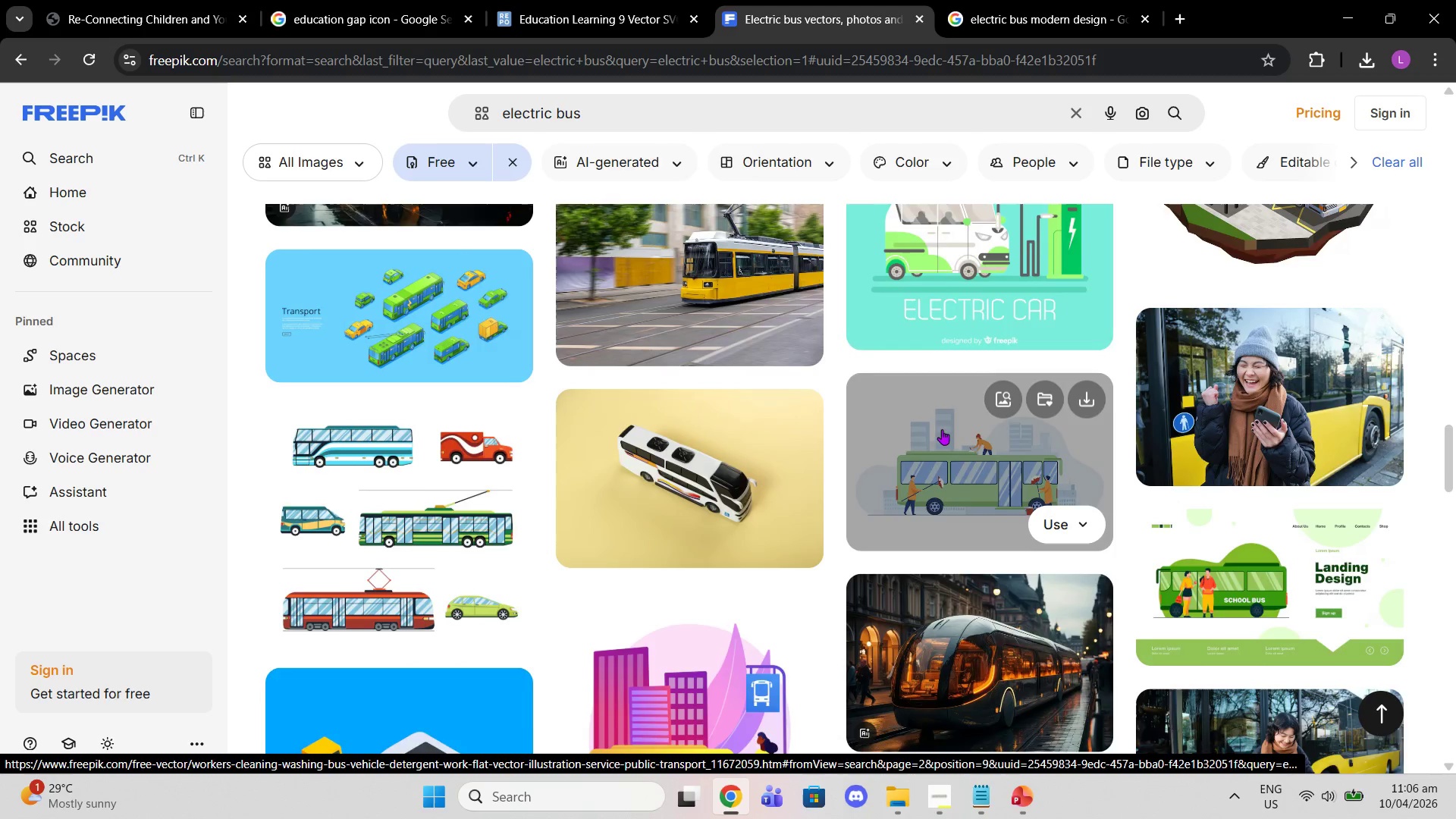 
scroll: coordinate [947, 492], scroll_direction: down, amount: 14.0
 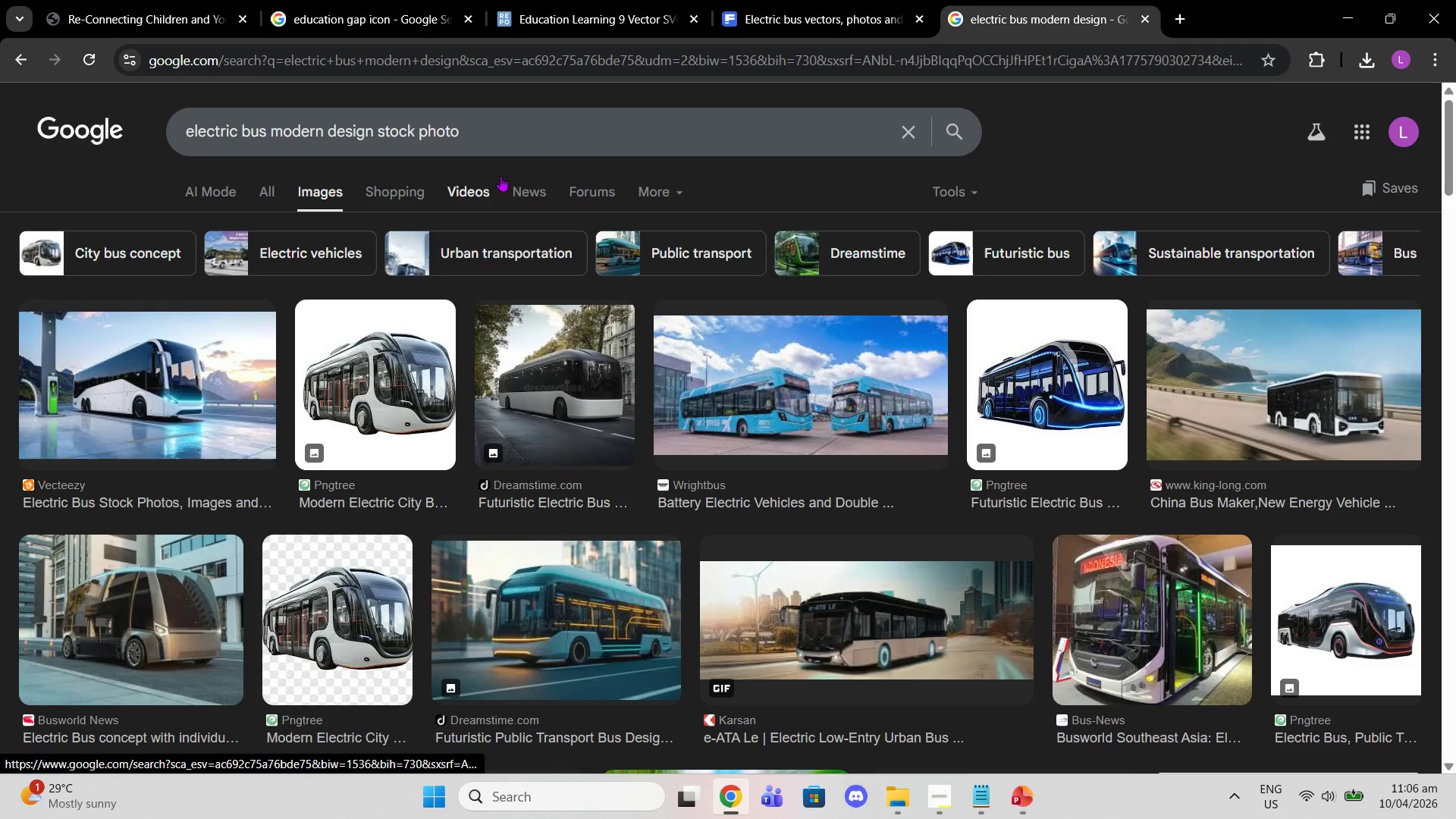 
wait(5.72)
 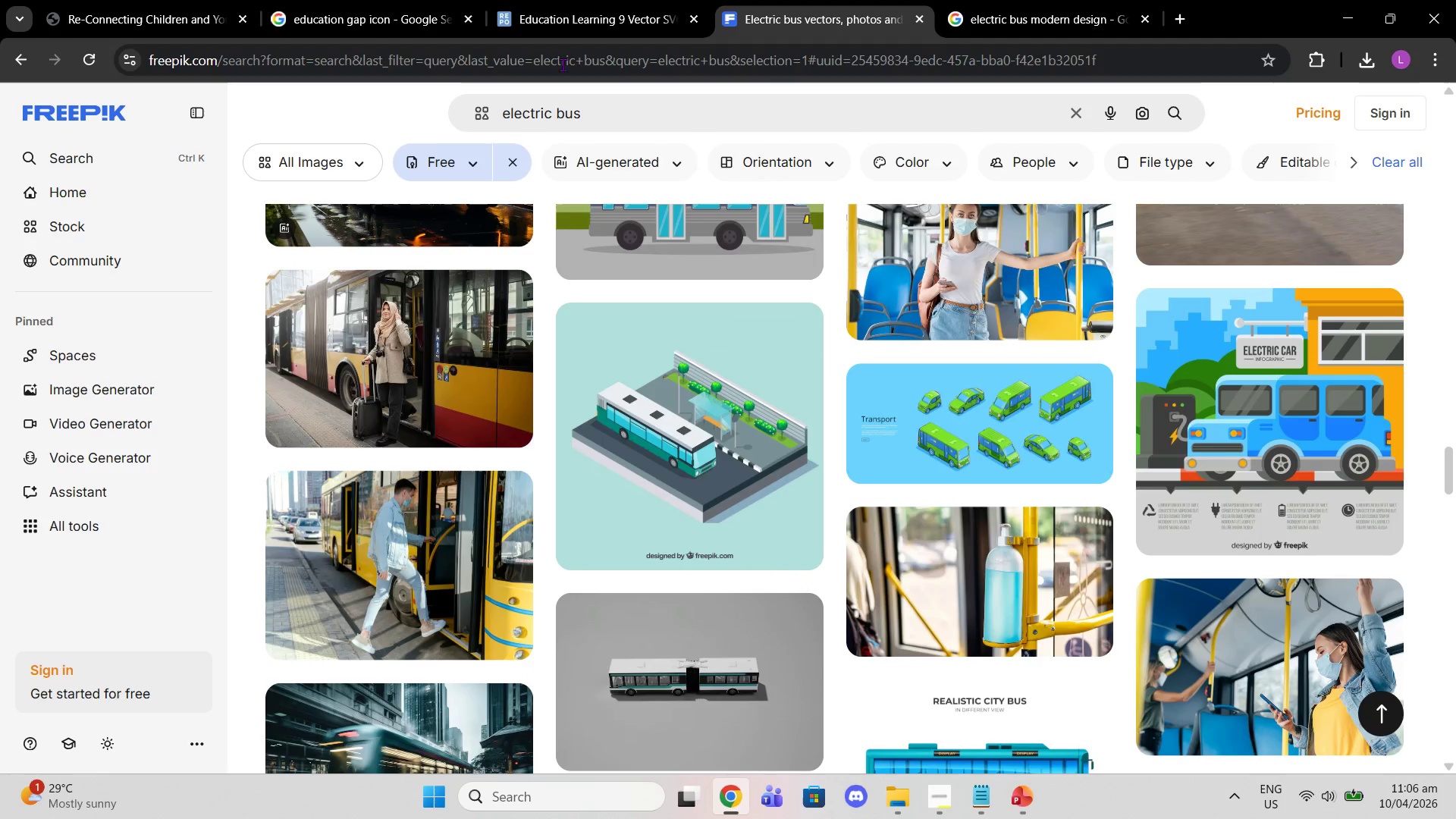 
left_click([949, 129])
 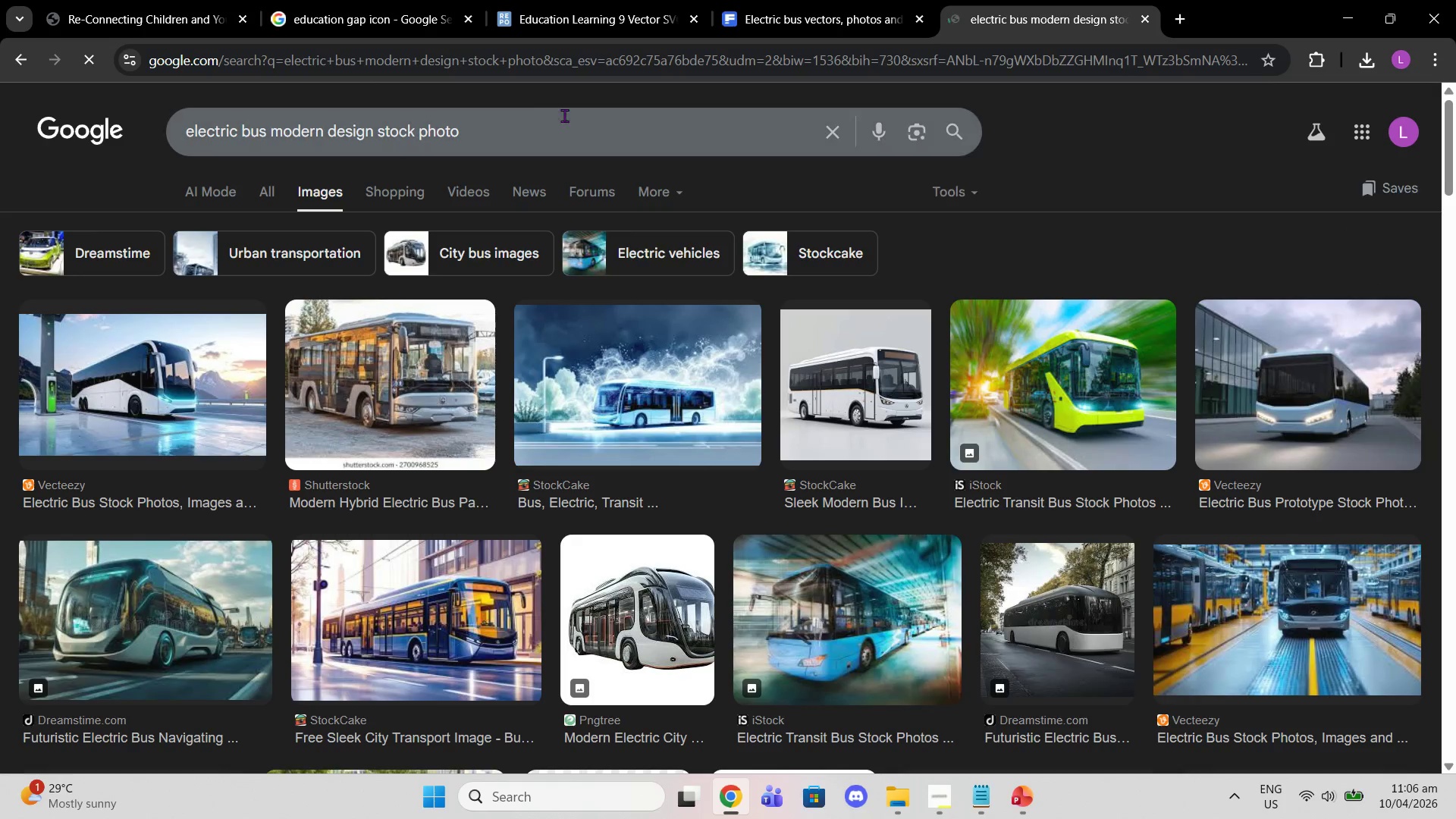 
left_click_drag(start_coordinate=[519, 118], to_coordinate=[262, 117])
 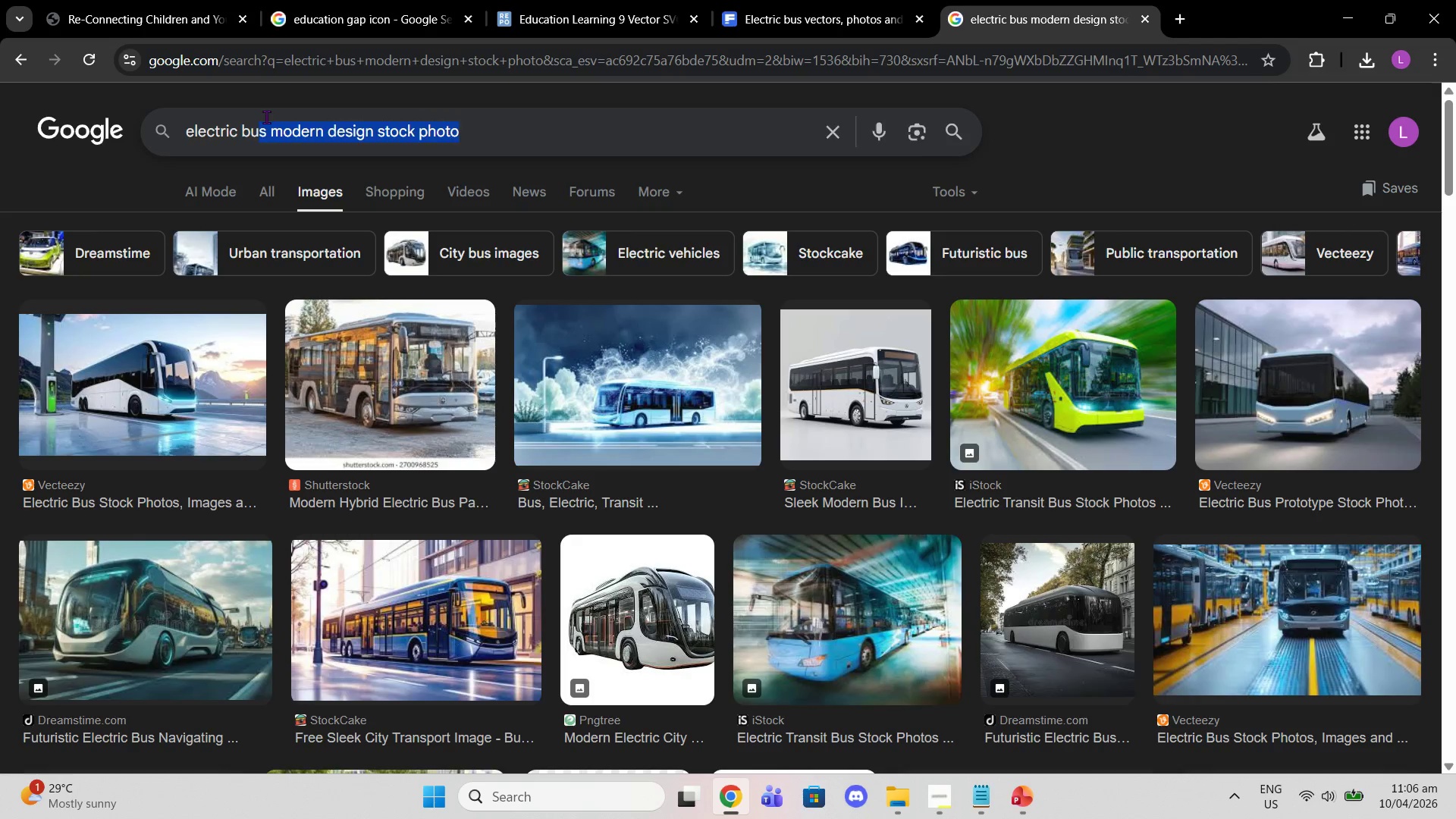 
key(Backspace)
 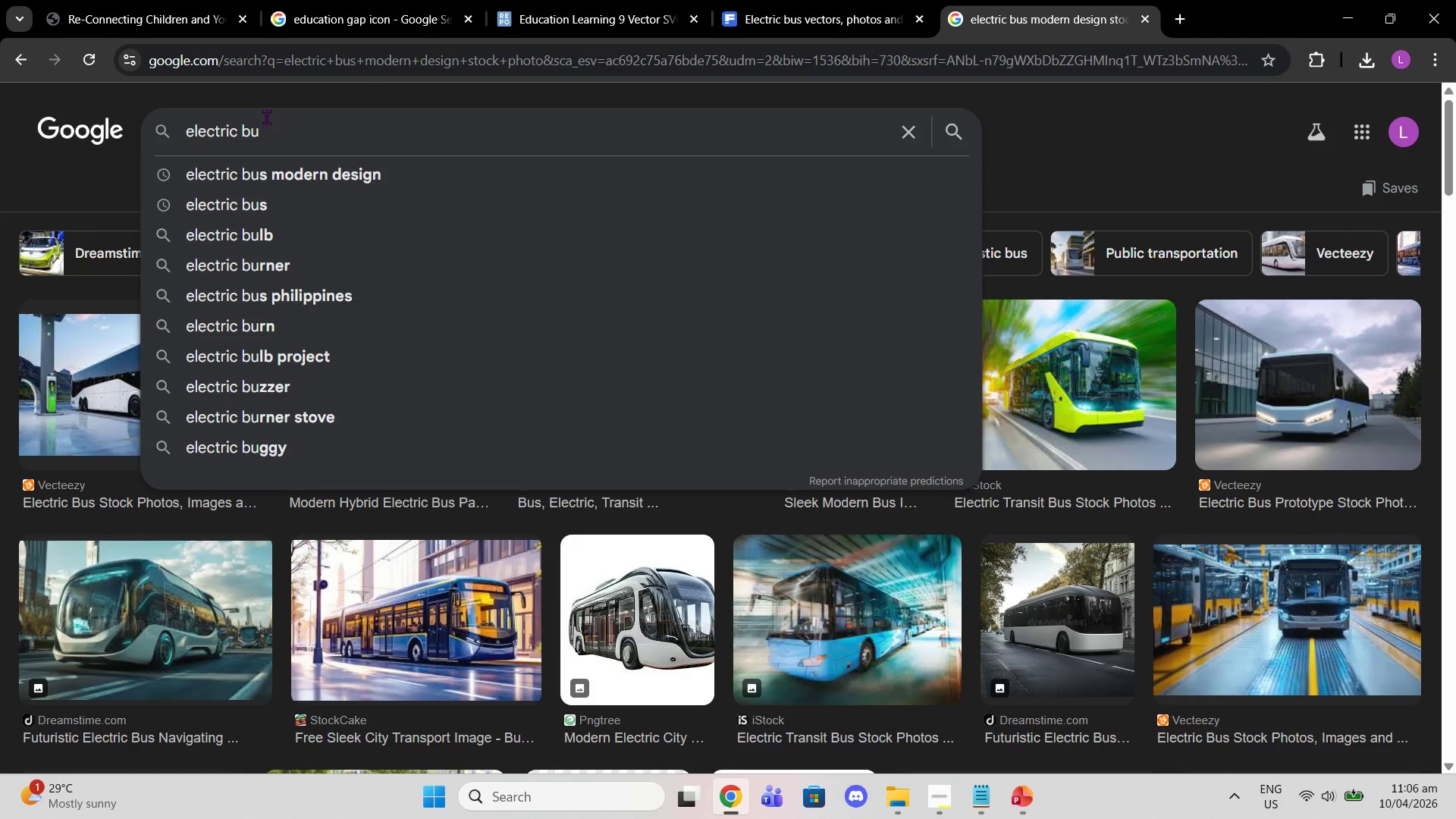 
key(S)
 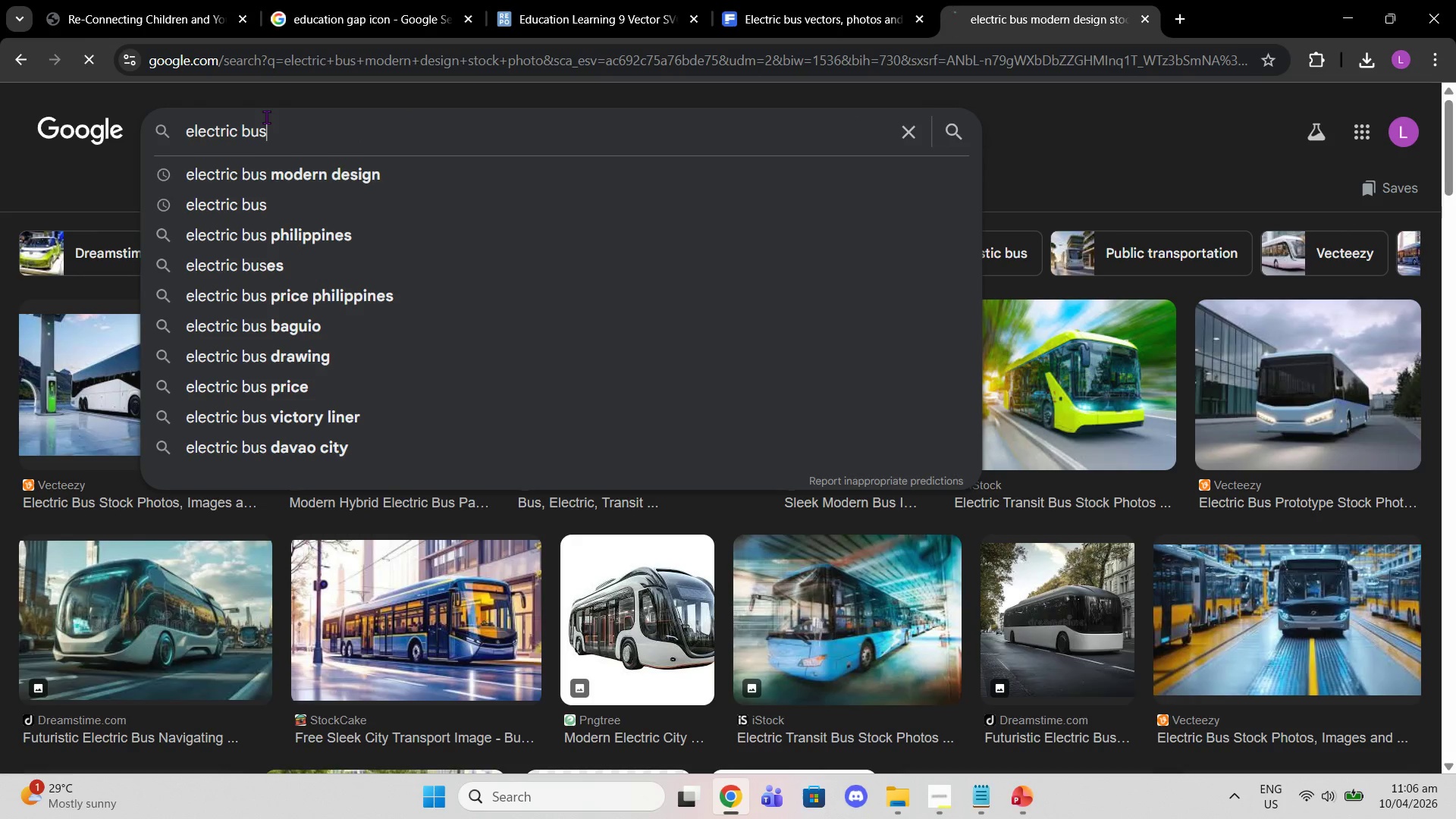 
key(Enter)
 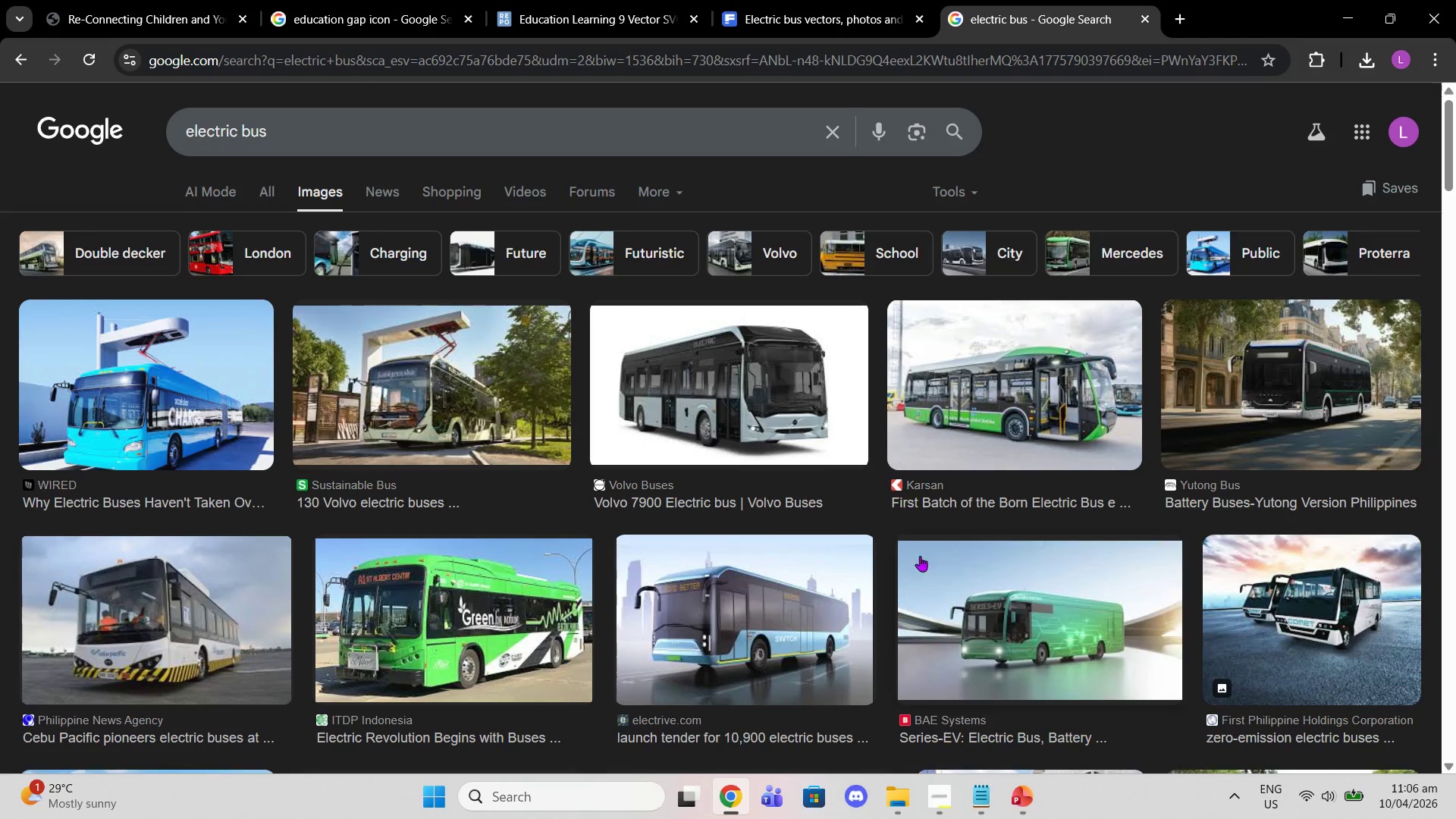 
wait(8.2)
 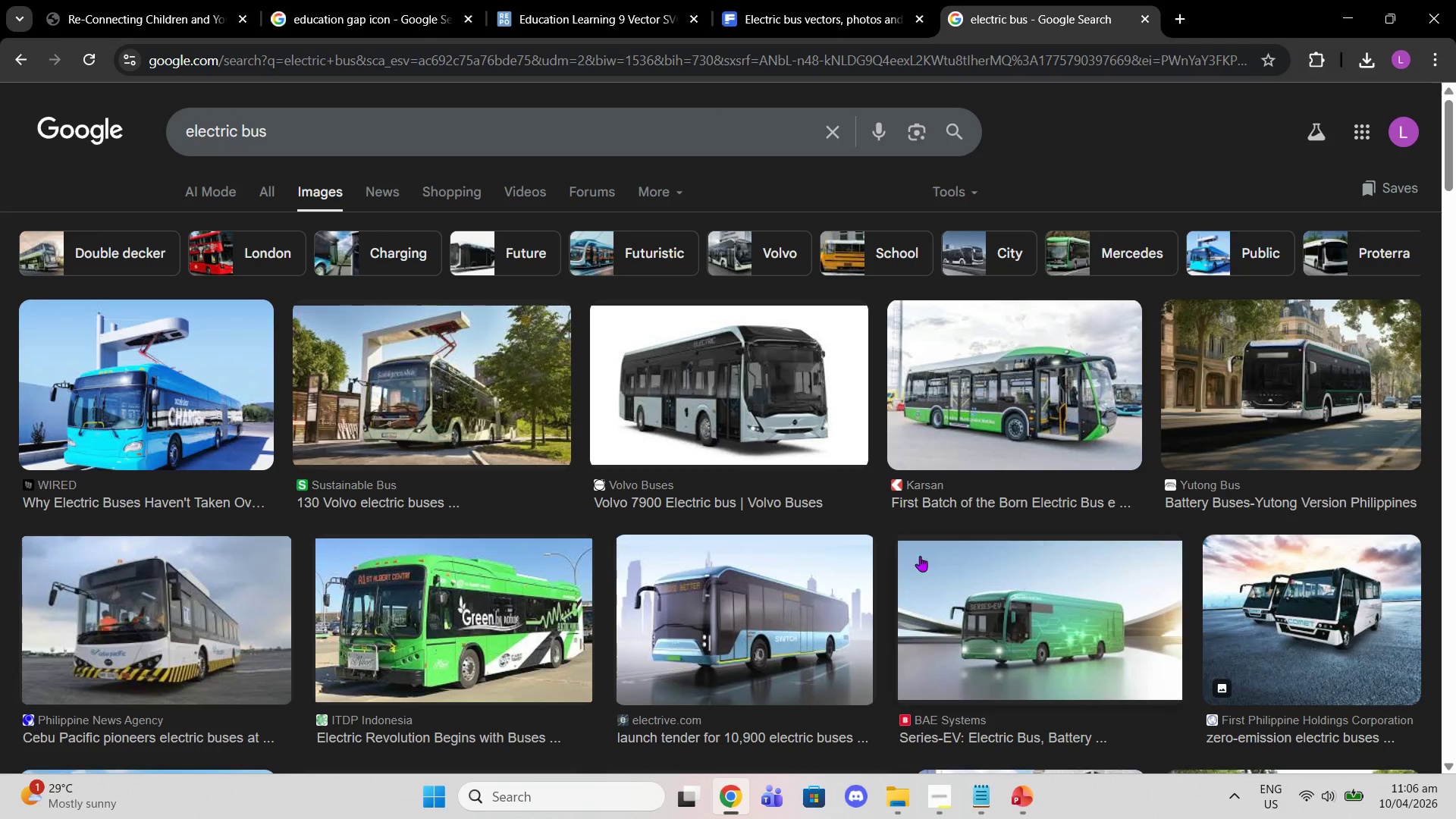 
scroll: coordinate [950, 488], scroll_direction: up, amount: 3.0
 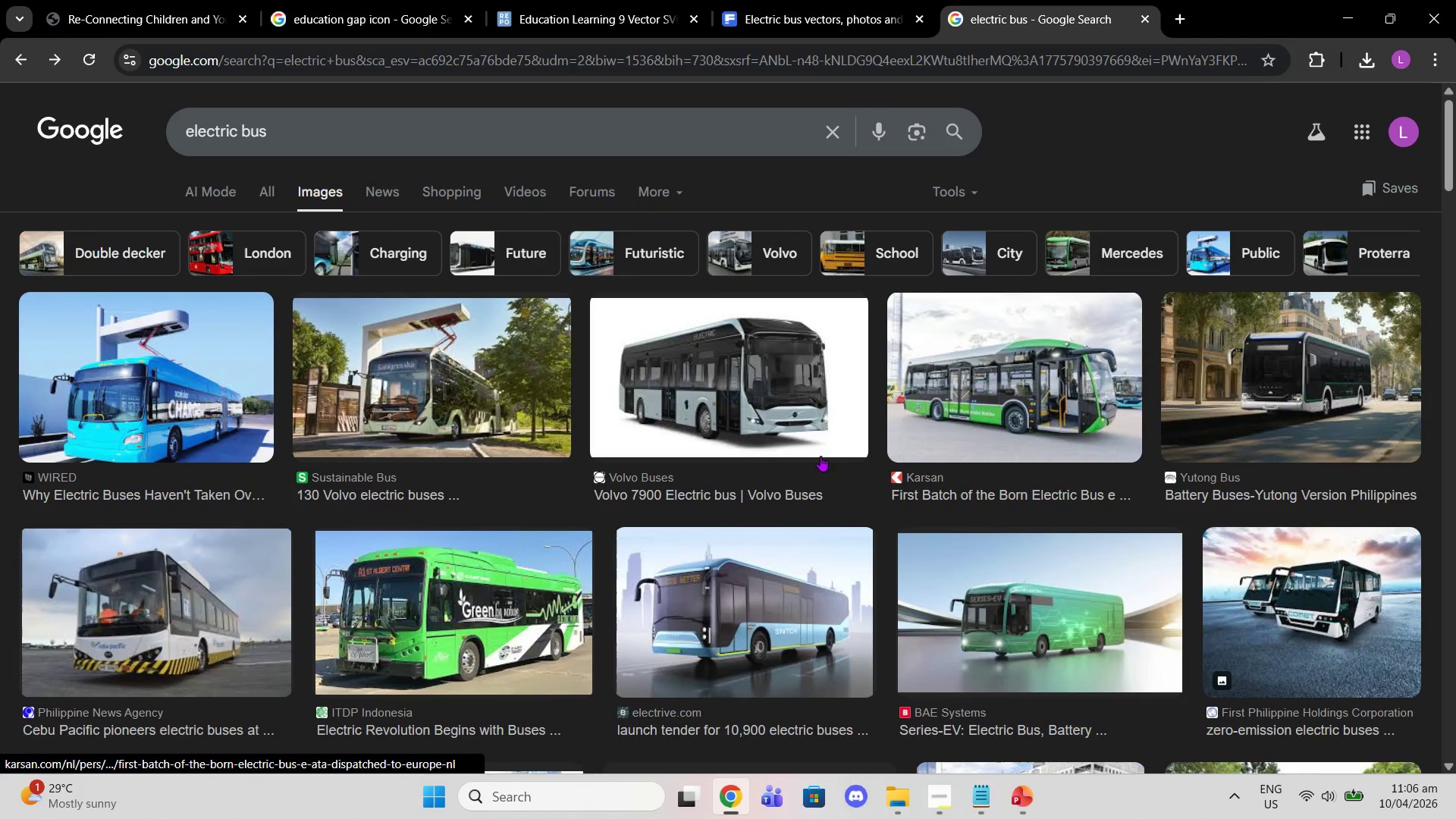 
left_click([435, 341])
 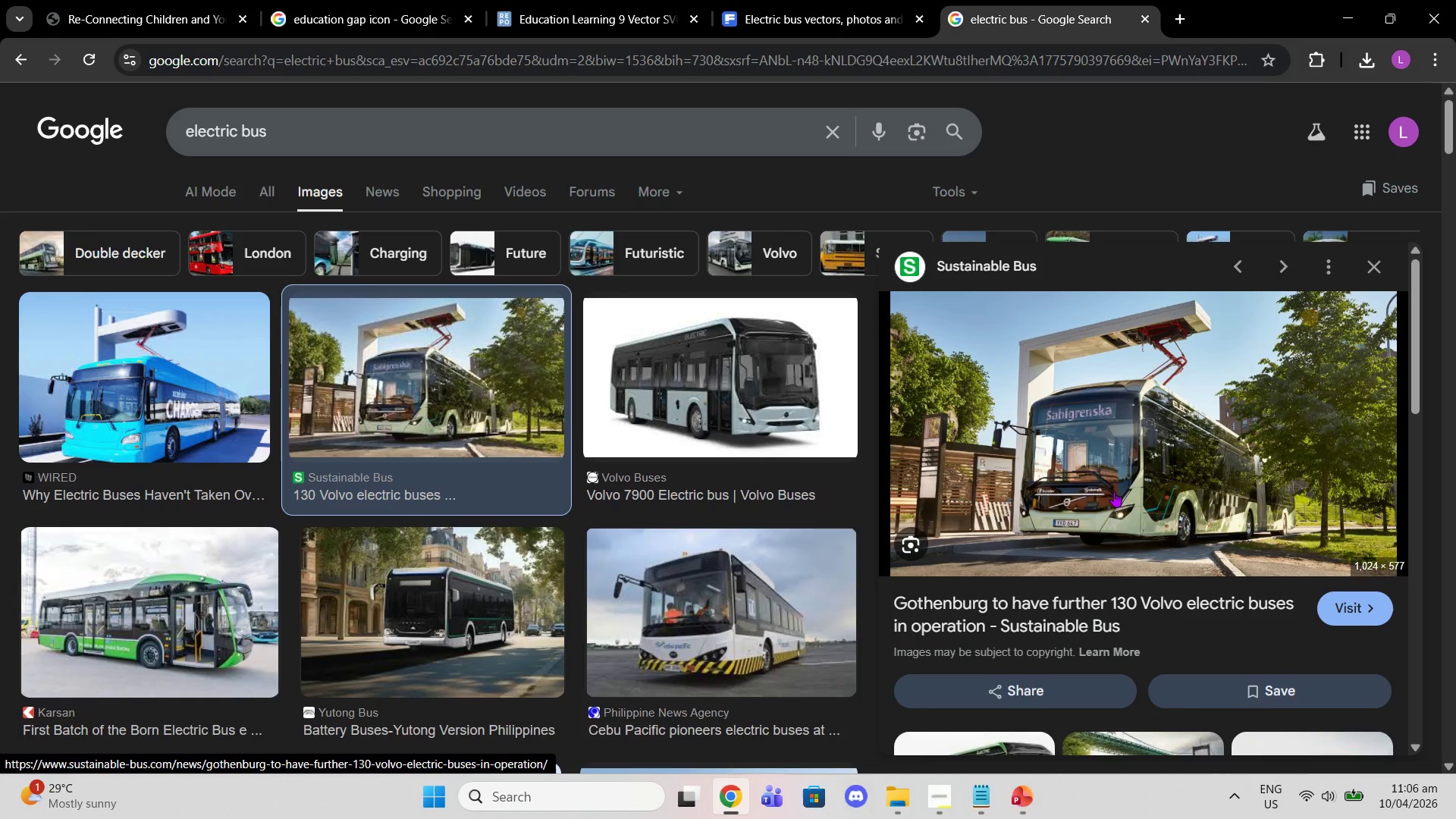 
wait(5.44)
 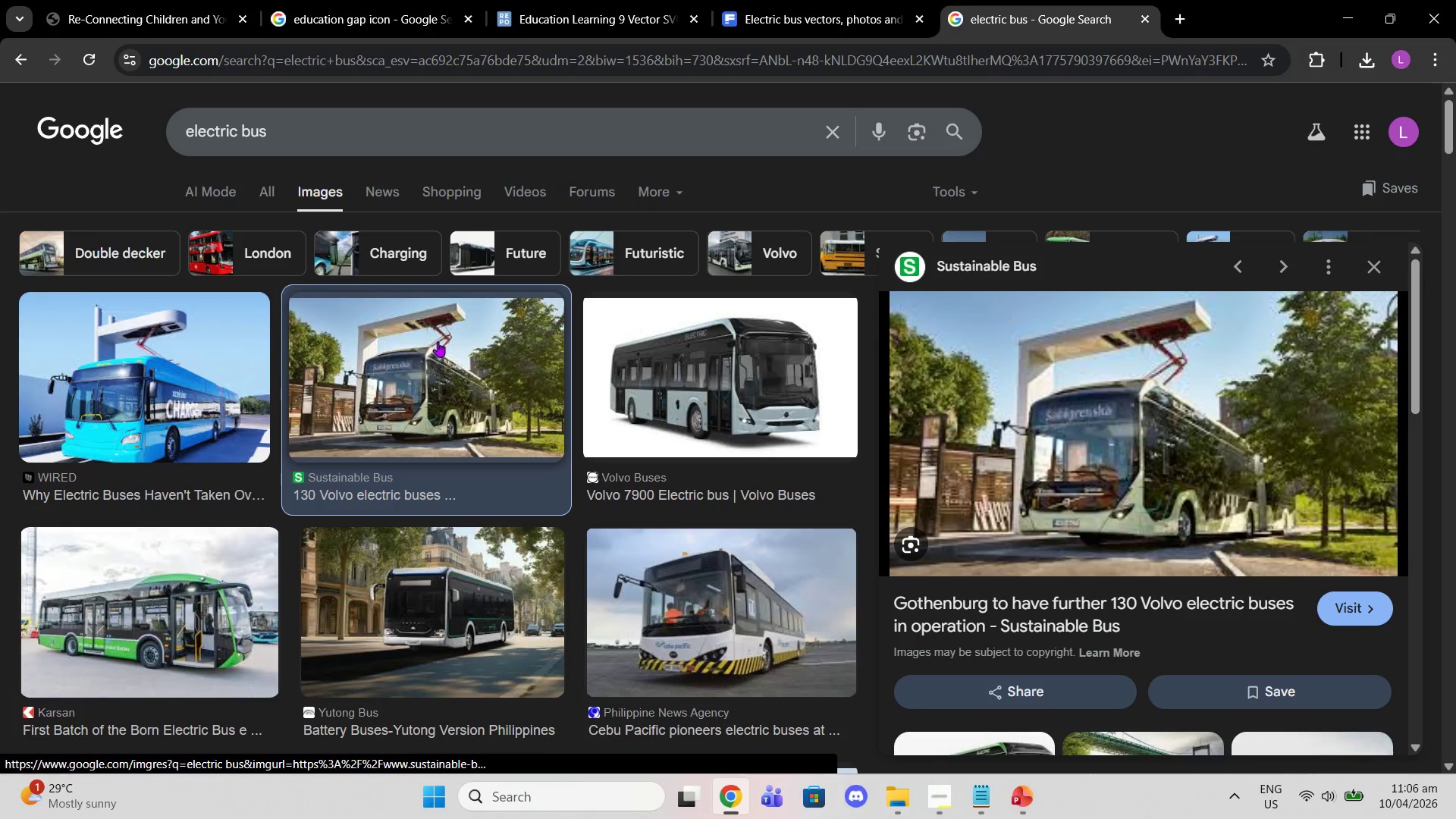 
left_click([1382, 259])
 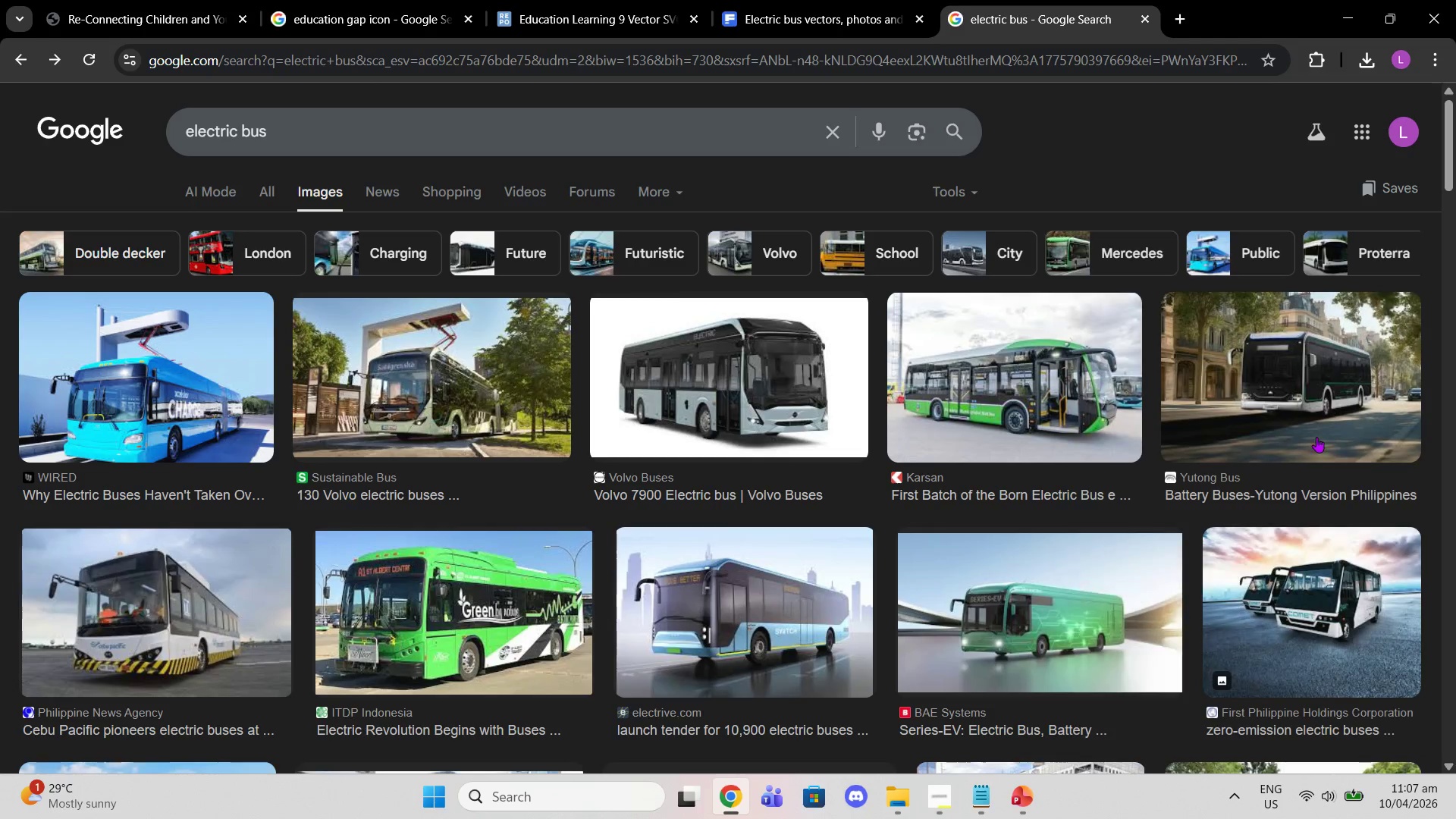 
scroll: coordinate [854, 479], scroll_direction: down, amount: 23.0
 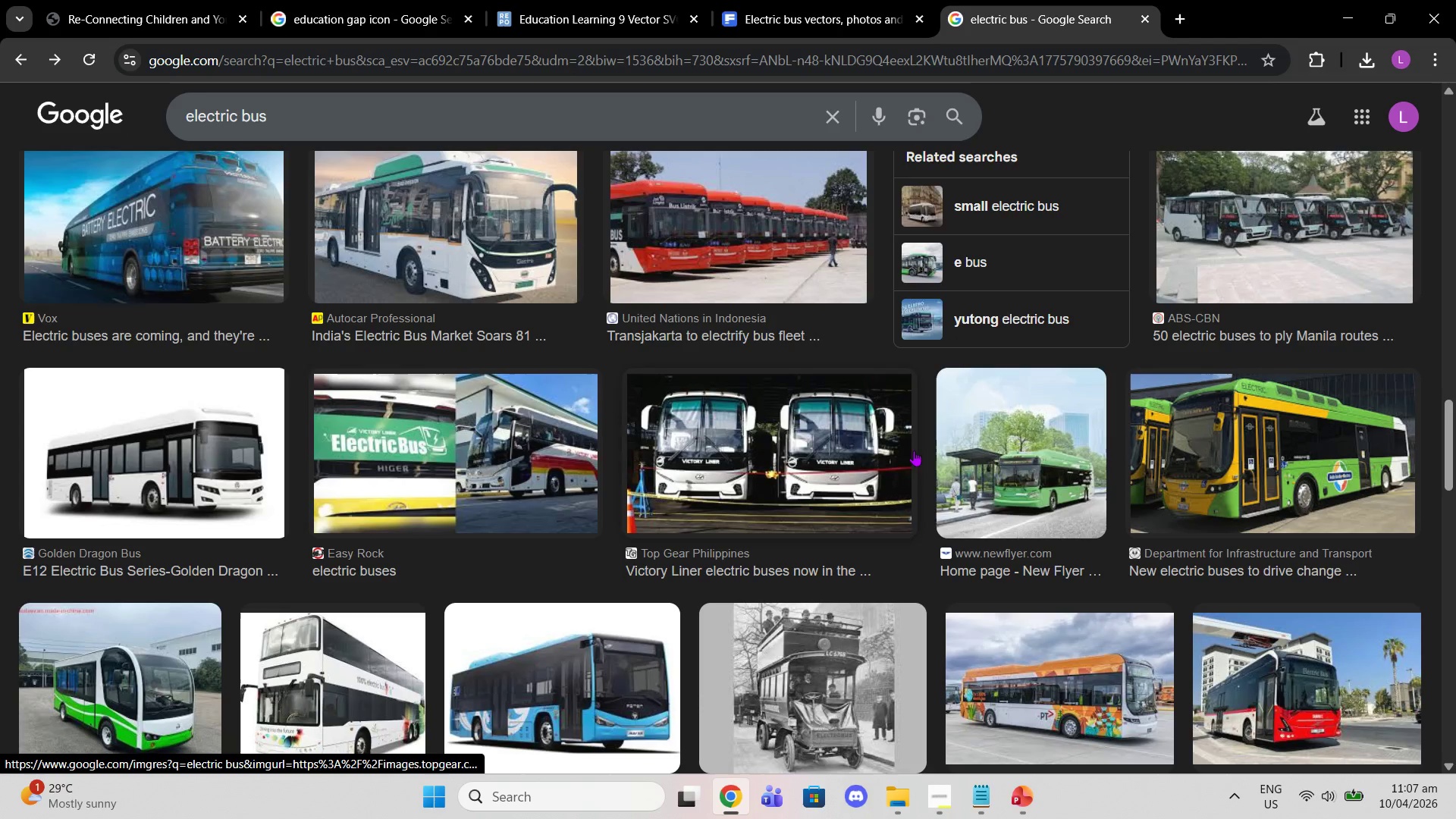 
left_click([1034, 458])
 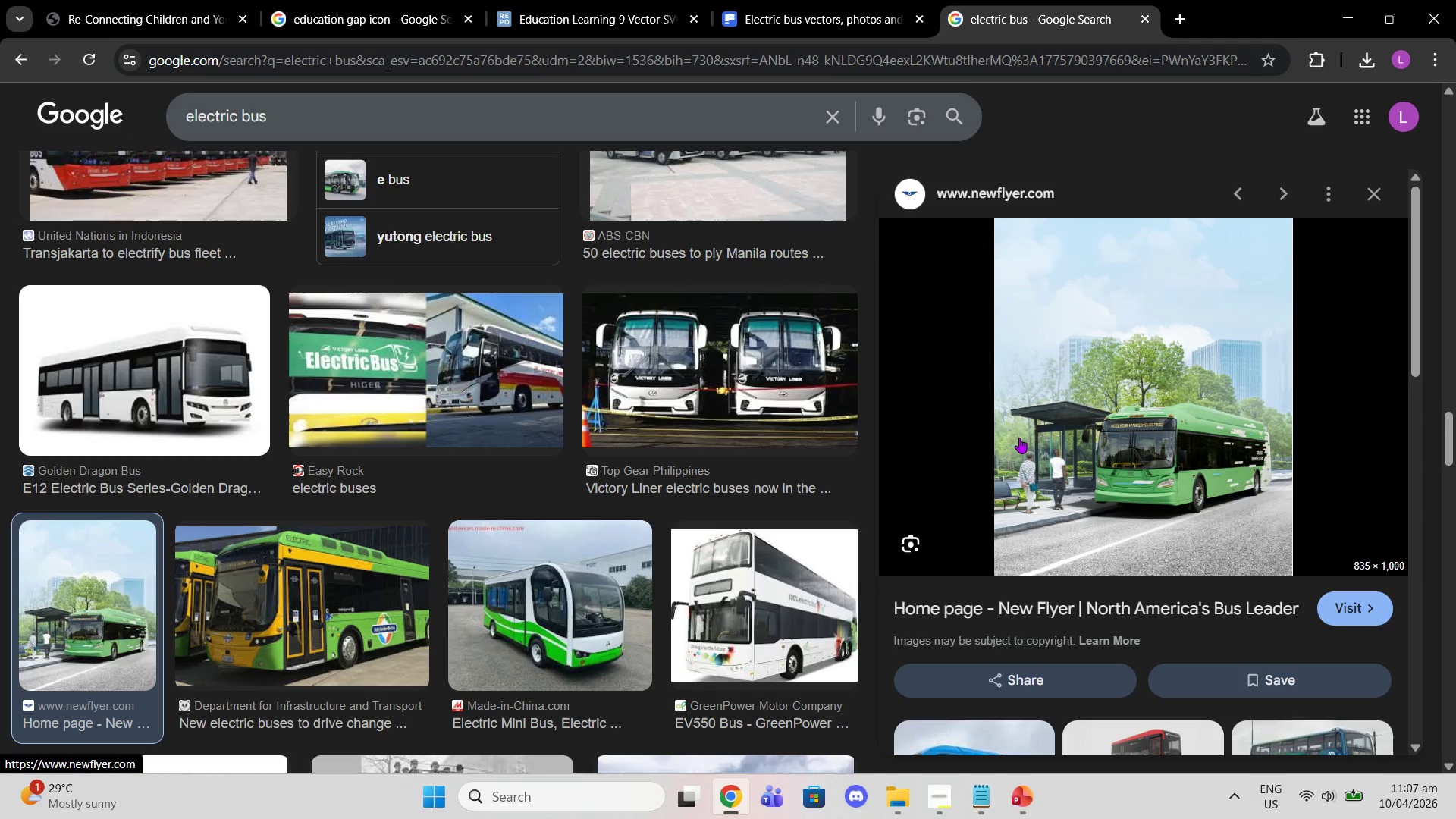 
left_click([1061, 600])
 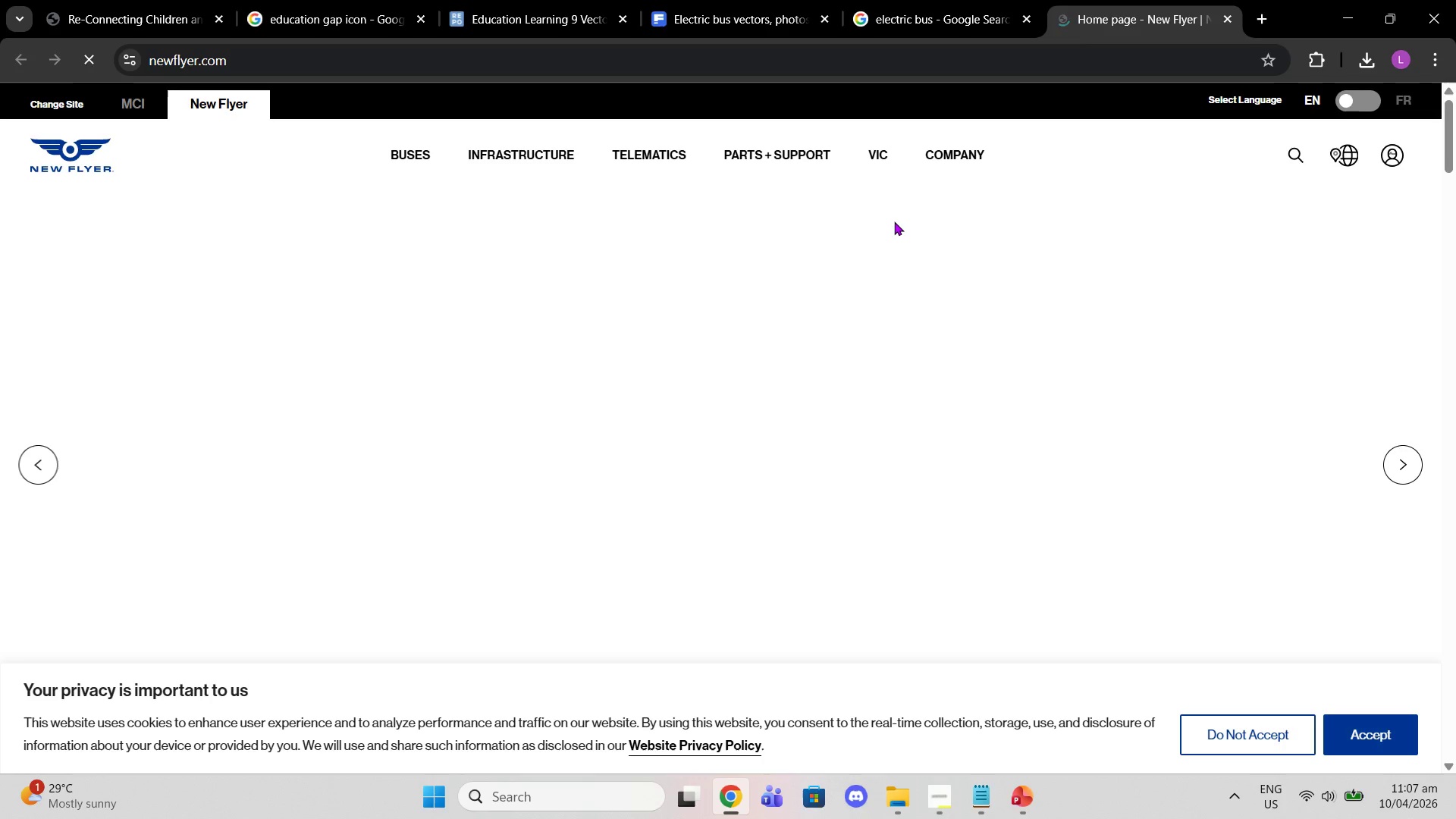 
scroll: coordinate [753, 284], scroll_direction: down, amount: 3.0
 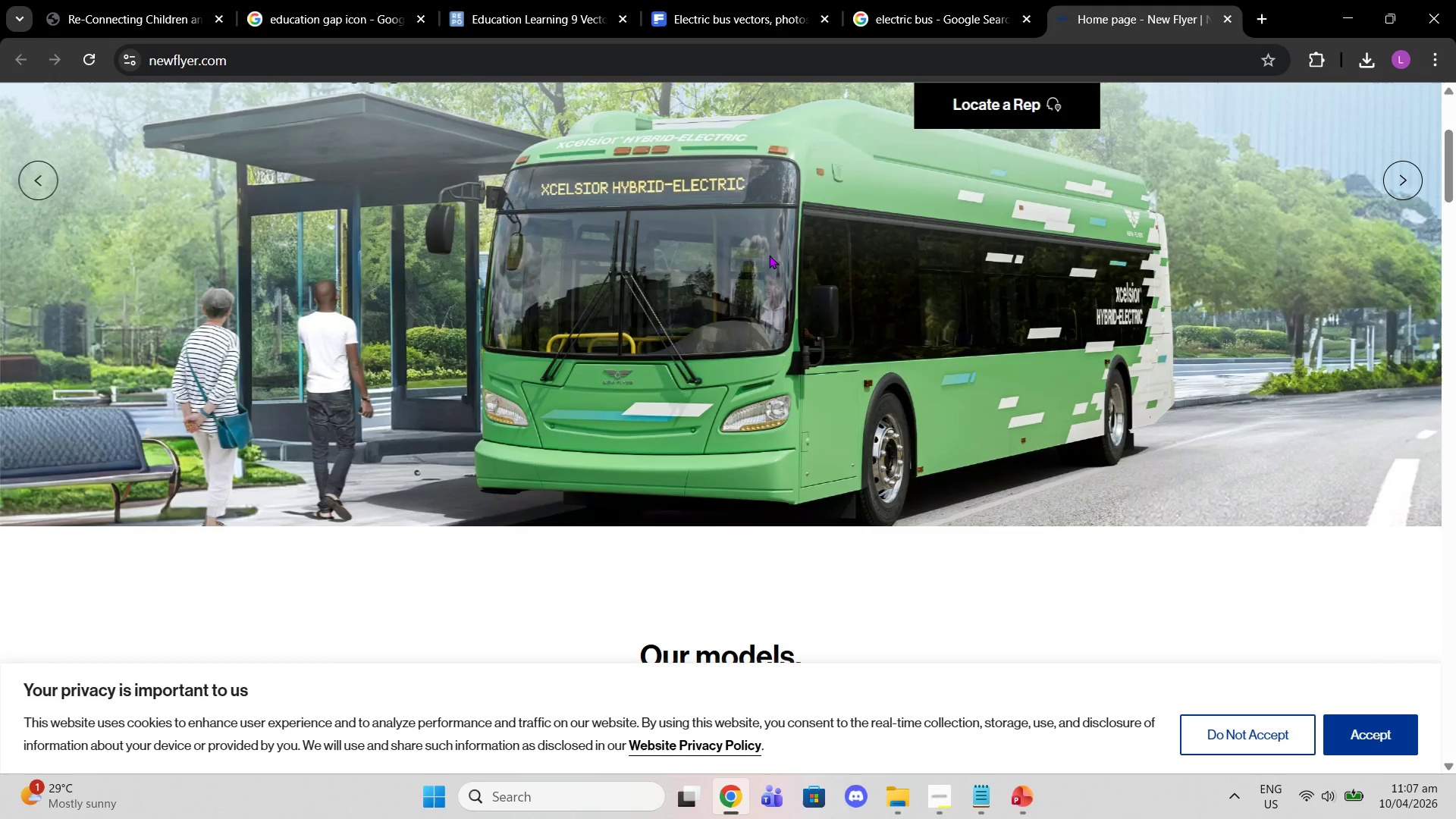 
scroll: coordinate [769, 255], scroll_direction: up, amount: 3.0
 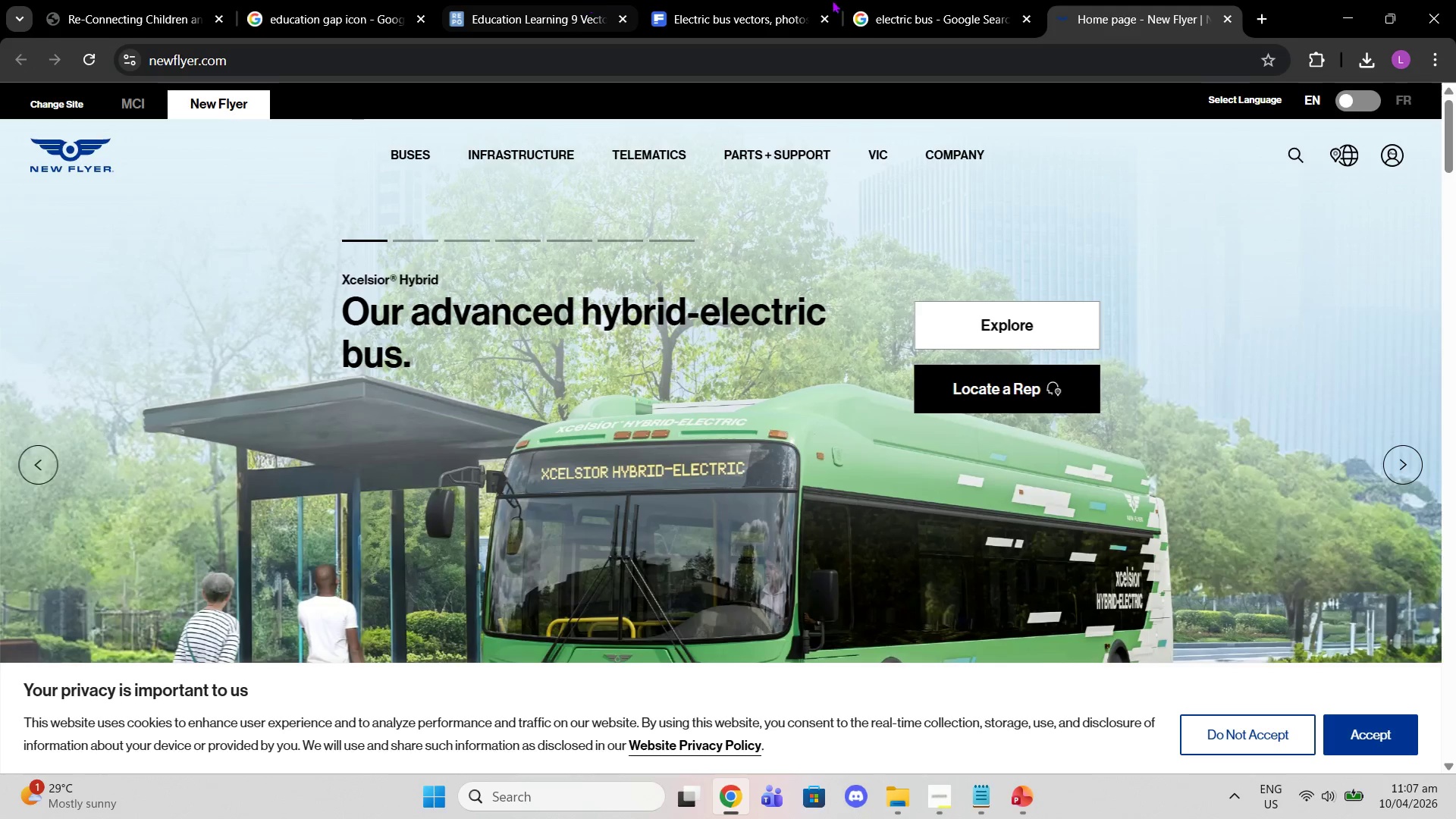 
left_click([933, 0])
 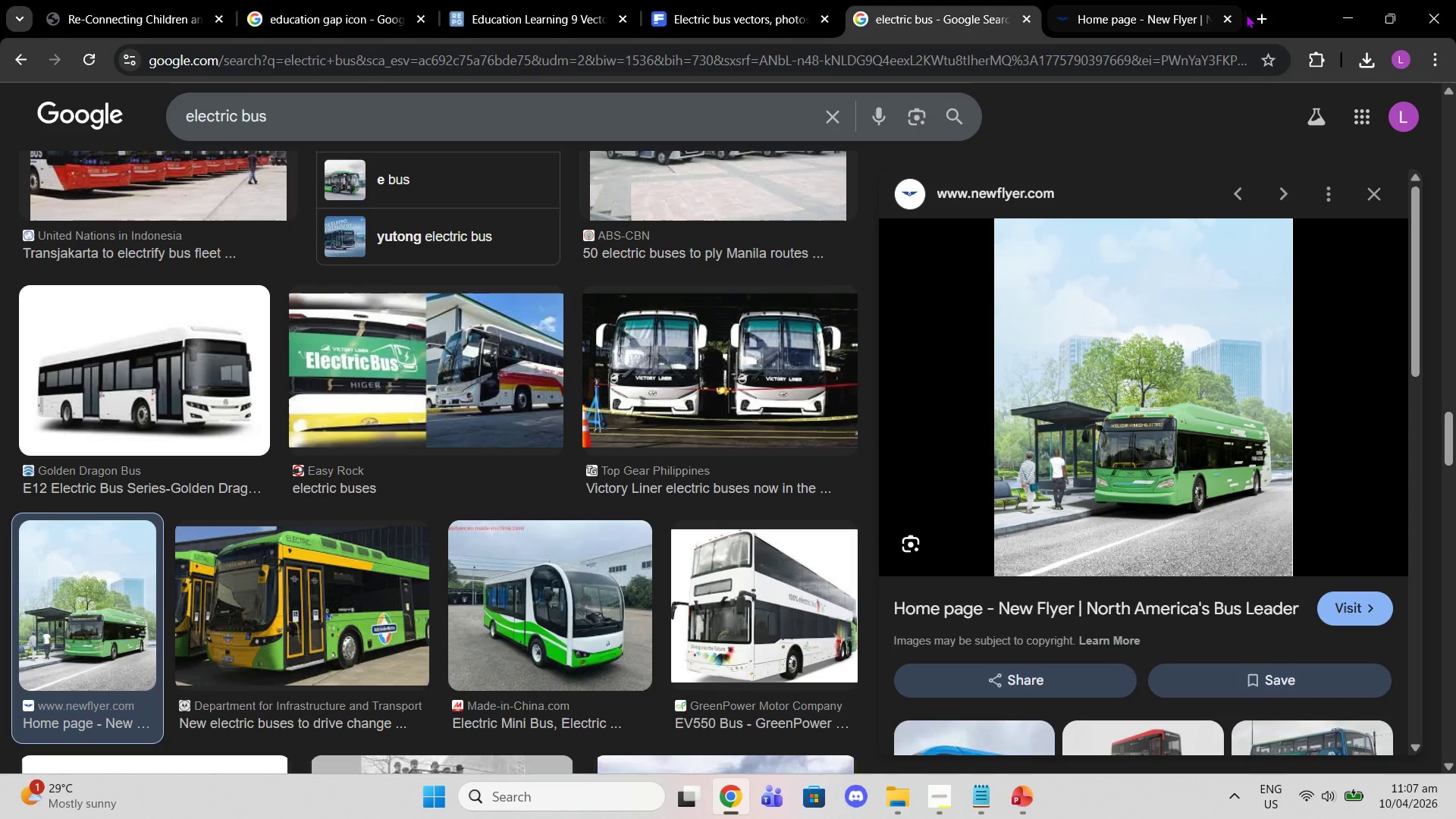 
left_click([1232, 14])
 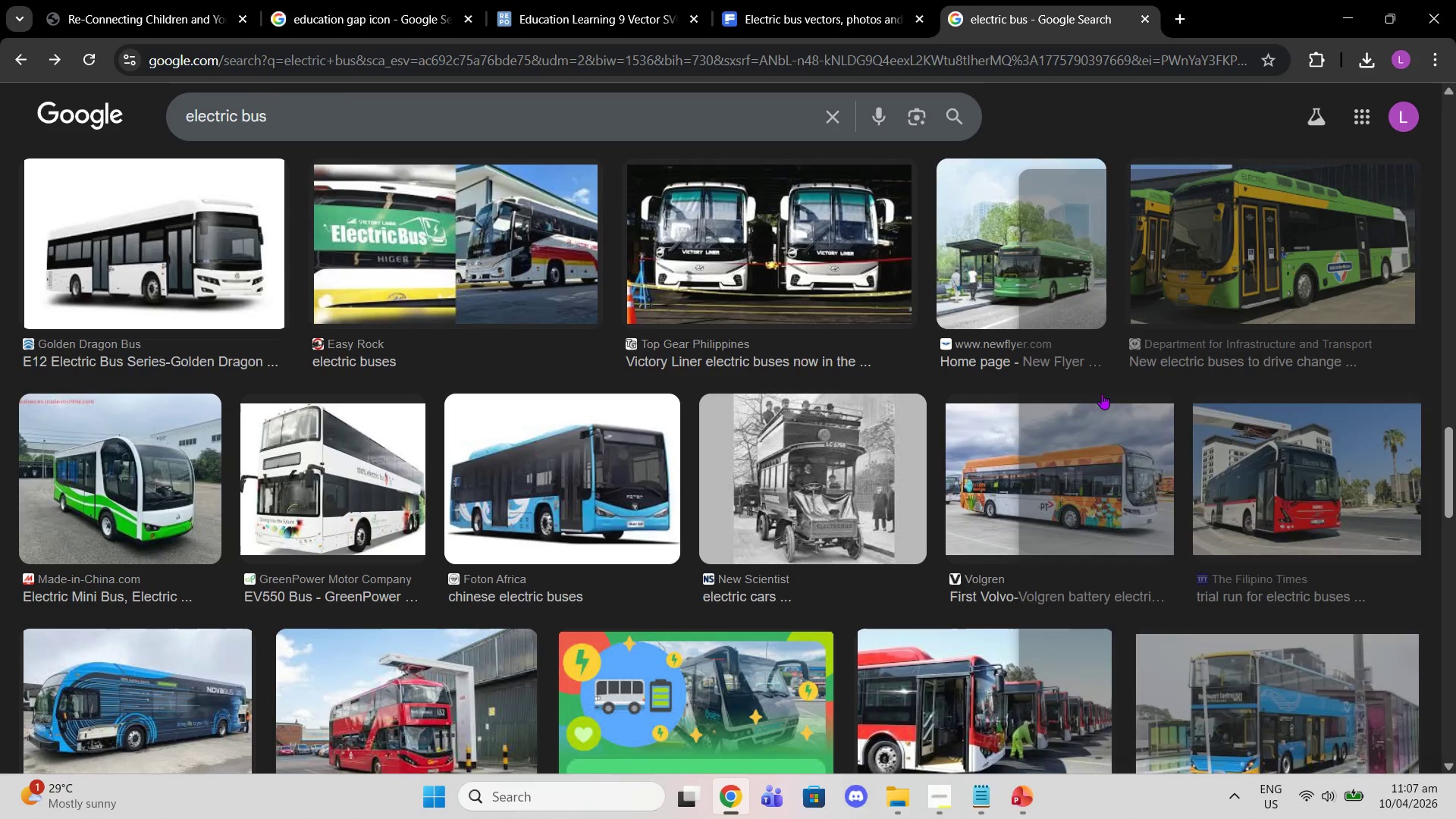 
scroll: coordinate [1049, 419], scroll_direction: down, amount: 9.0
 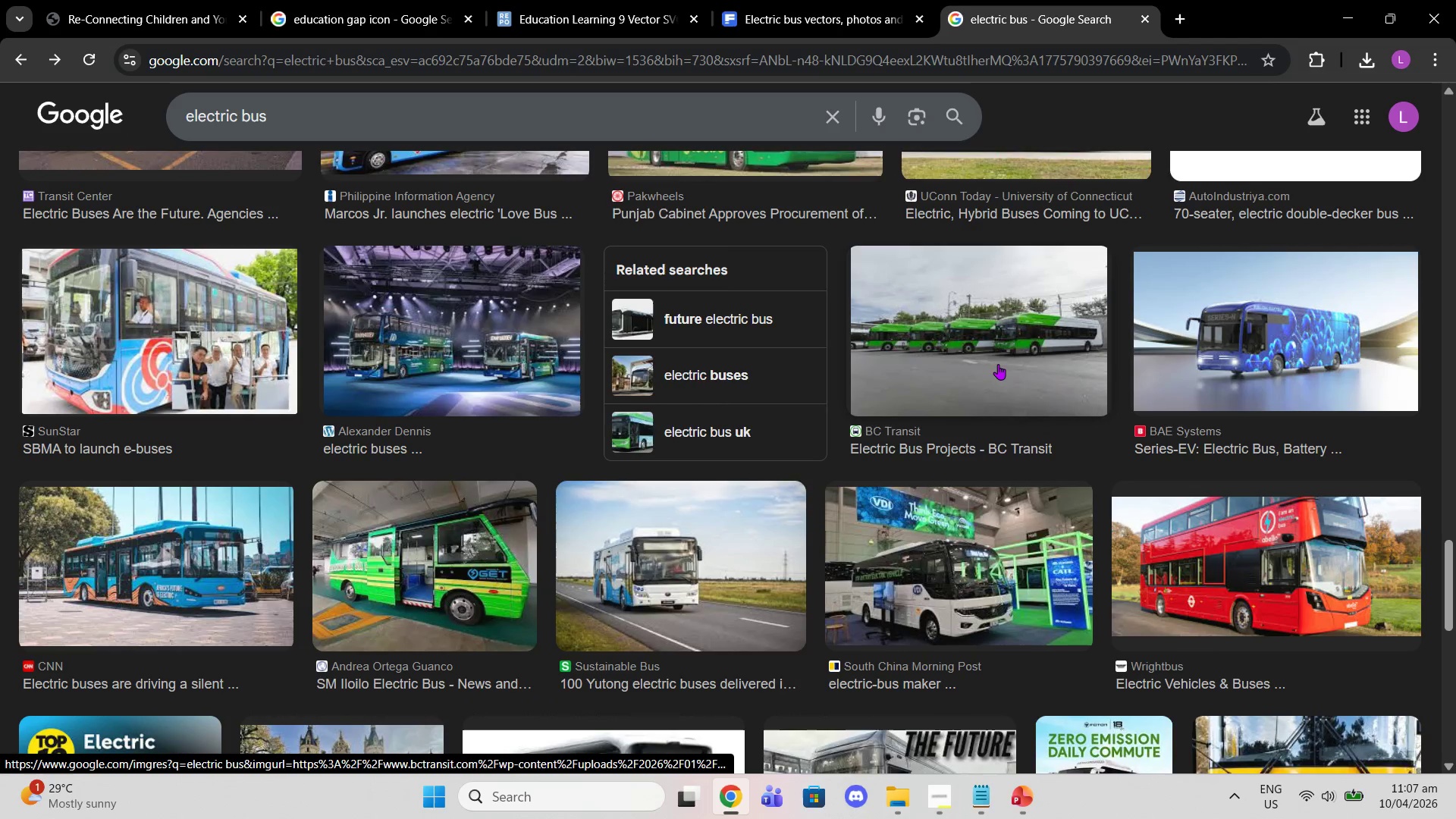 
left_click([998, 363])
 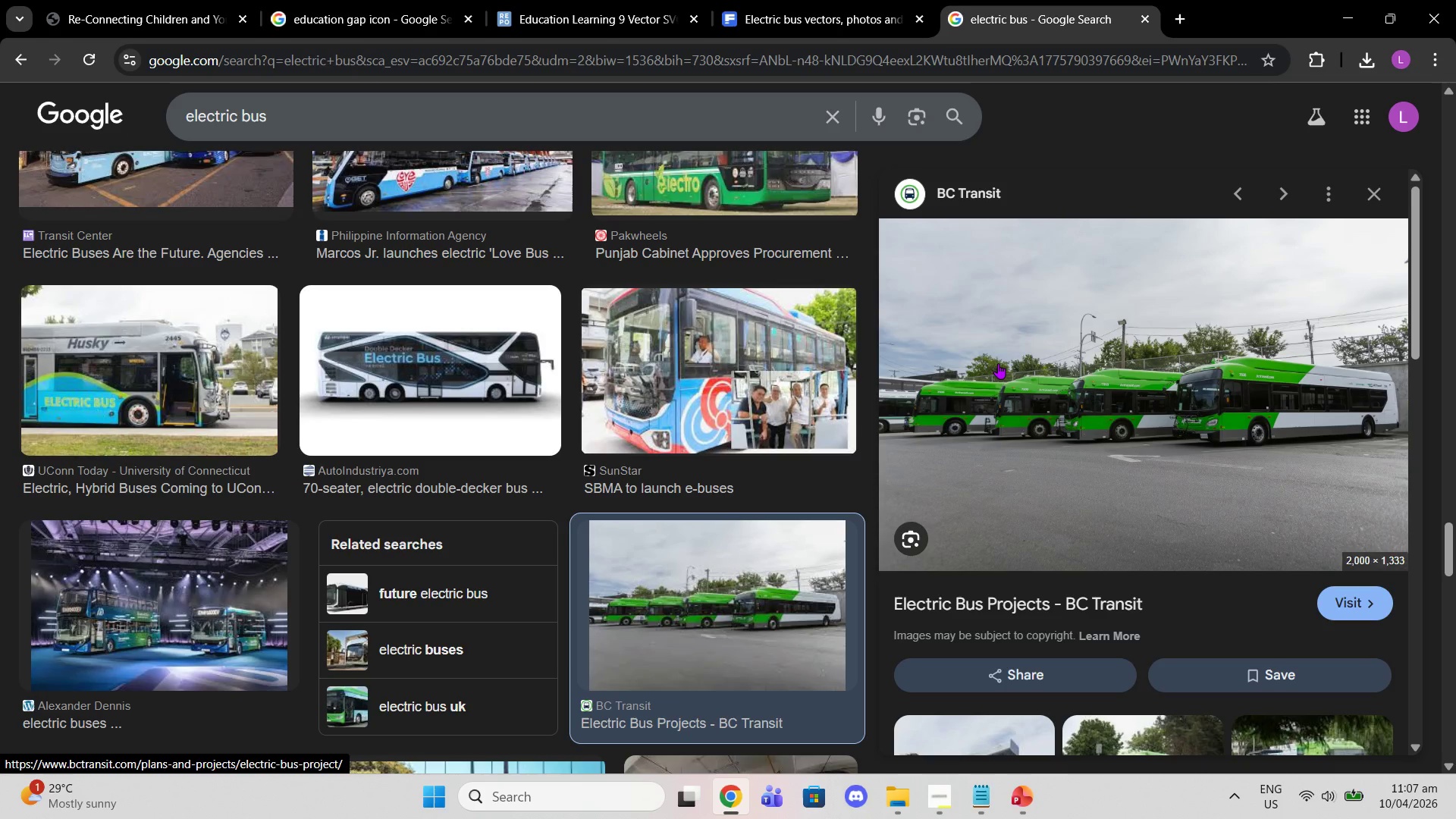 
right_click([998, 360])
 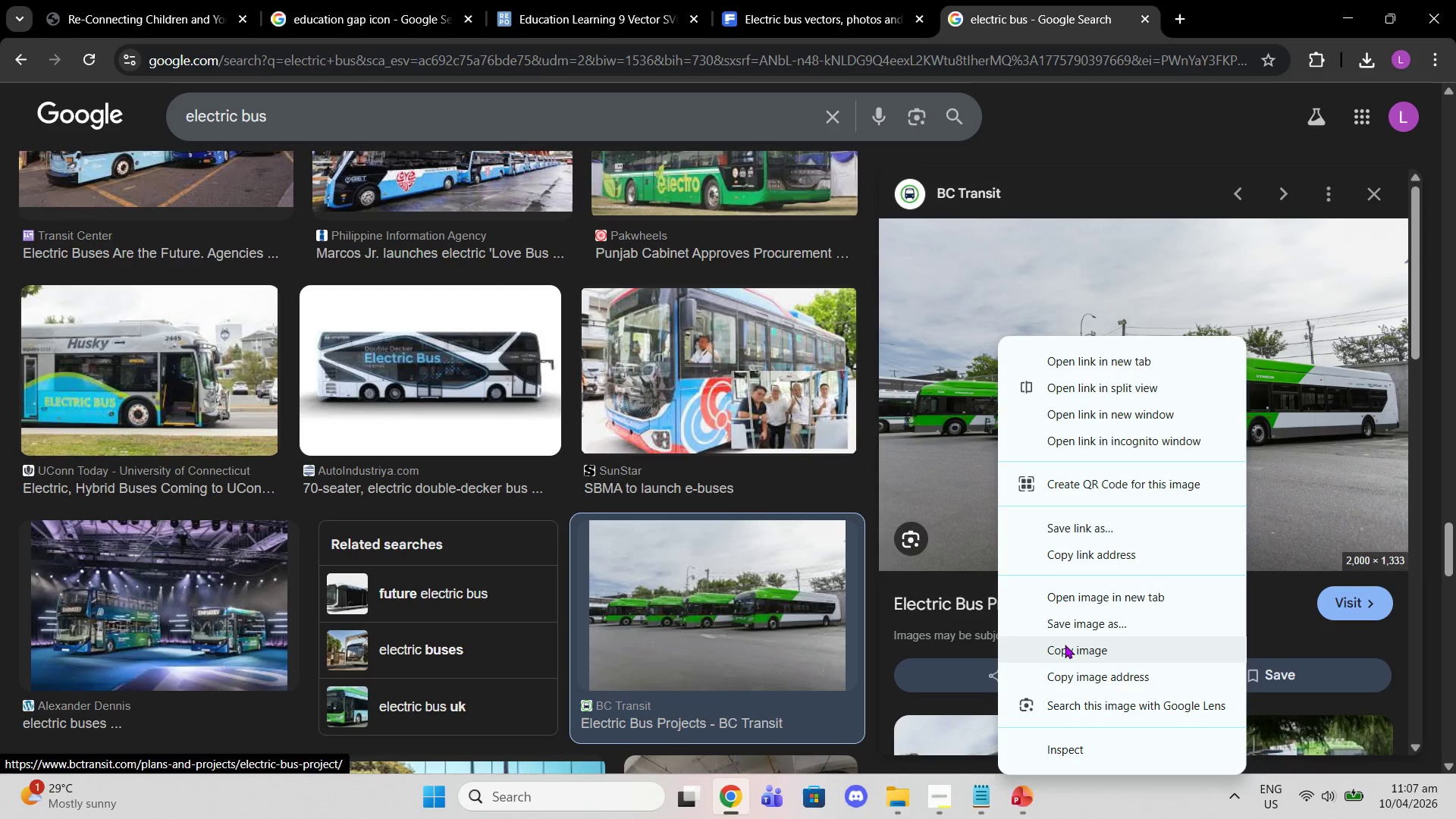 
left_click([1072, 647])
 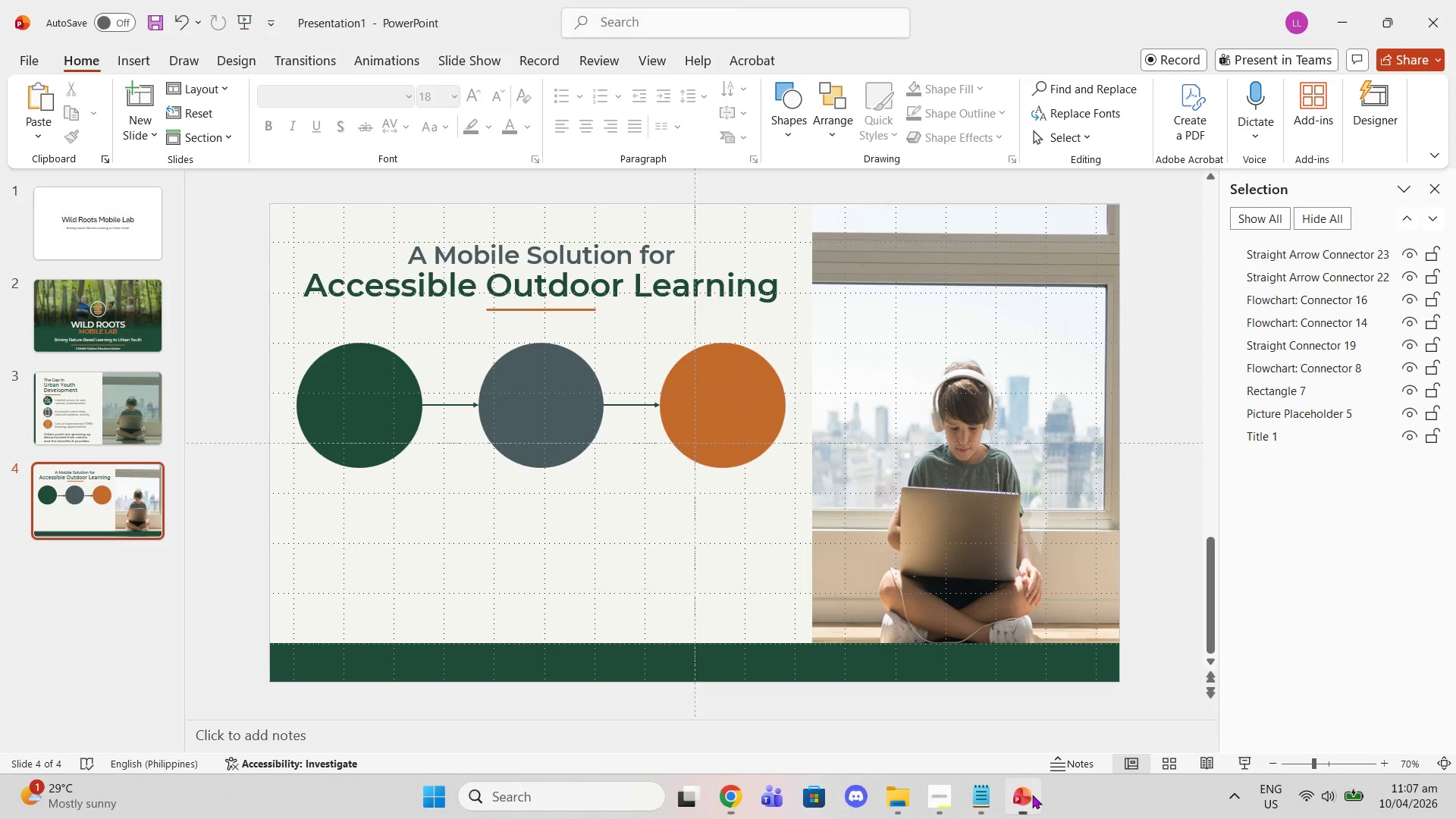 
left_click([996, 435])
 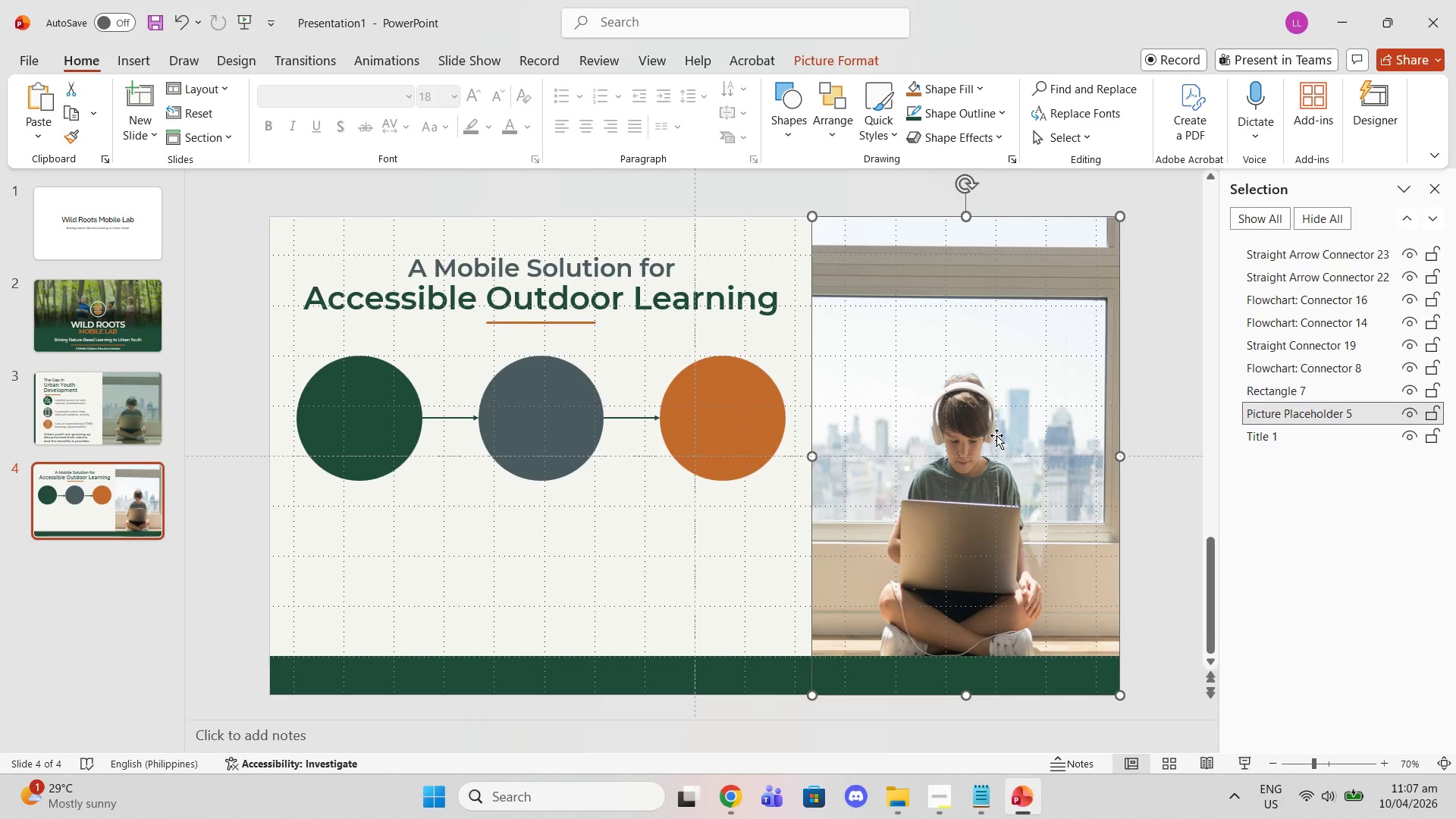 
key(Delete)
 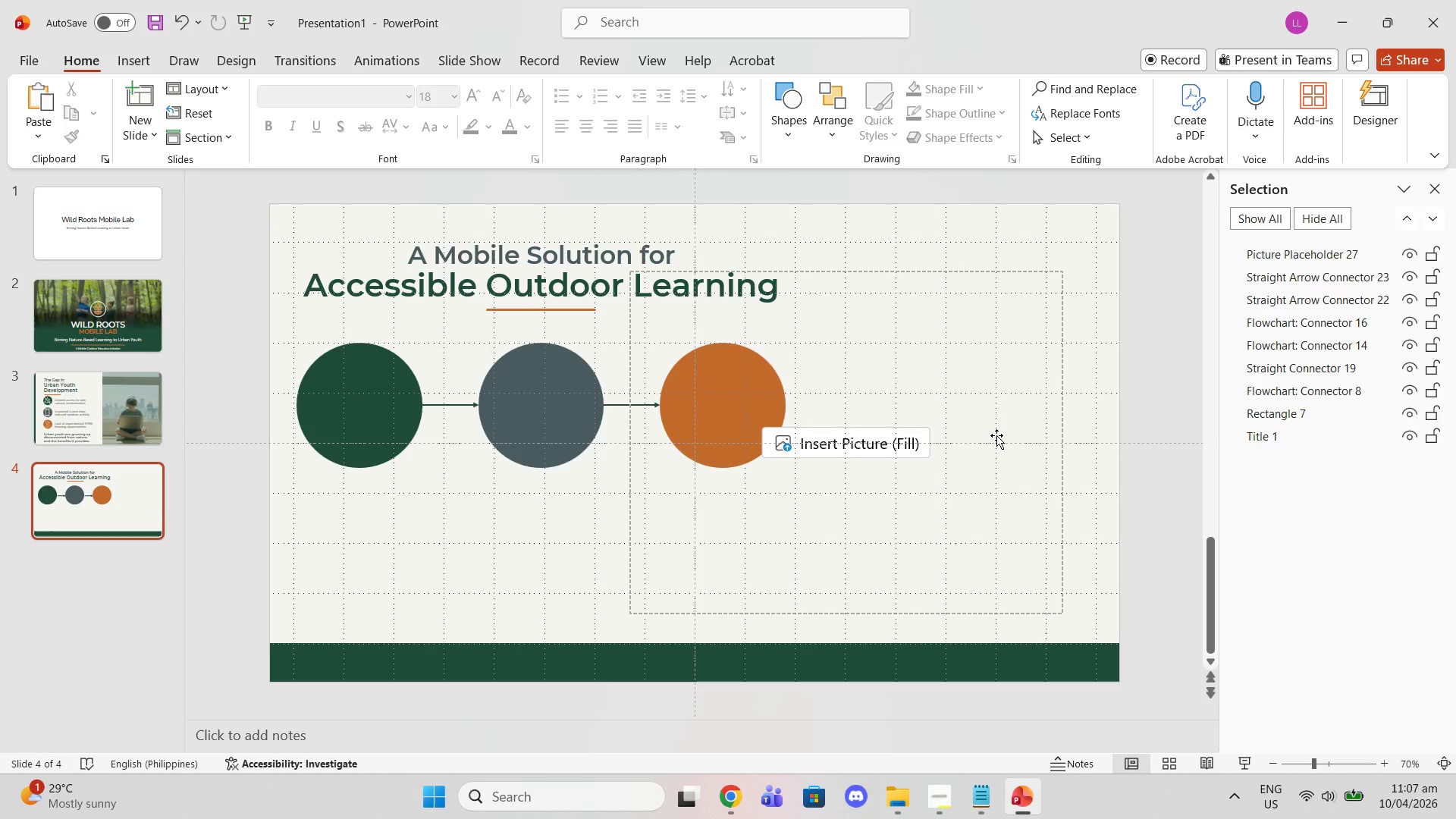 
key(Control+V)
 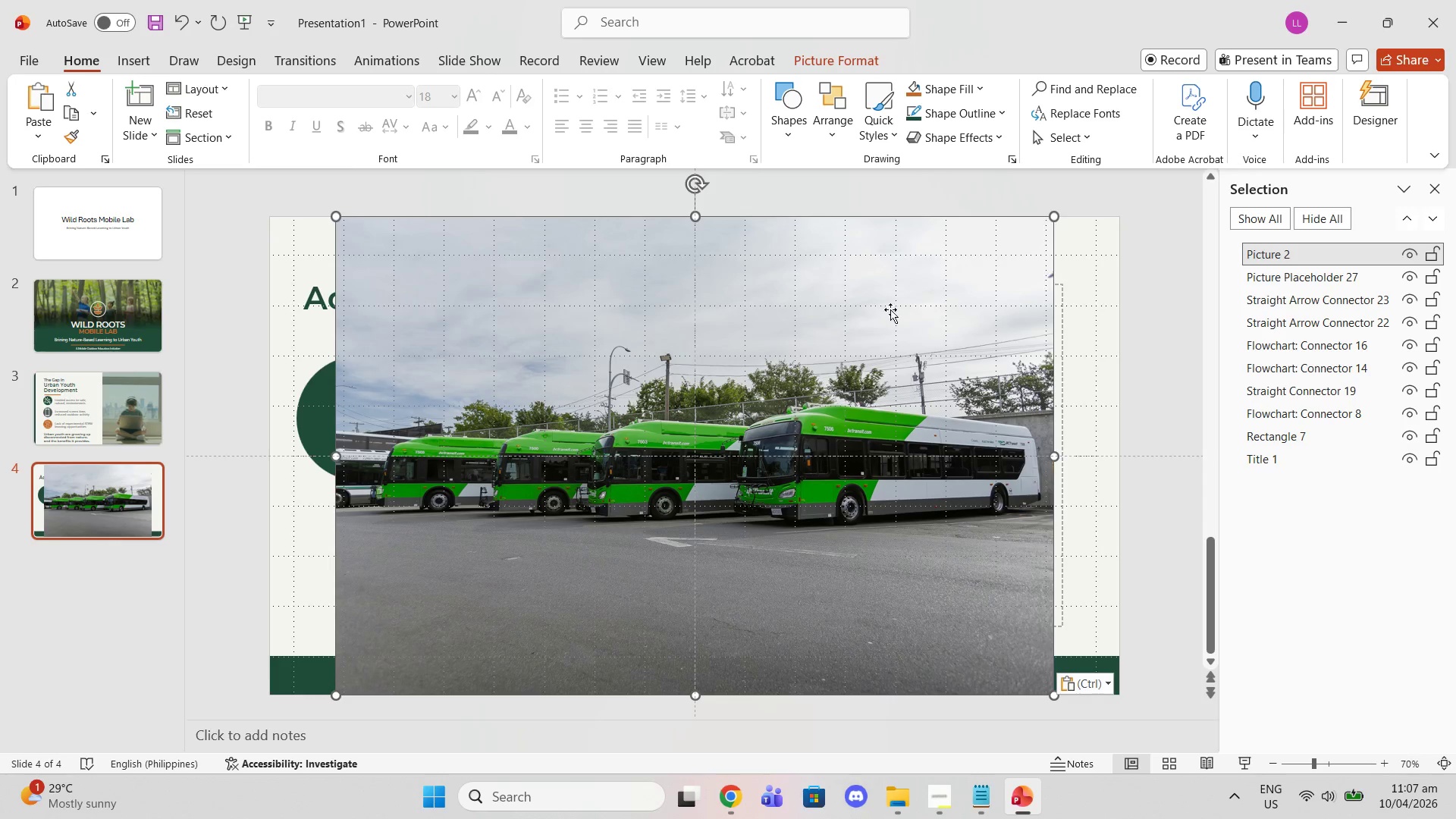 
left_click([1056, 328])
 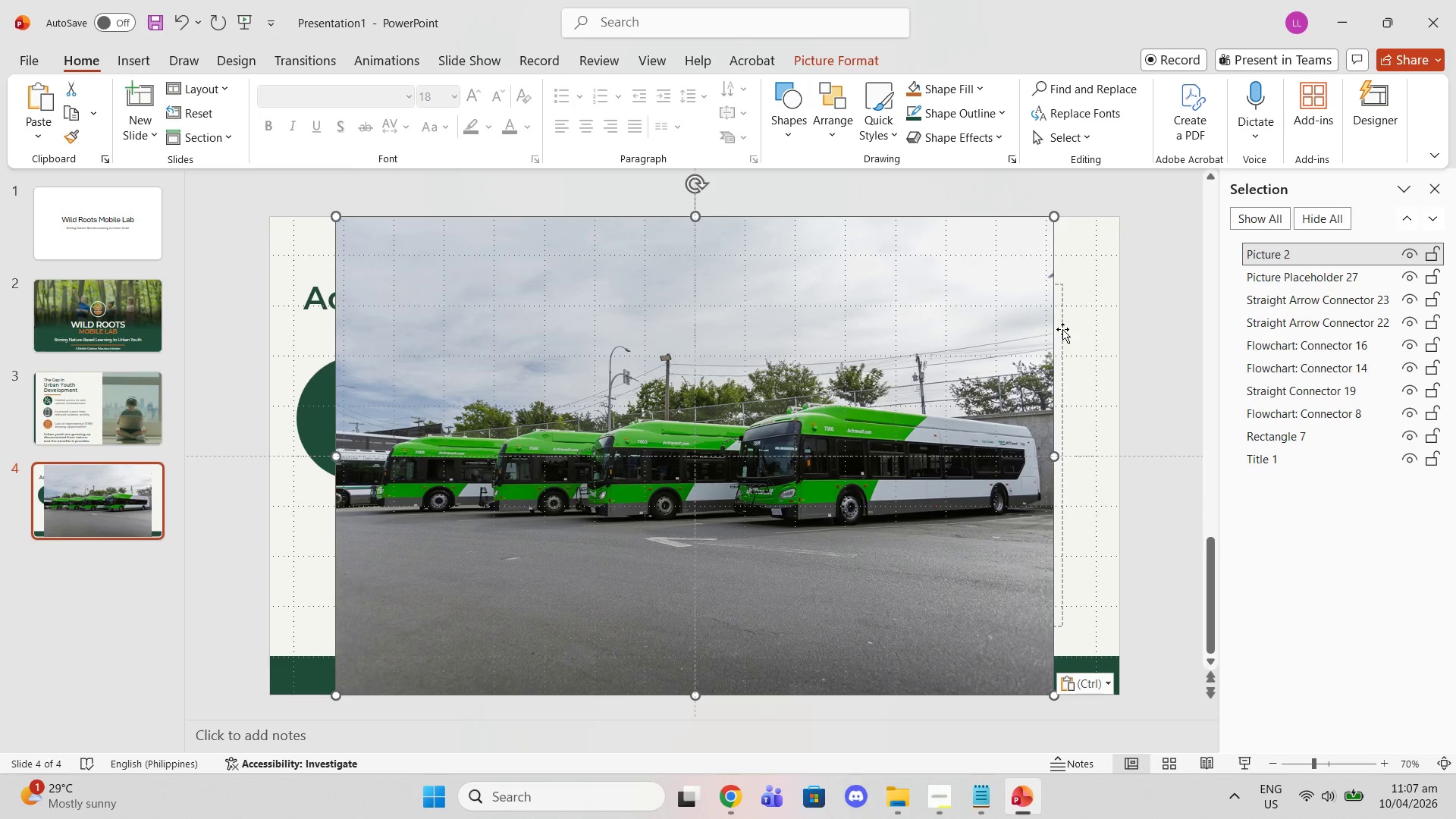 
left_click([1062, 329])
 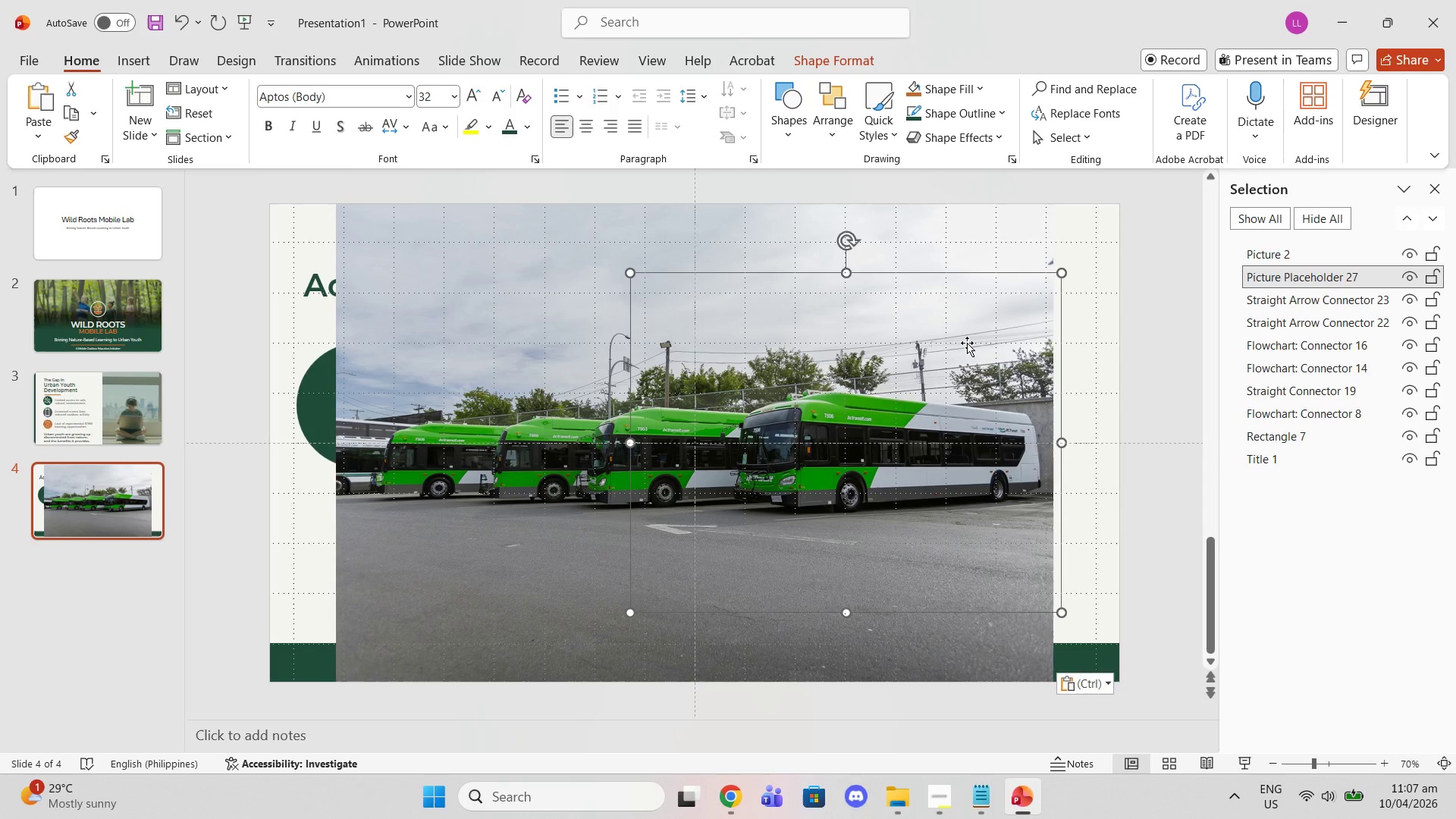 
key(Delete)
 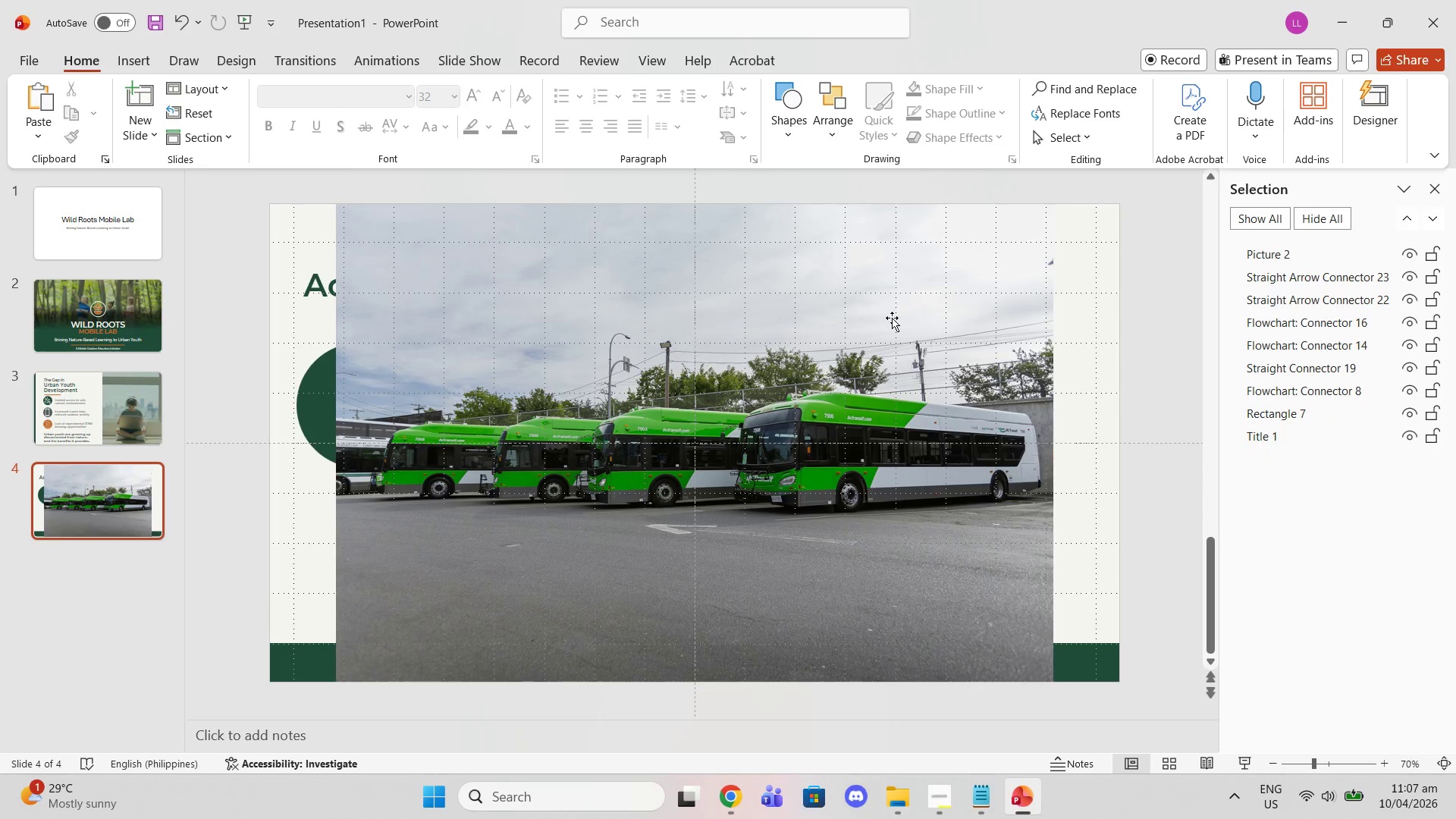 
left_click_drag(start_coordinate=[865, 377], to_coordinate=[932, 391])
 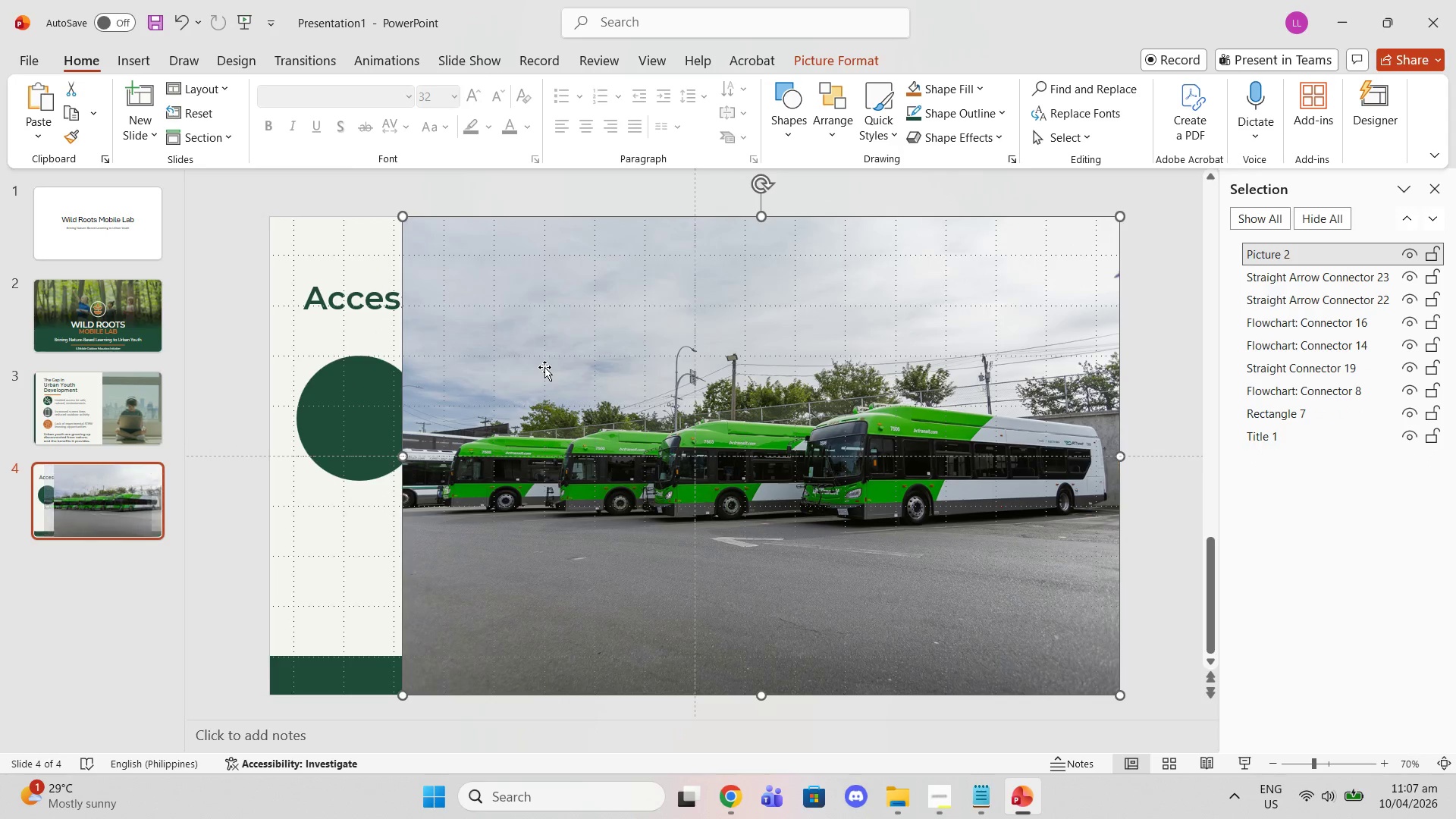 
right_click([544, 367])
 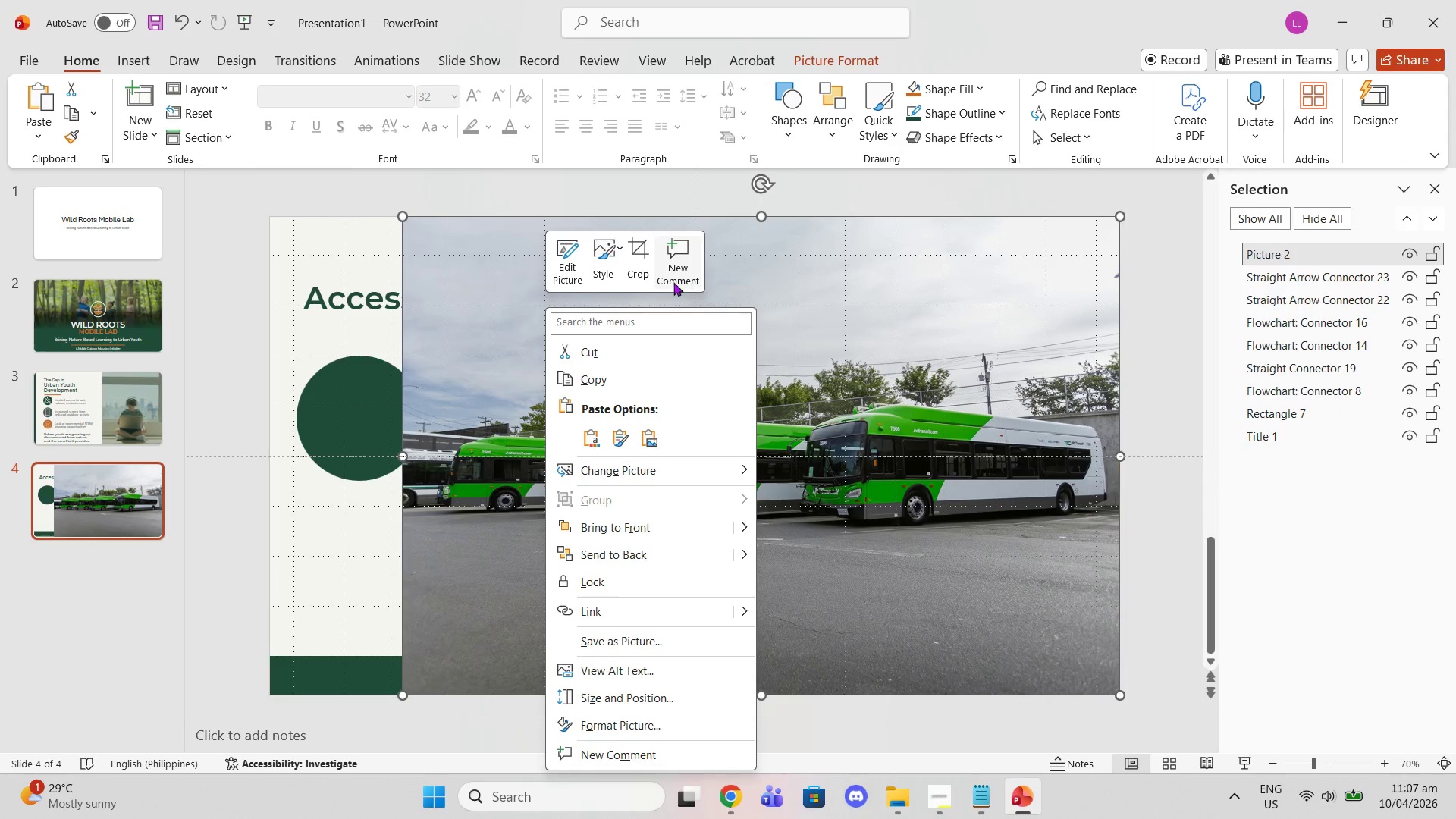 
left_click([643, 274])
 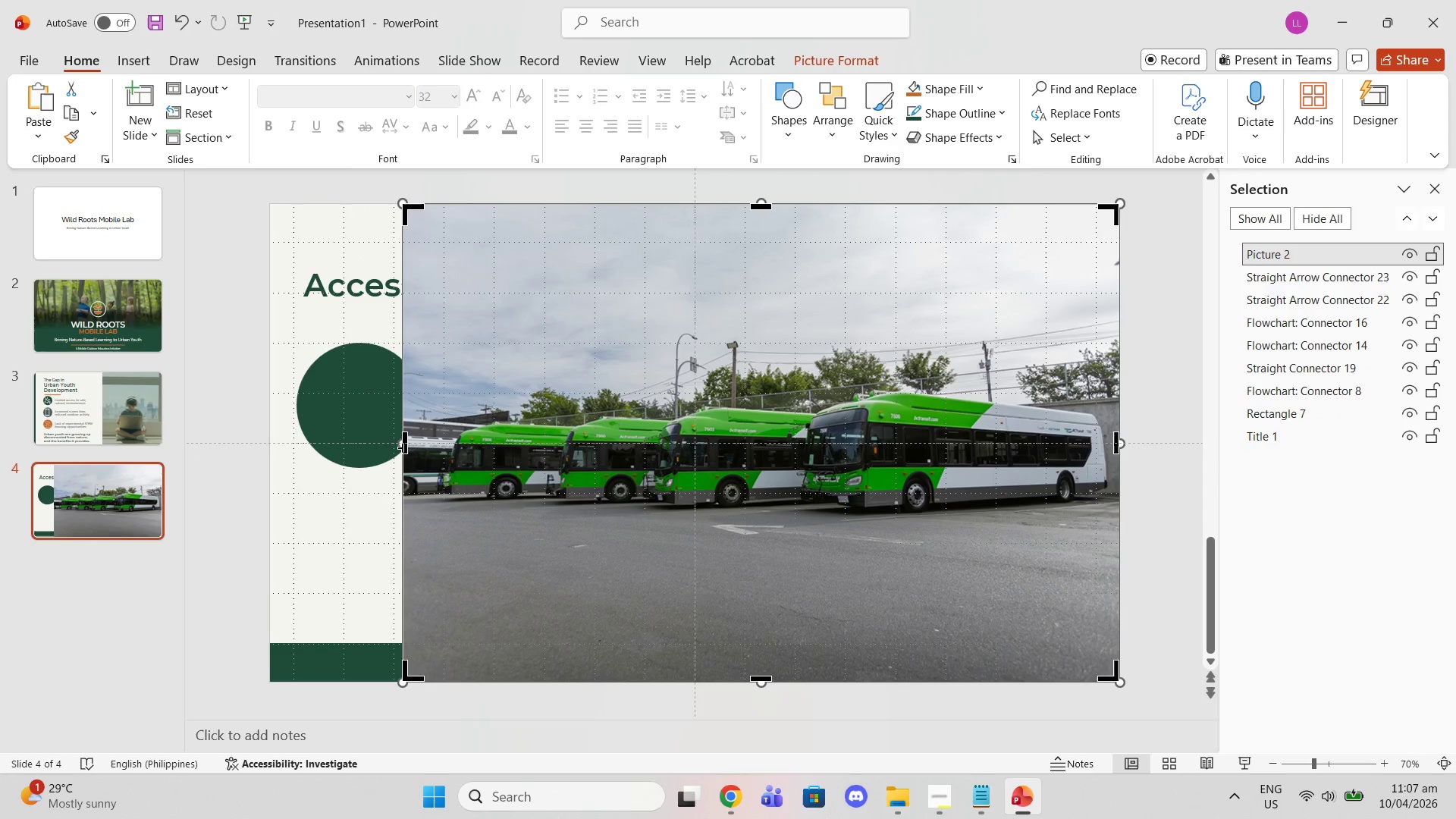 
left_click_drag(start_coordinate=[403, 447], to_coordinate=[814, 416])
 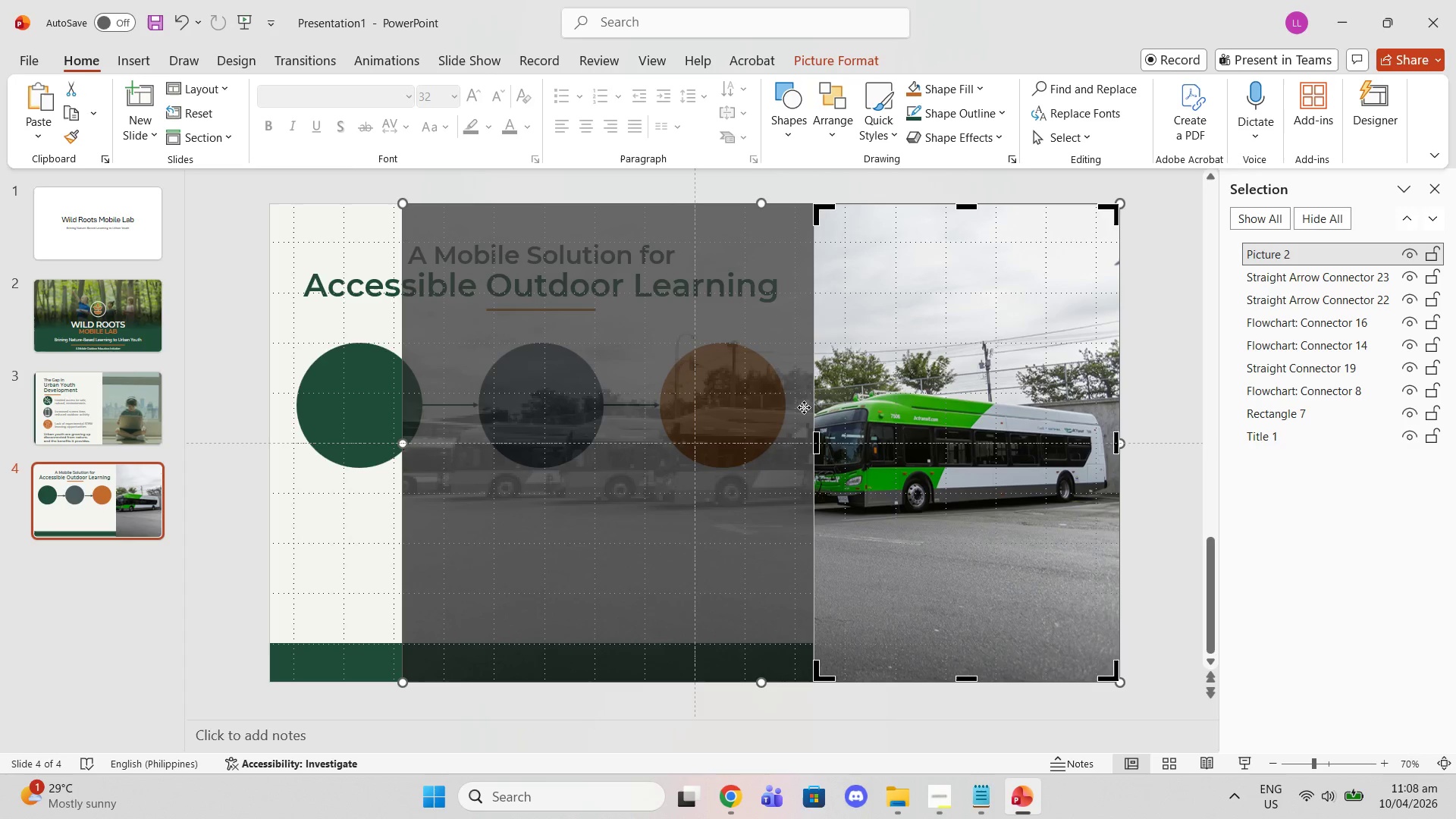 
left_click([804, 407])
 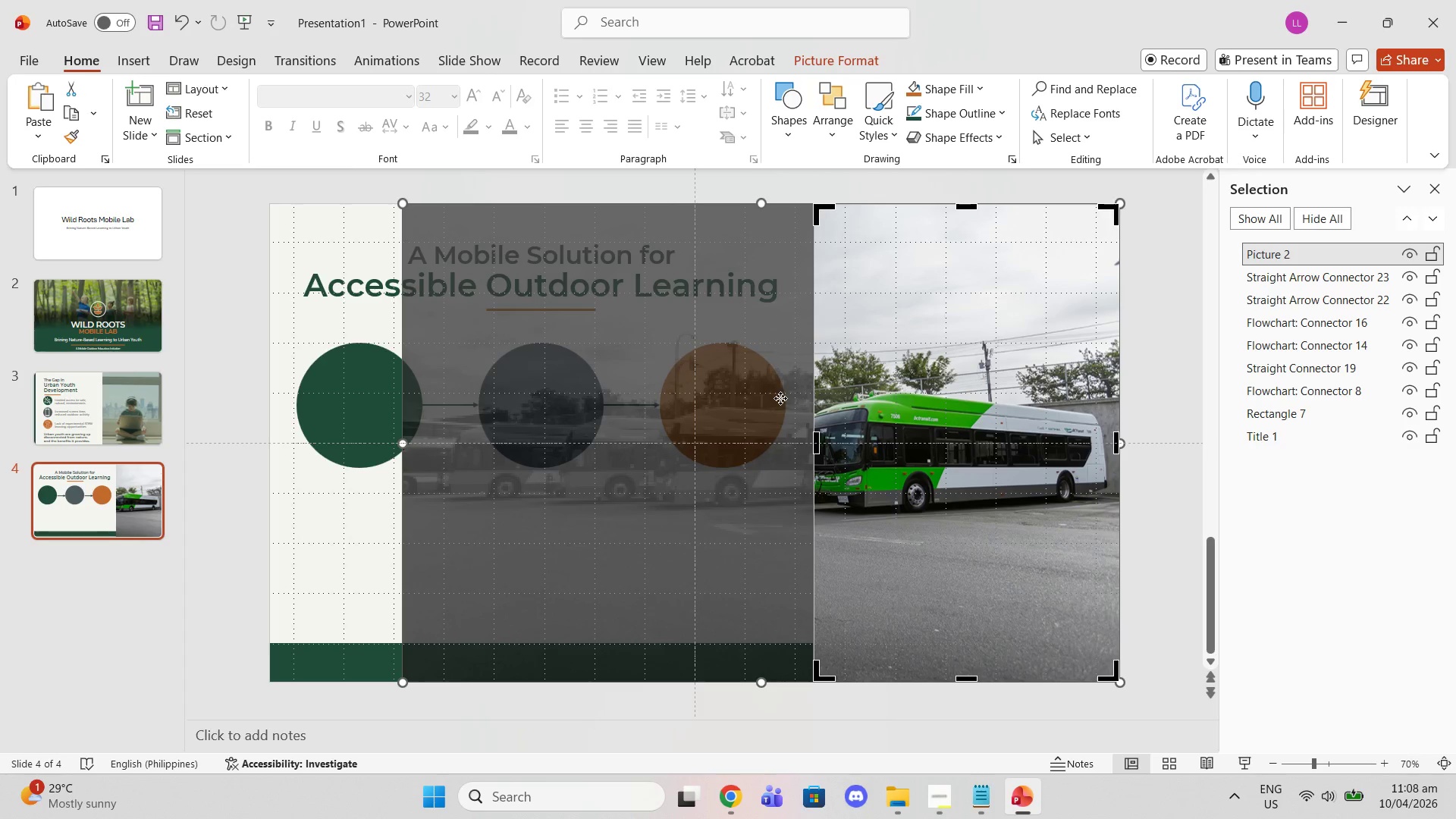 
left_click([780, 398])
 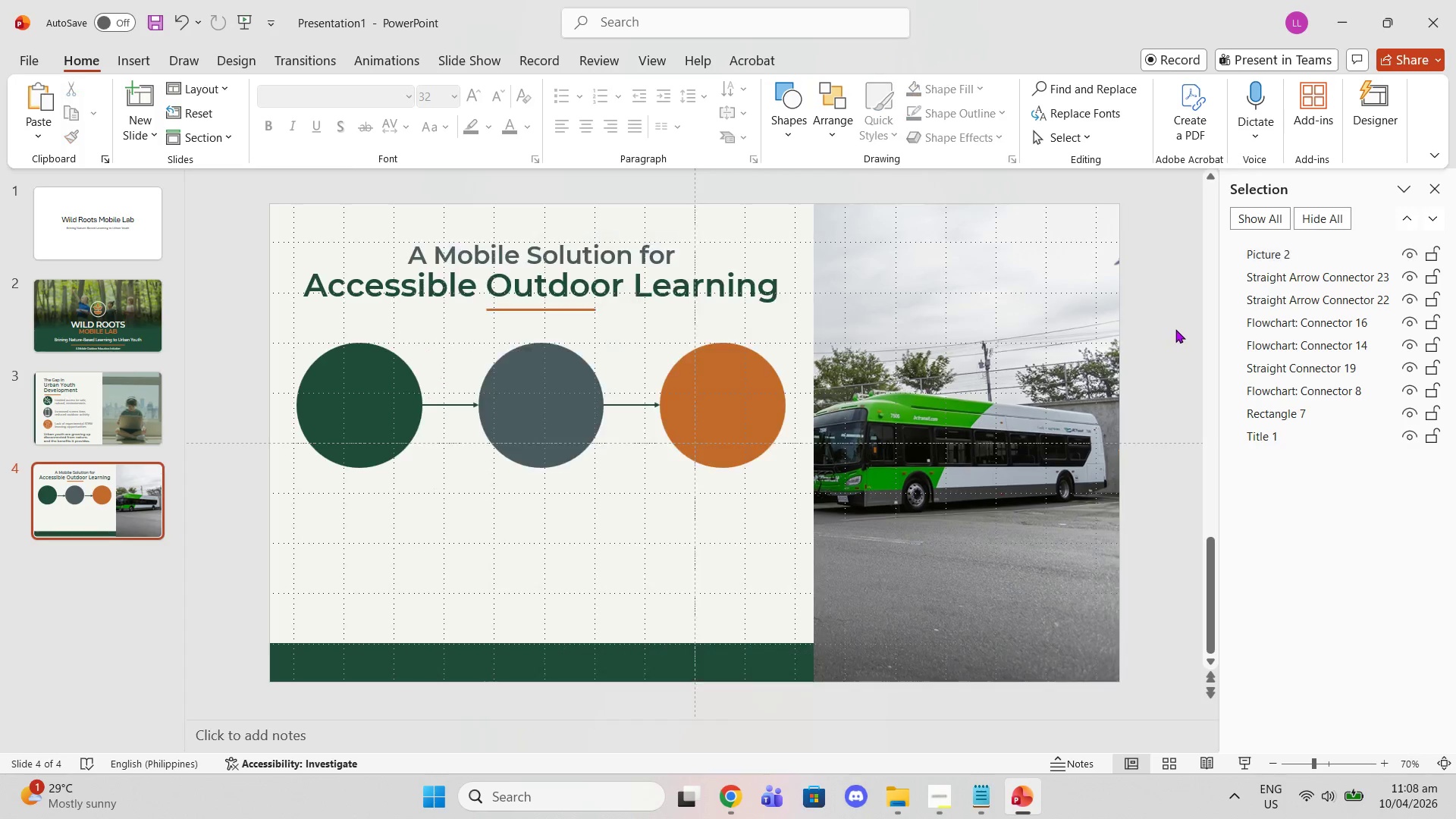 
double_click([965, 389])
 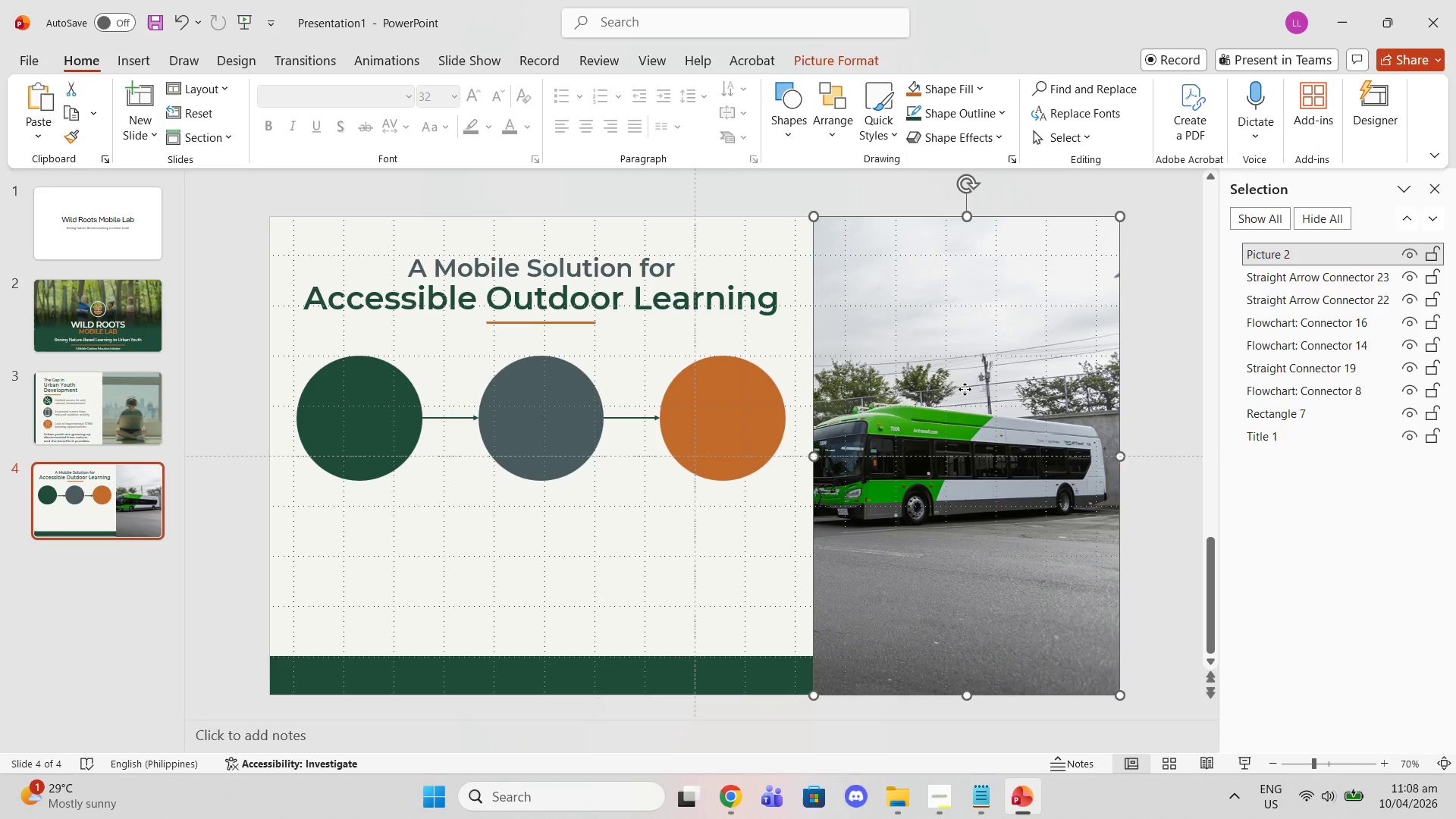 
right_click([965, 389])
 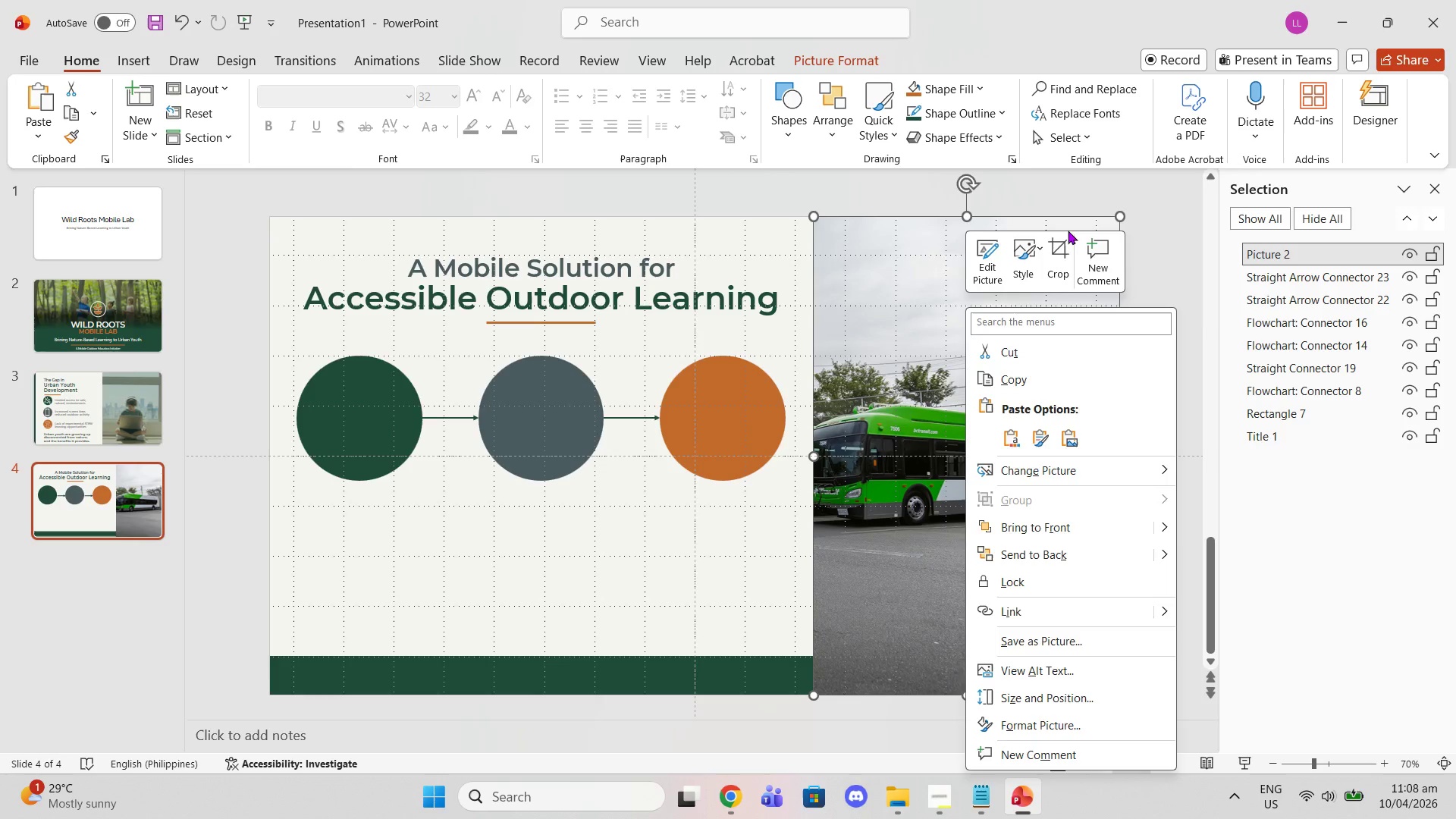 
left_click([1056, 260])
 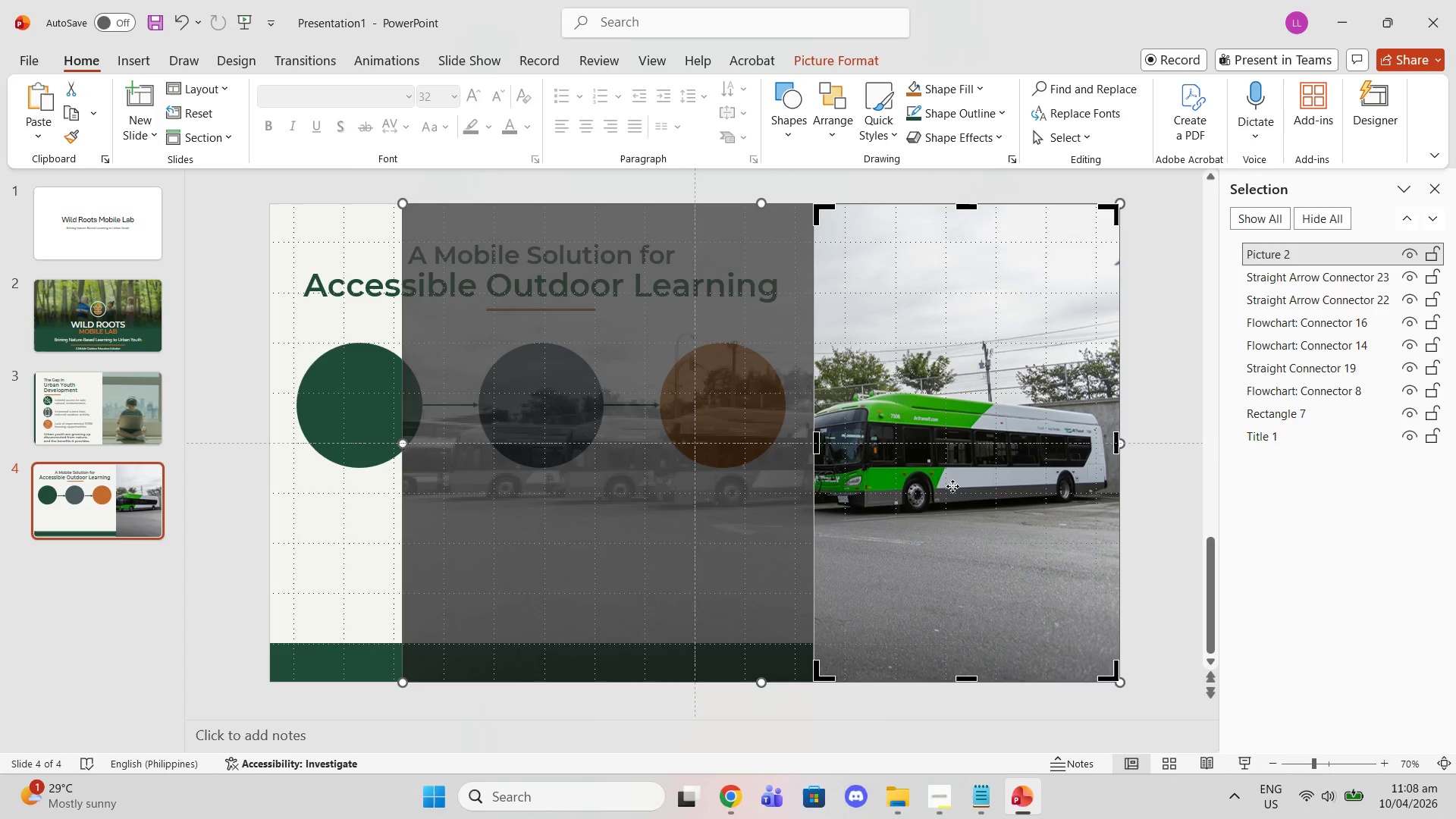 
left_click_drag(start_coordinate=[952, 486], to_coordinate=[1184, 484])
 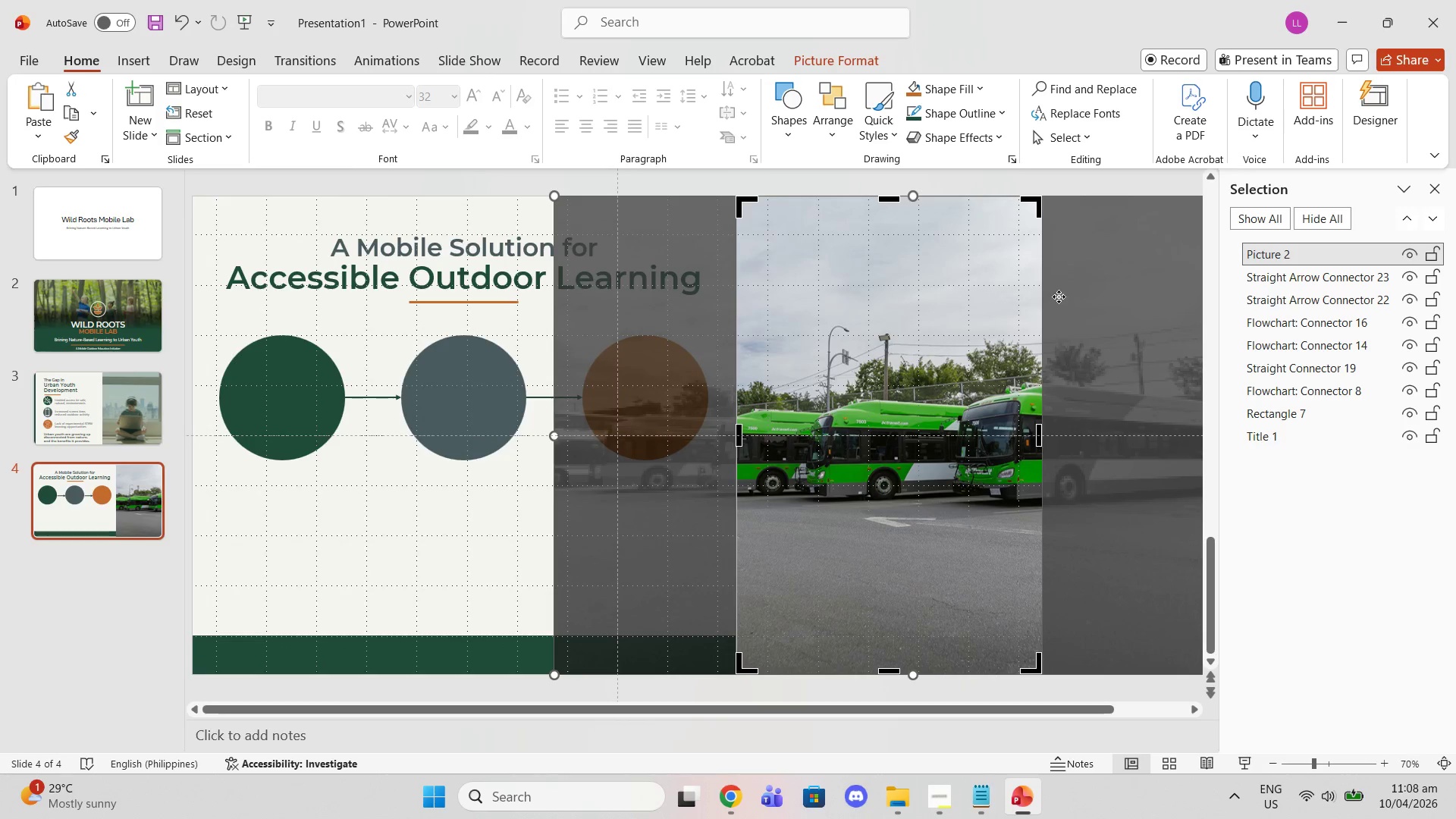 
left_click([1084, 148])
 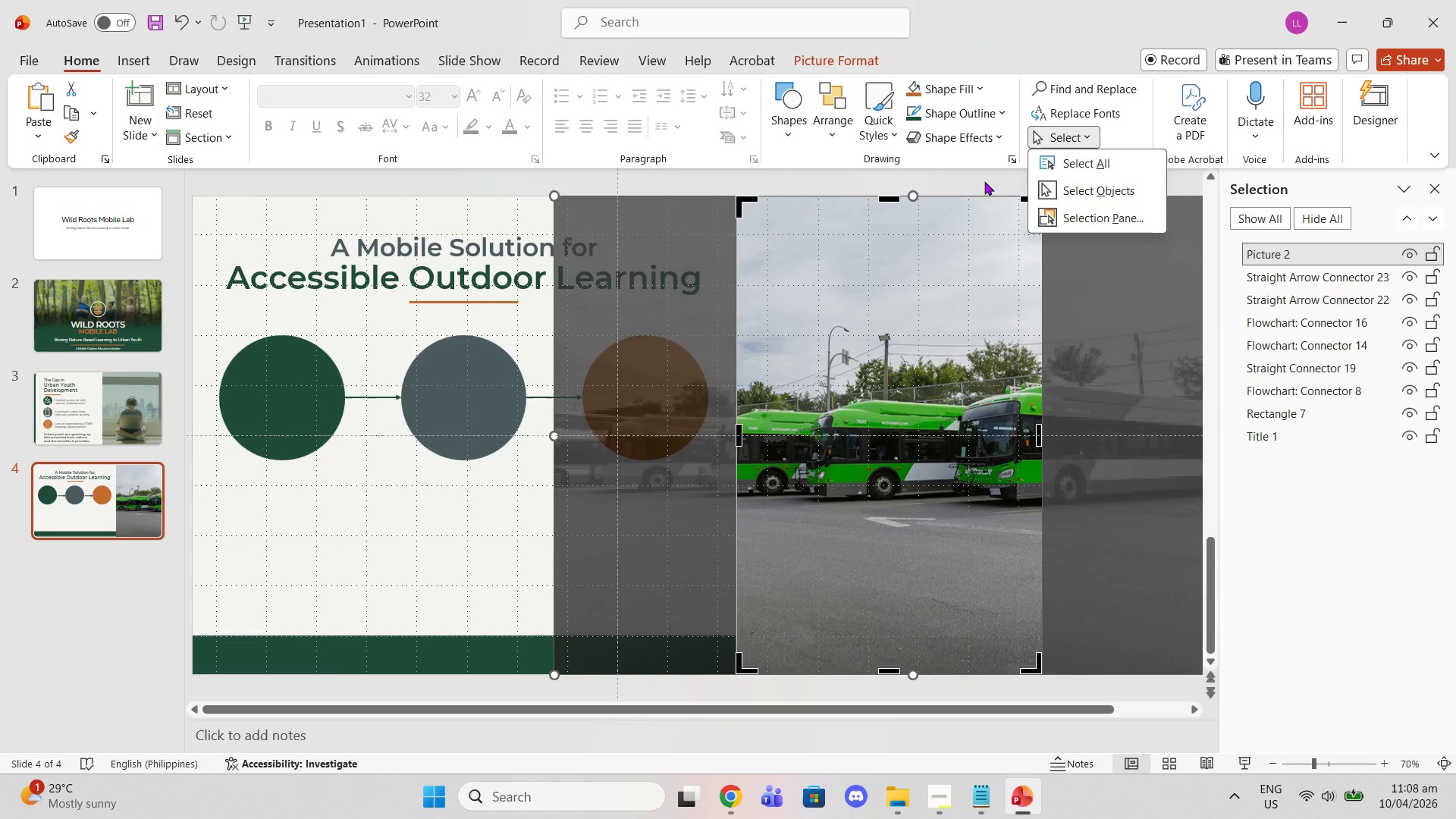 
double_click([984, 181])
 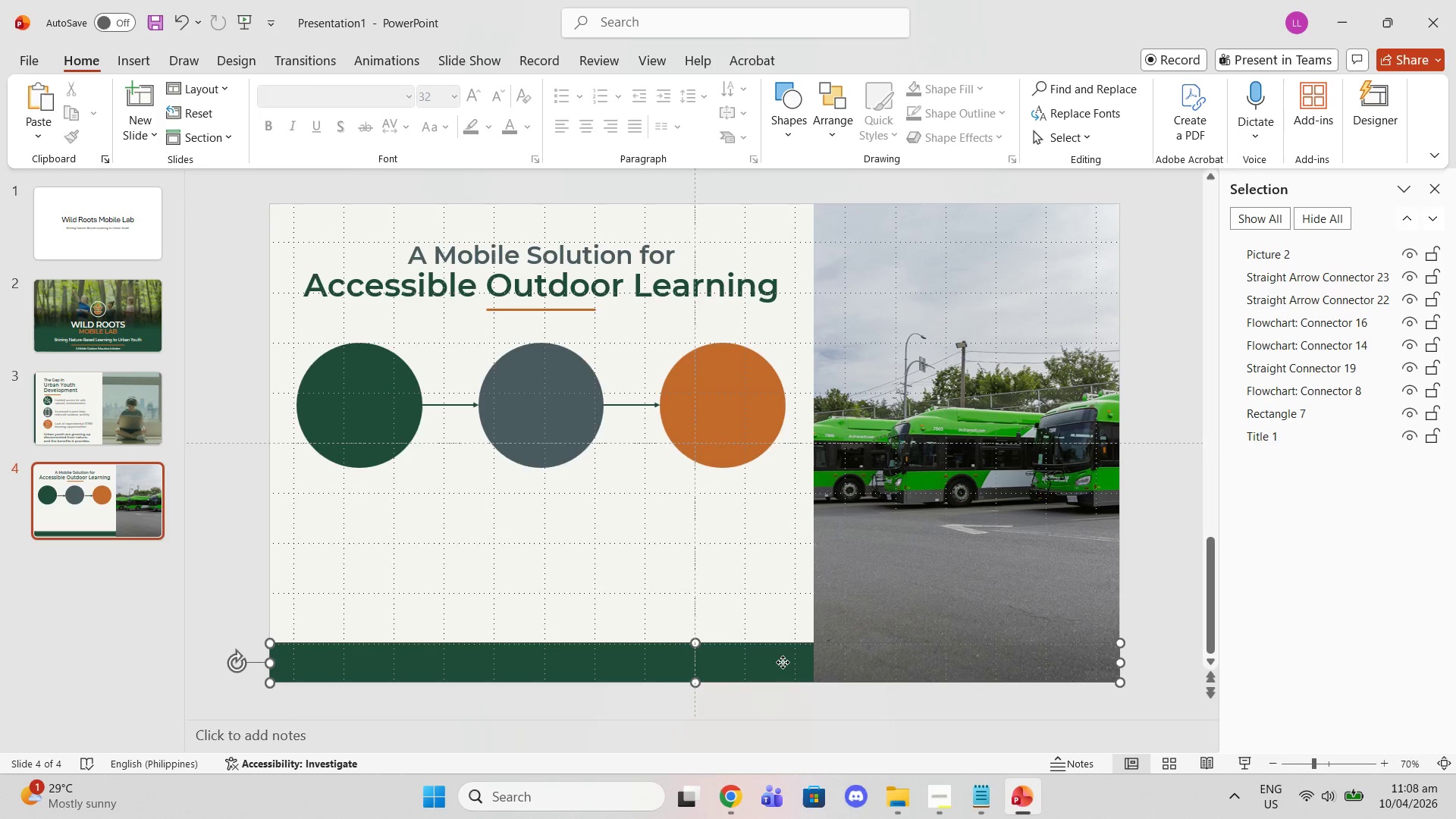 
double_click([960, 555])
 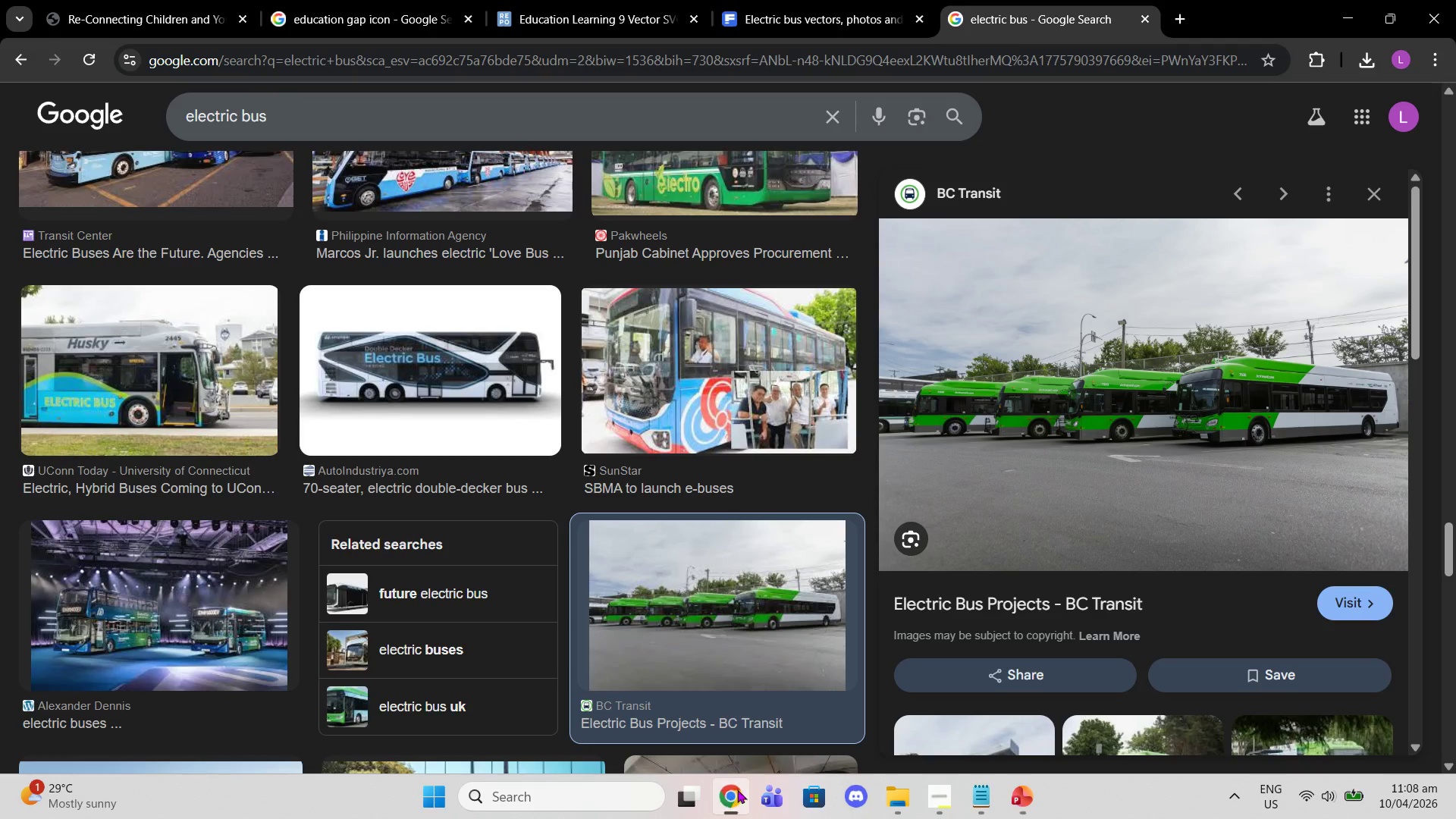 
scroll: coordinate [1043, 588], scroll_direction: down, amount: 4.0
 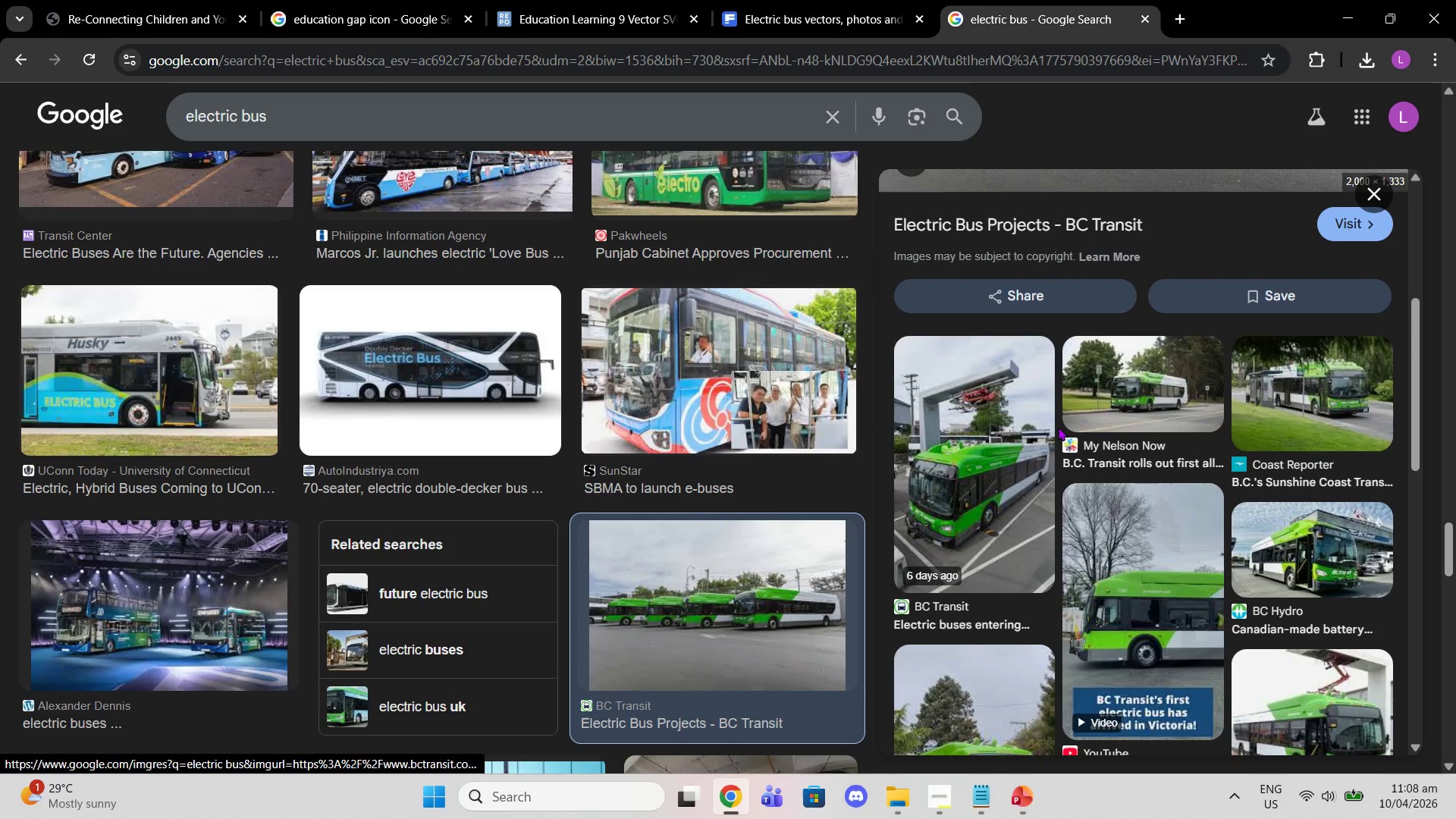 
left_click([1107, 397])
 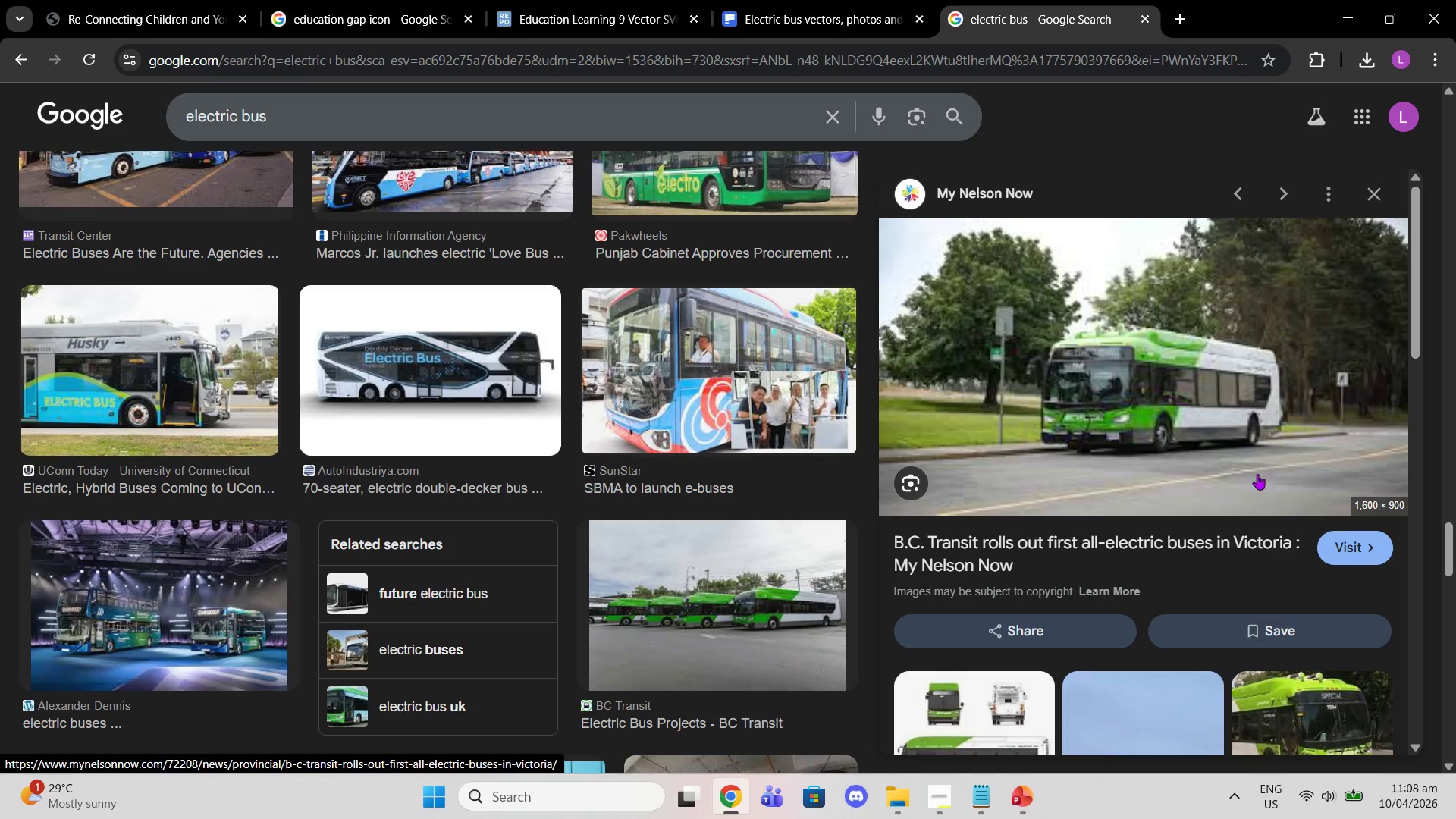 
left_click([1372, 199])
 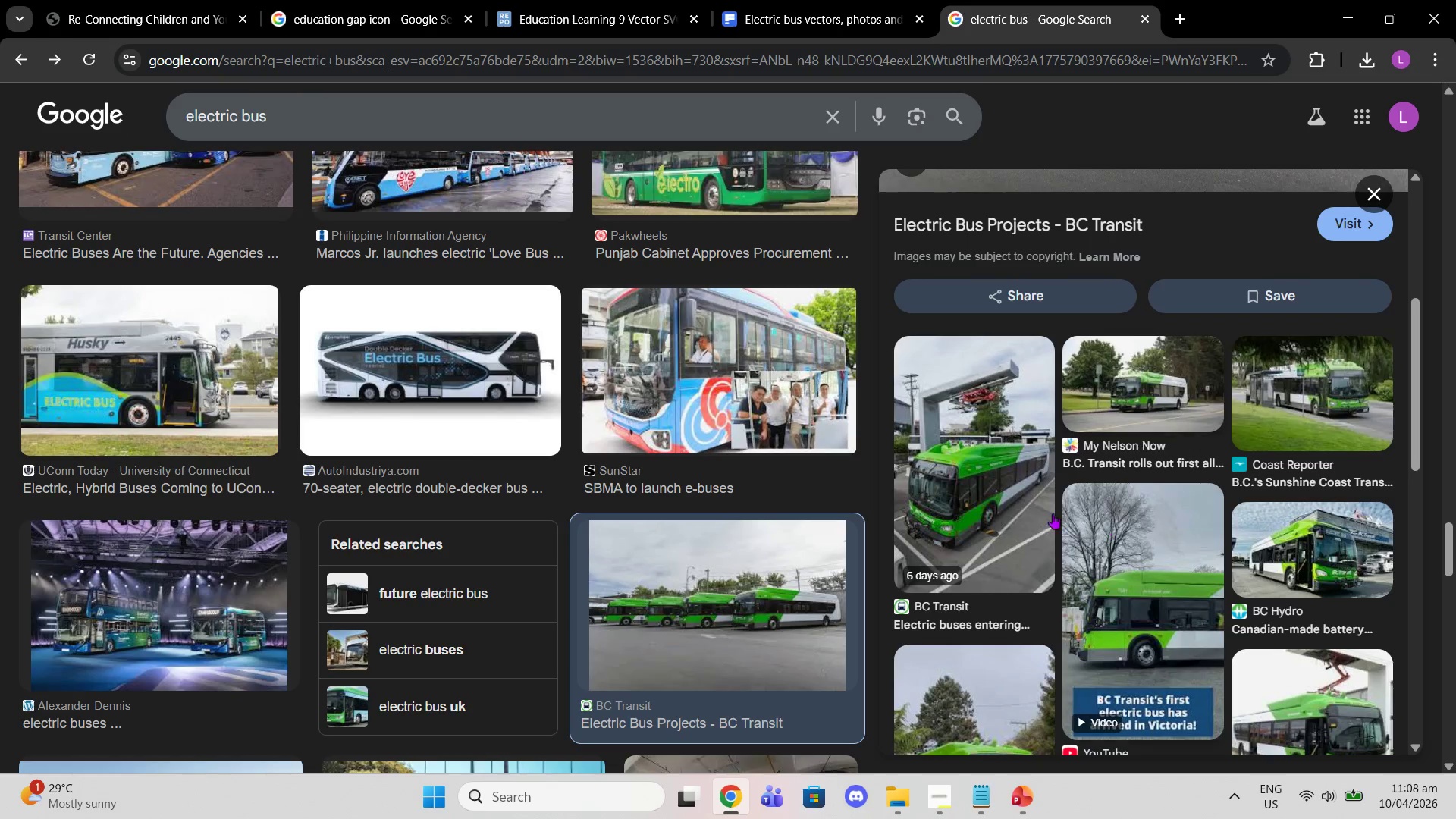 
left_click([1025, 509])
 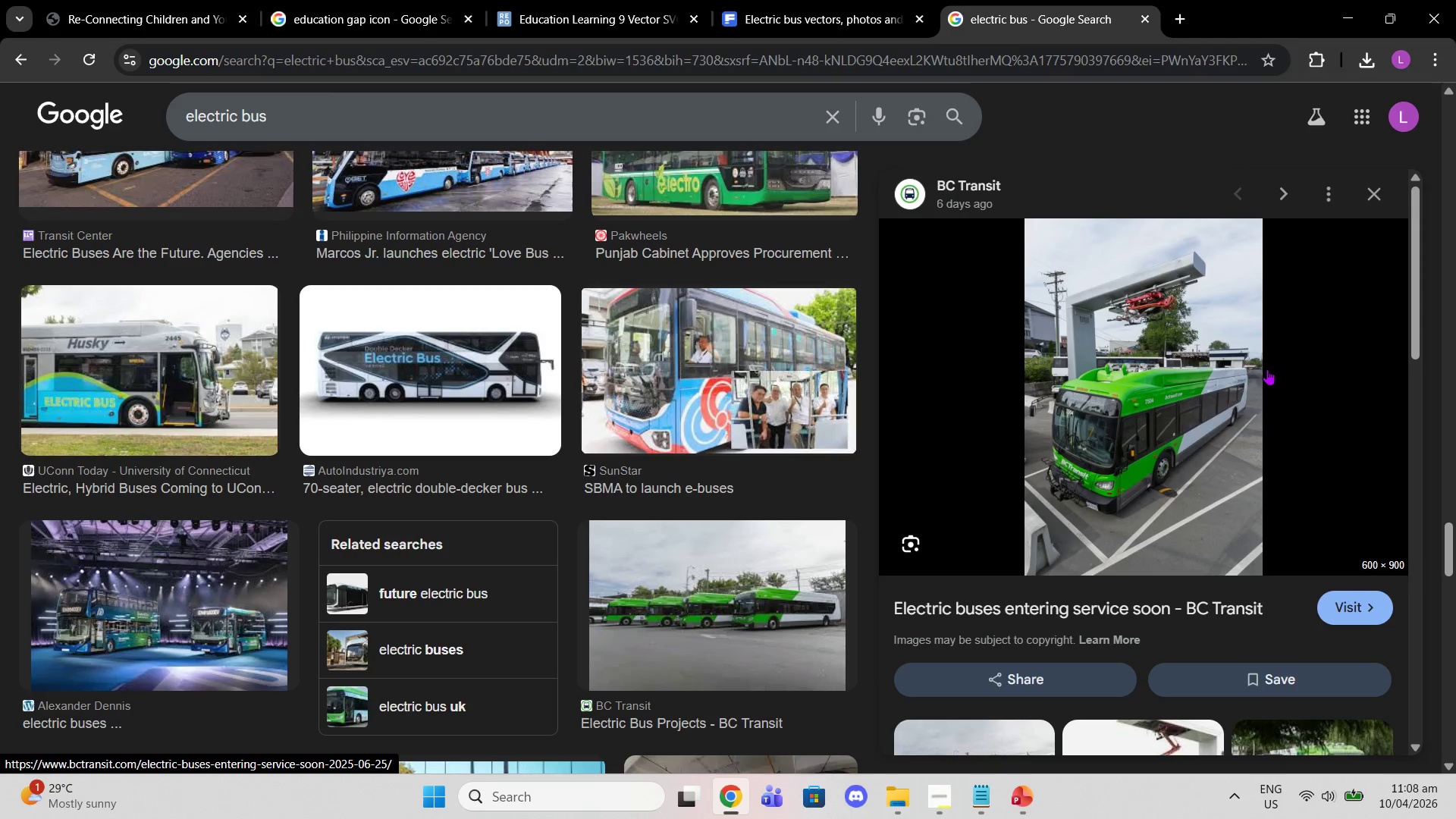 
left_click([1377, 190])
 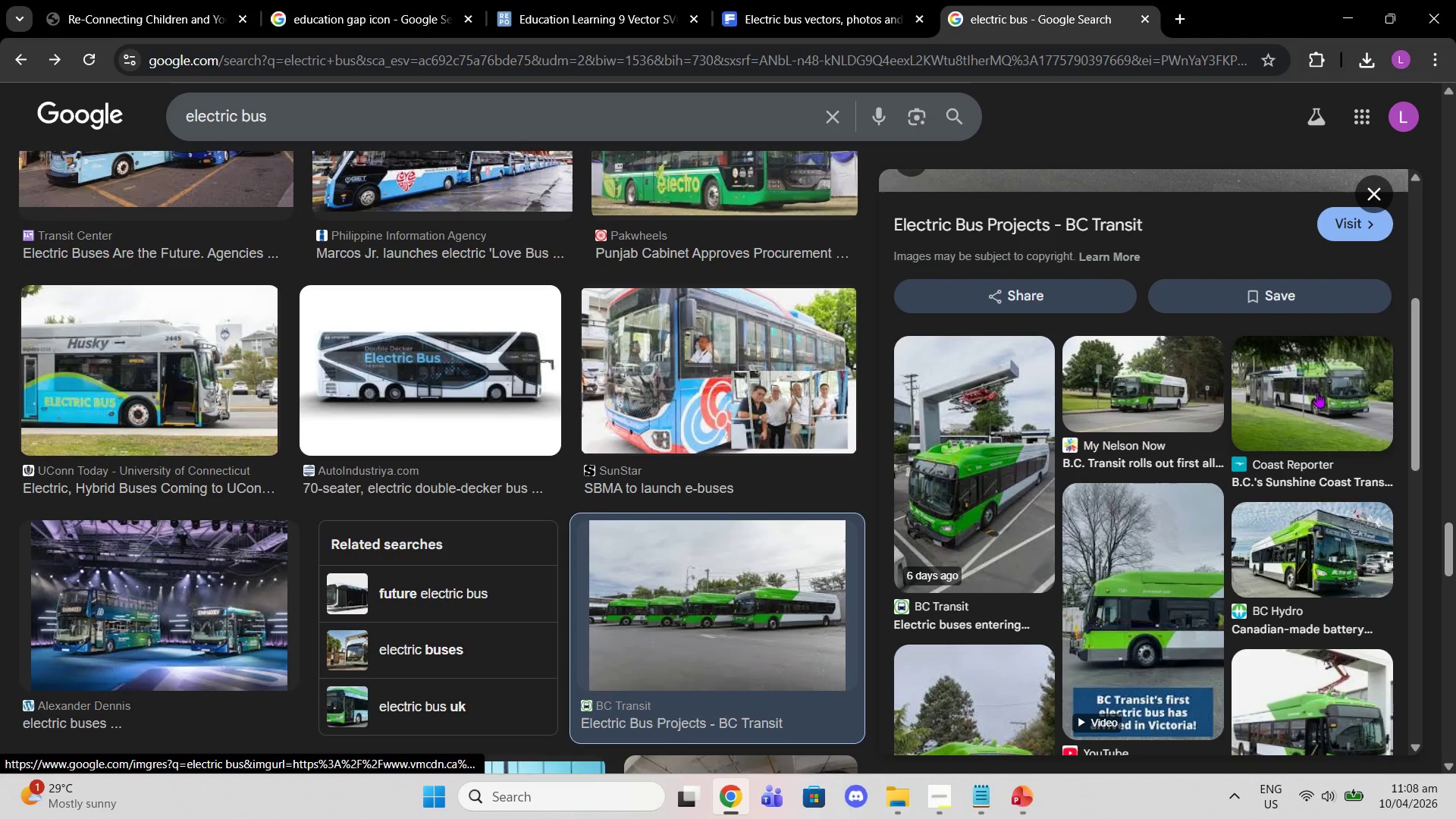 
scroll: coordinate [1316, 401], scroll_direction: down, amount: 4.0
 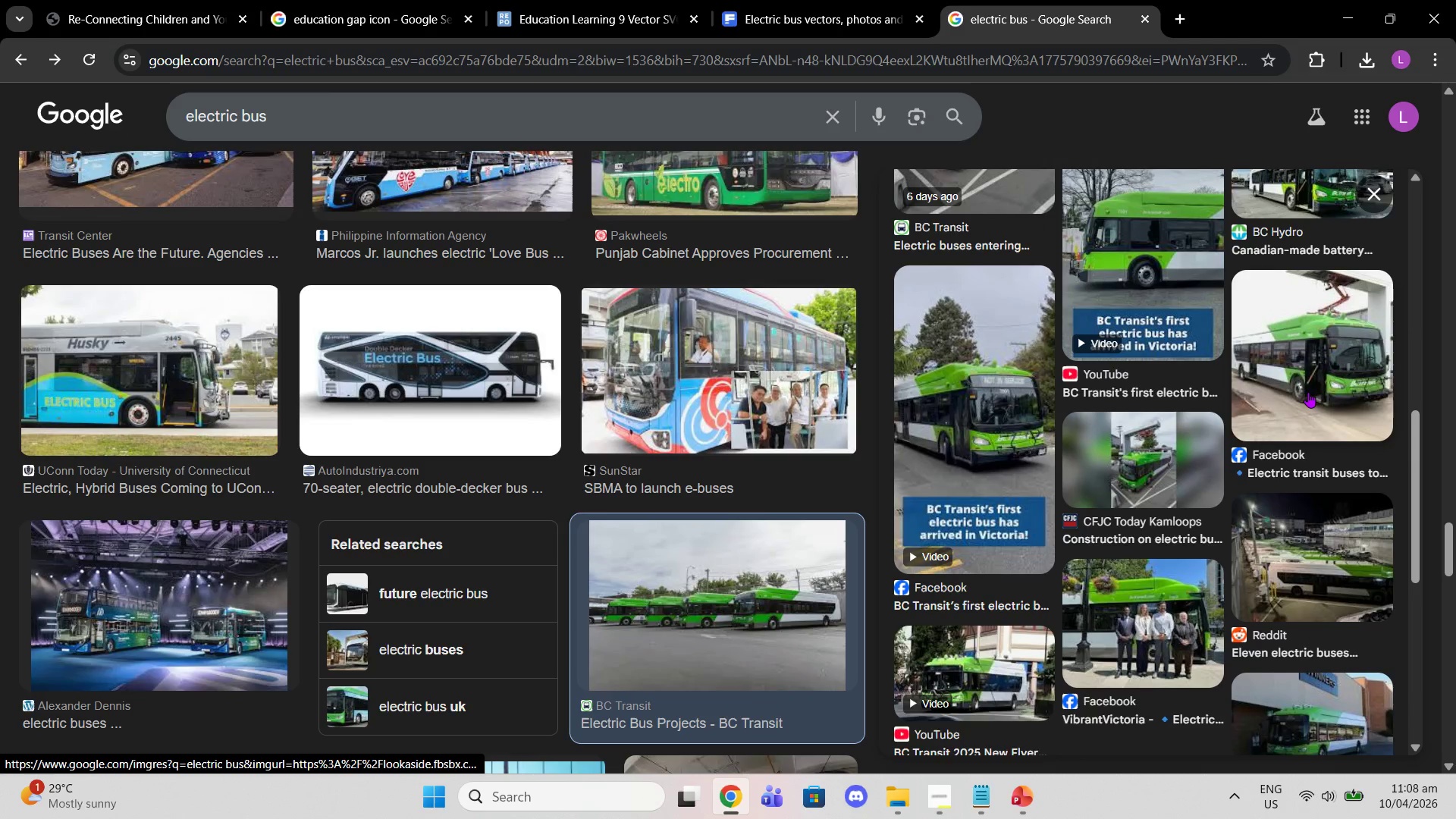 
scroll: coordinate [1307, 392], scroll_direction: up, amount: 7.0
 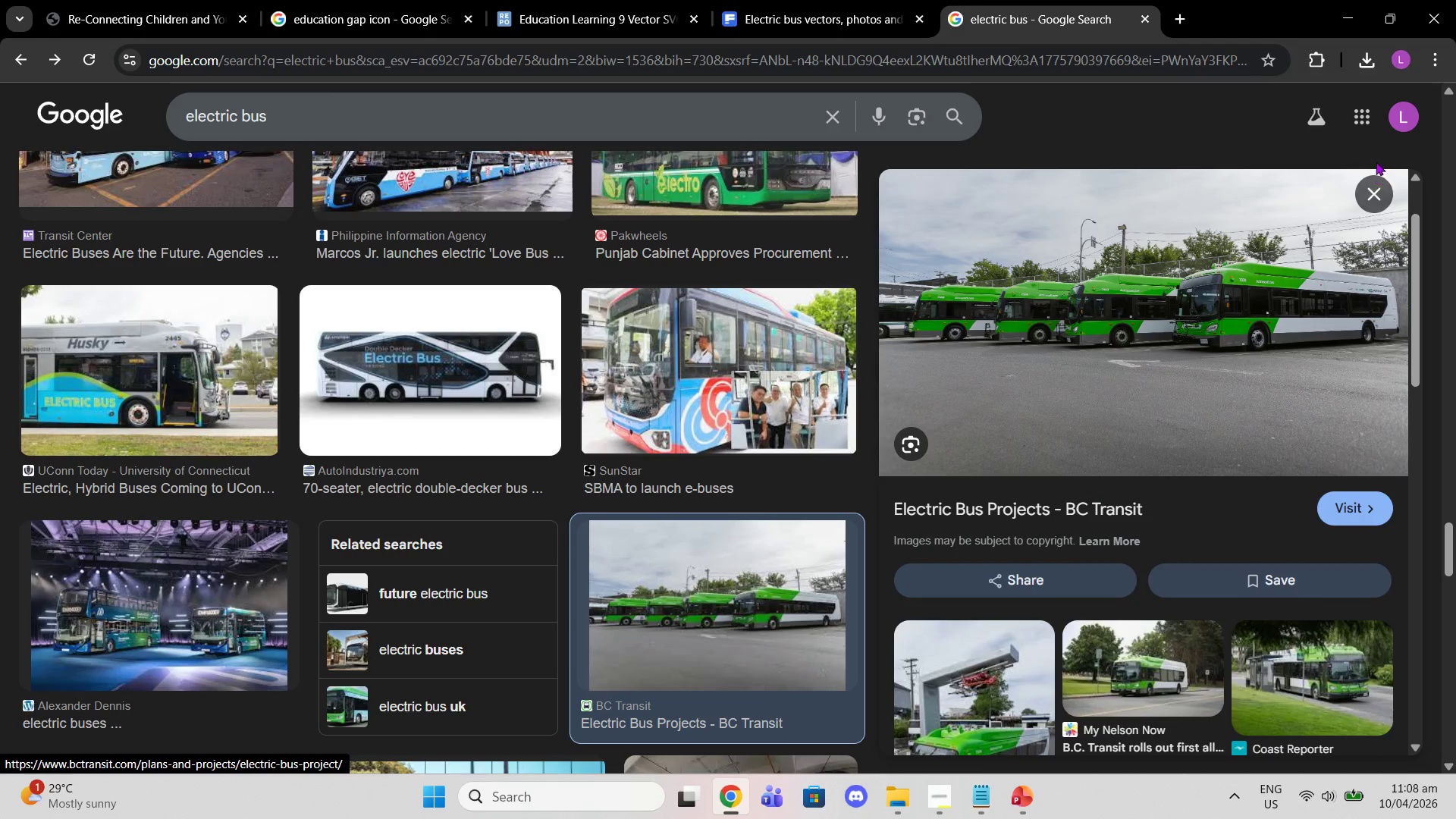 
left_click([1369, 193])
 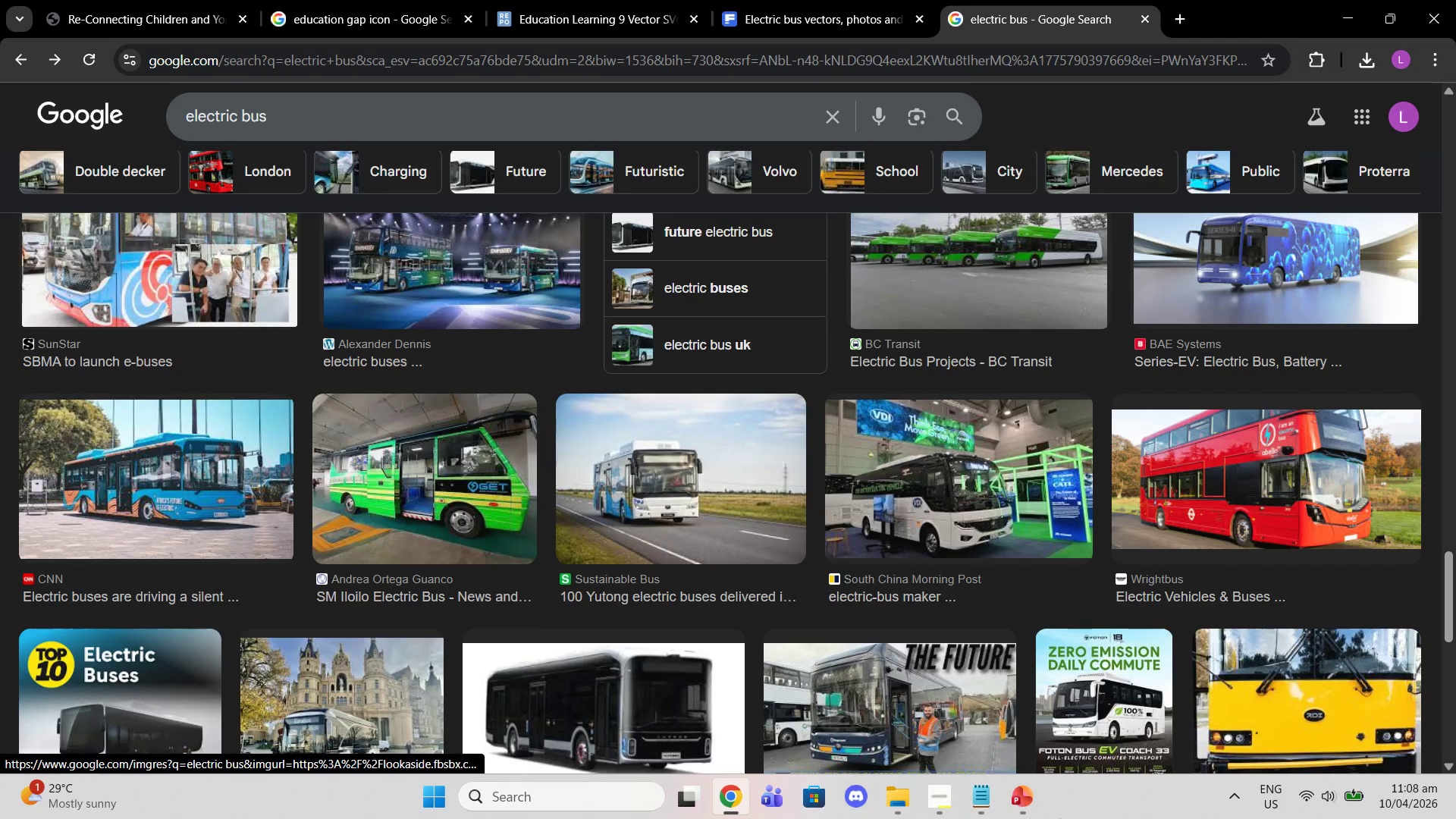 
left_click([1041, 797])
 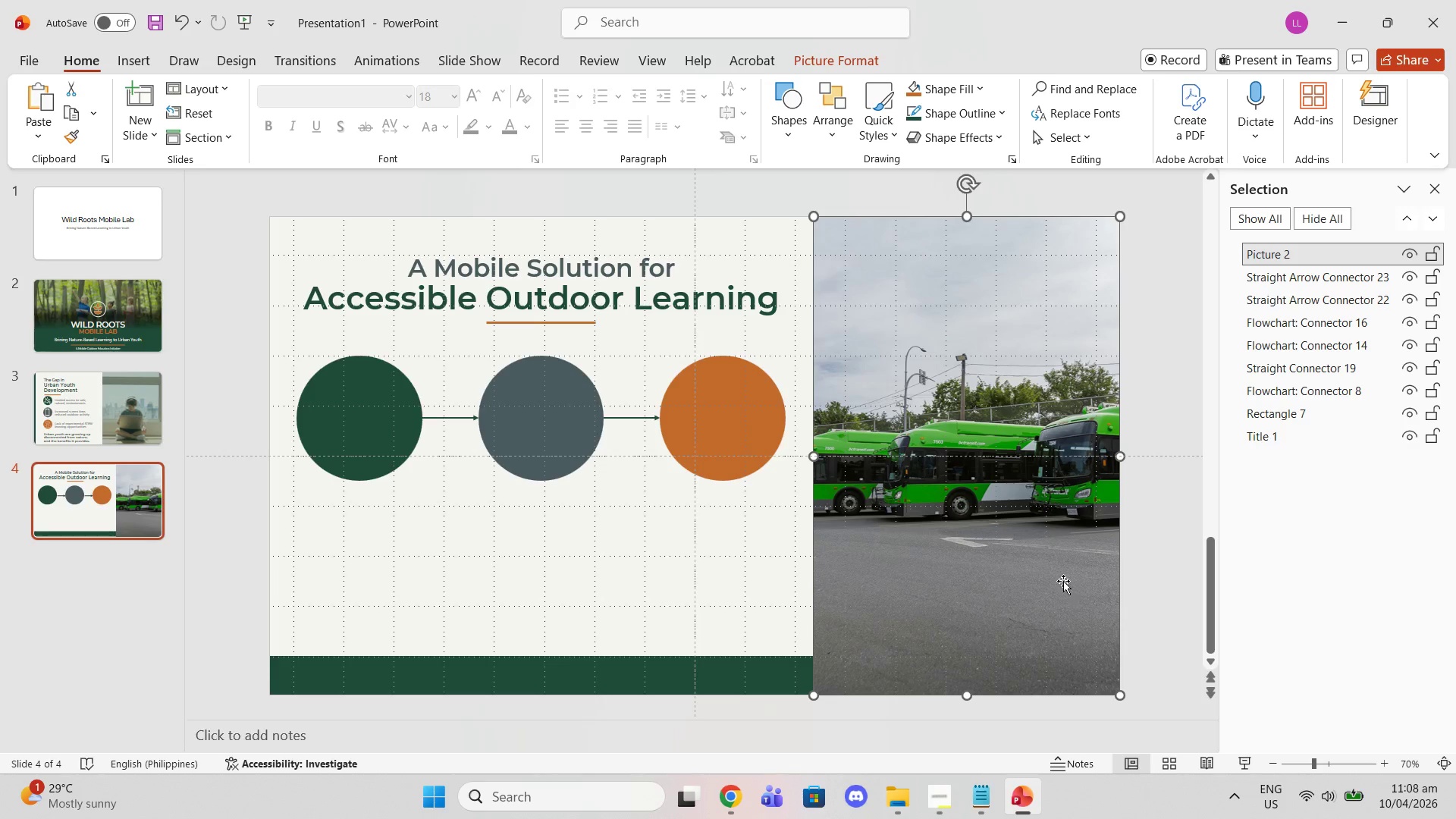 
right_click([1058, 574])
 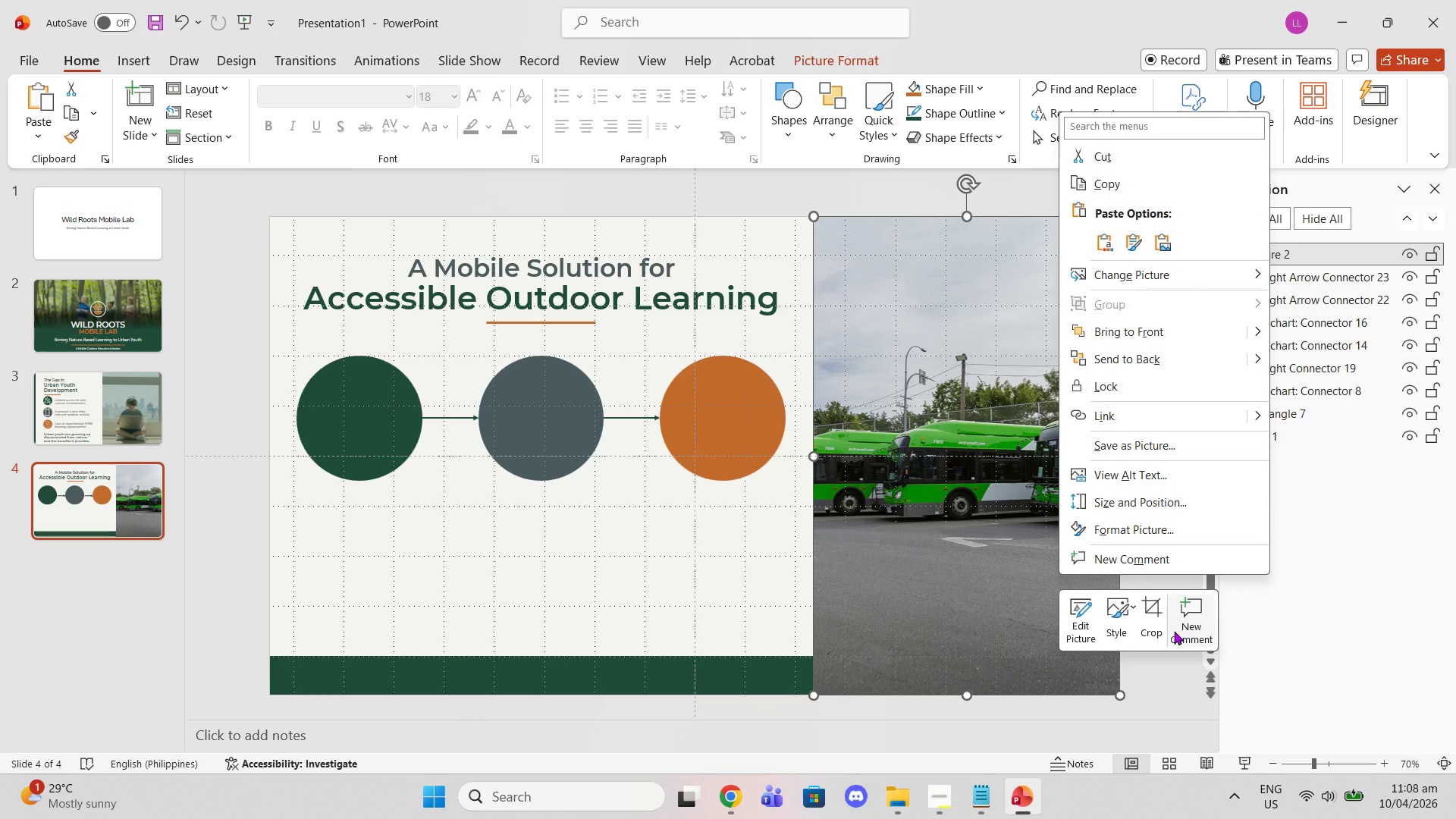 
left_click([1149, 616])
 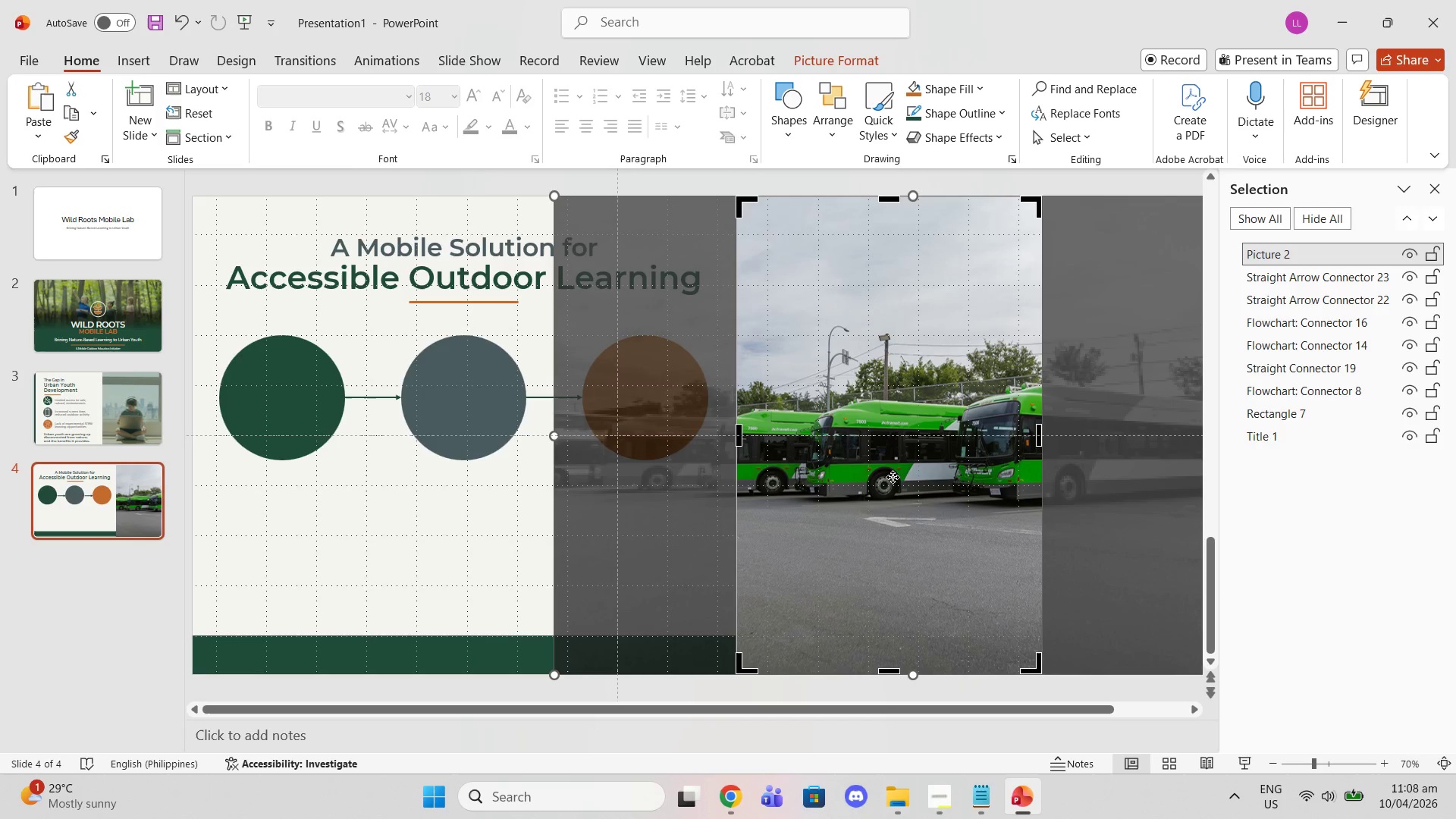 
left_click_drag(start_coordinate=[931, 469], to_coordinate=[883, 464])
 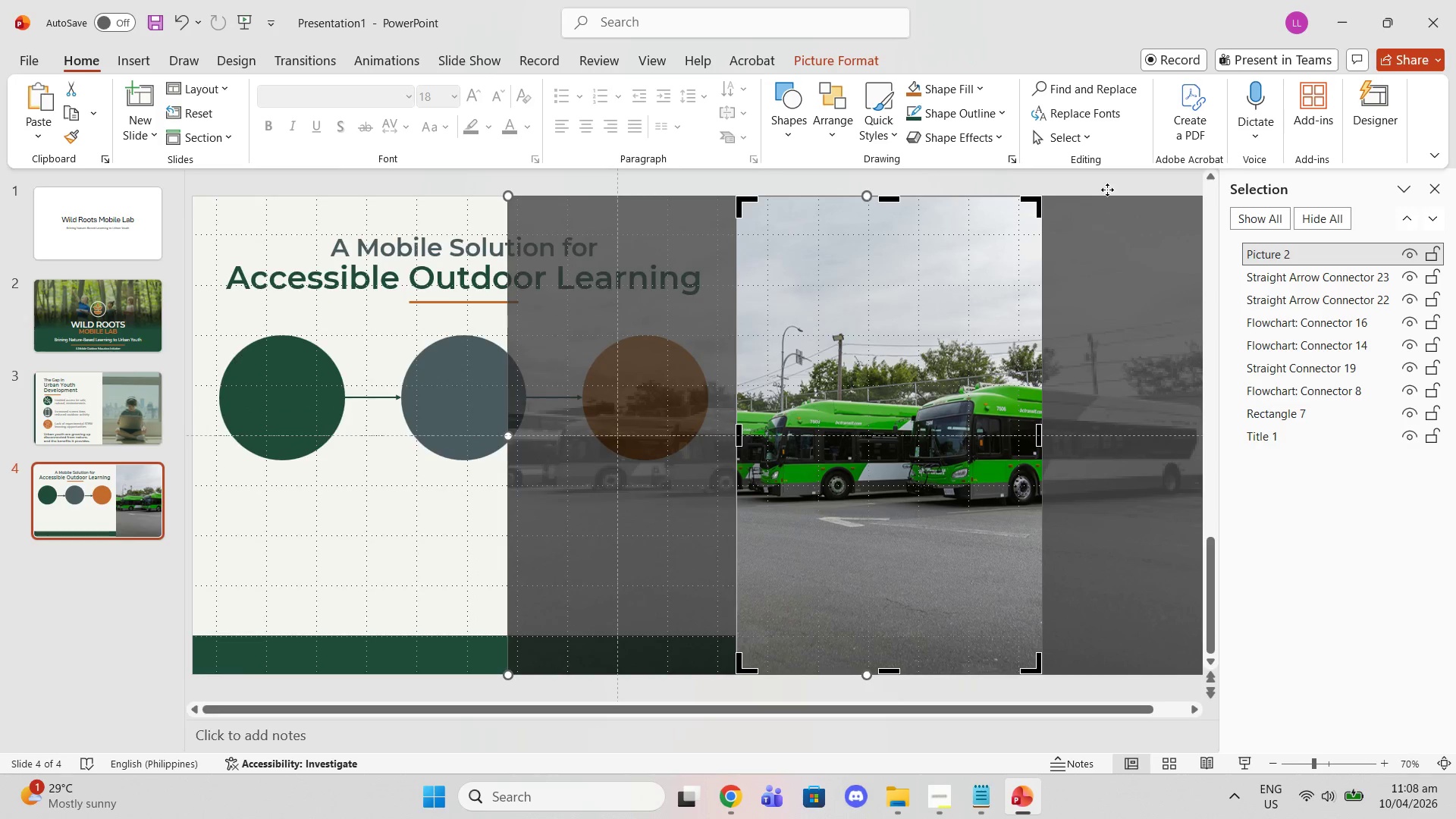 
left_click([1106, 185])
 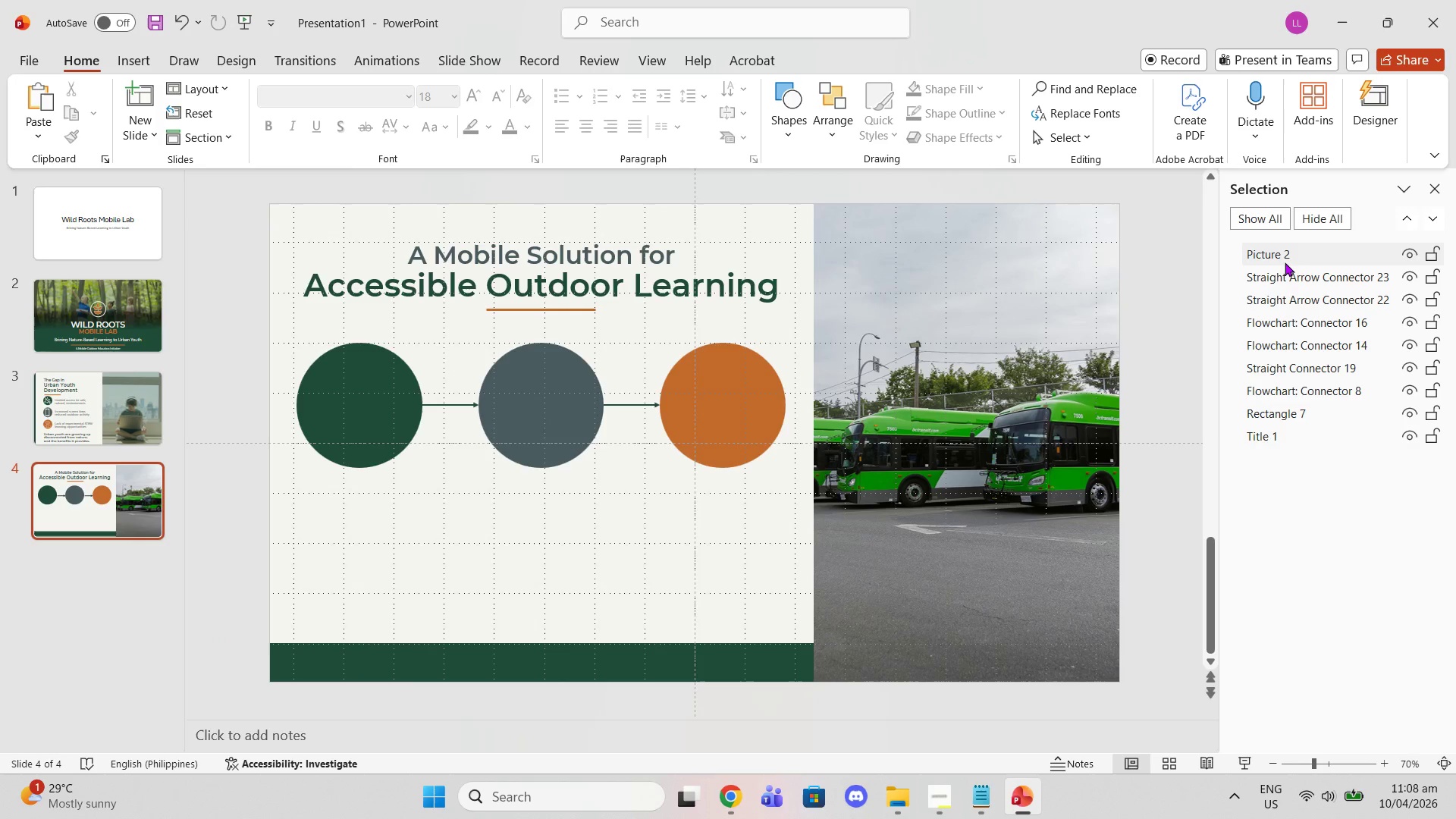 
left_click_drag(start_coordinate=[1285, 262], to_coordinate=[1294, 443])
 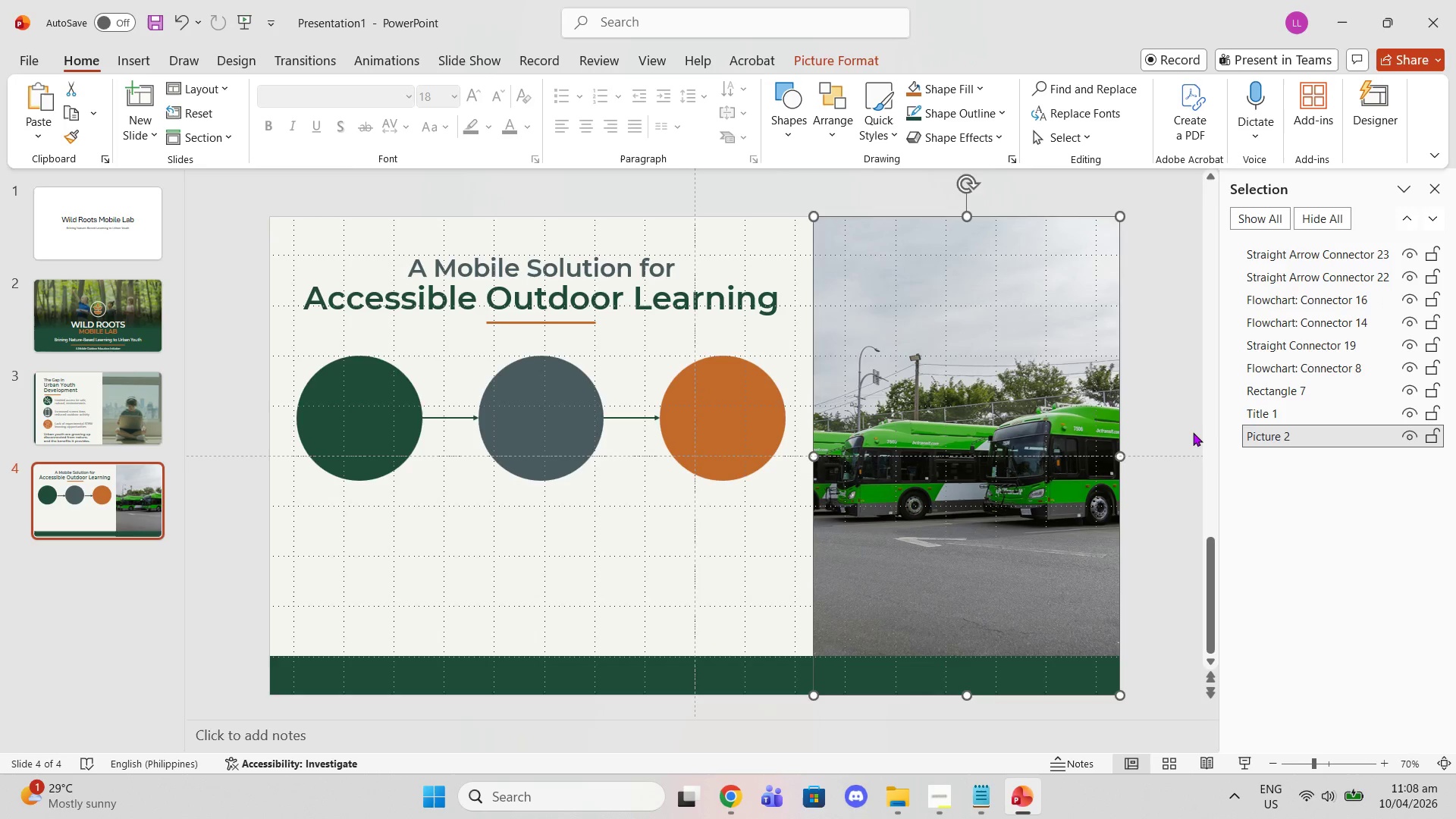 
left_click([1192, 432])
 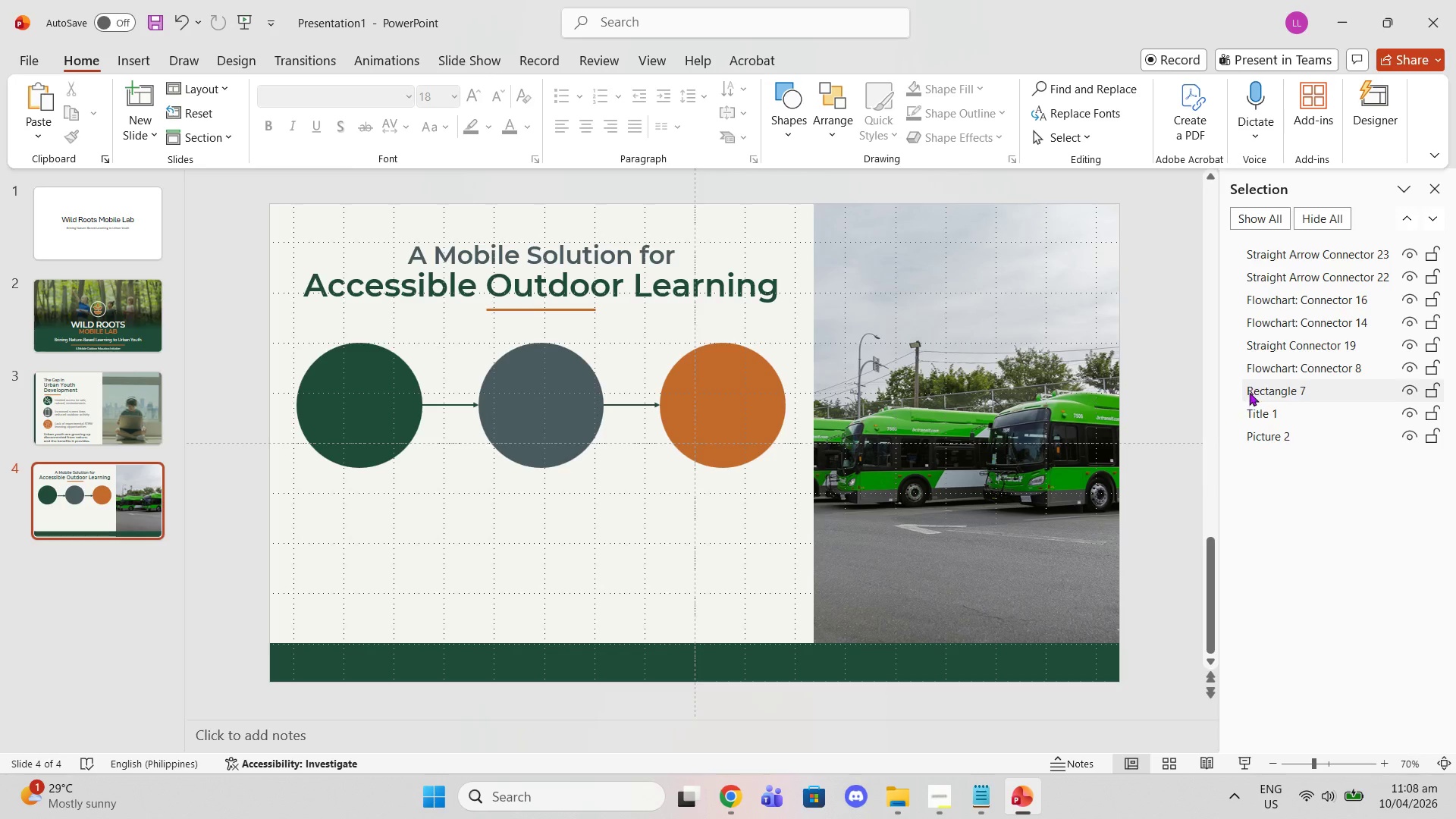 
left_click([1250, 390])
 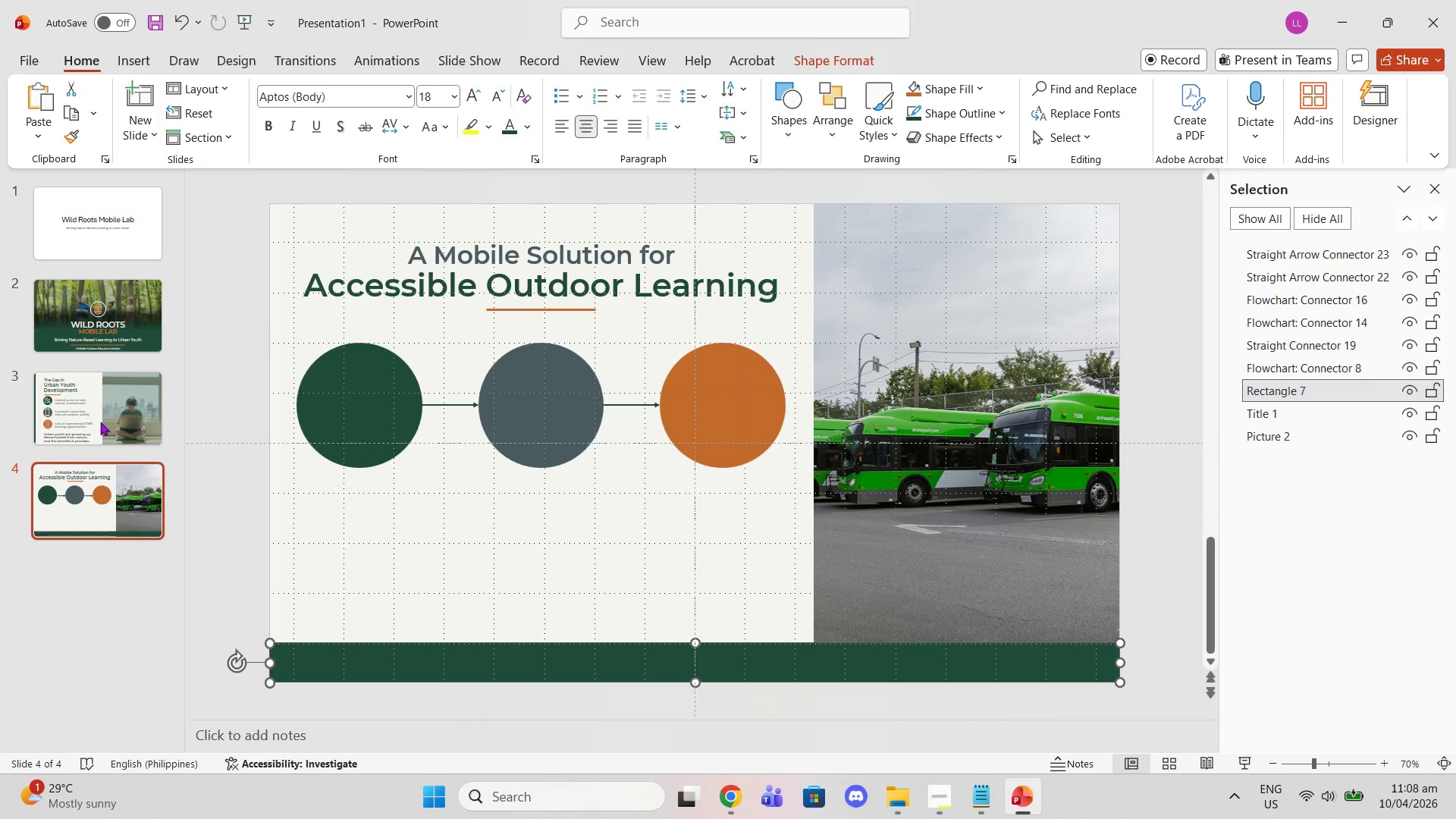 
left_click([82, 444])
 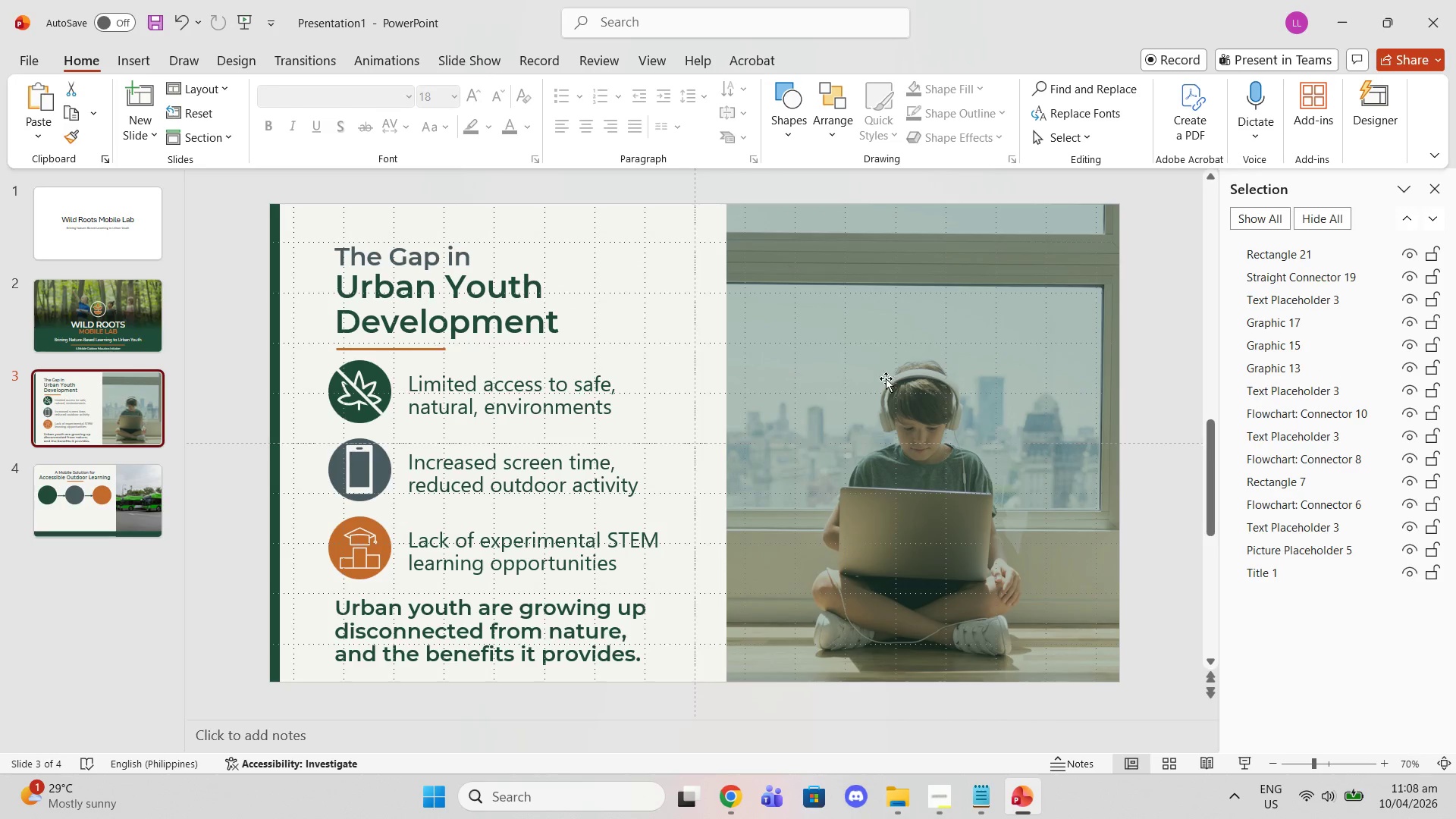 
left_click([893, 378])
 